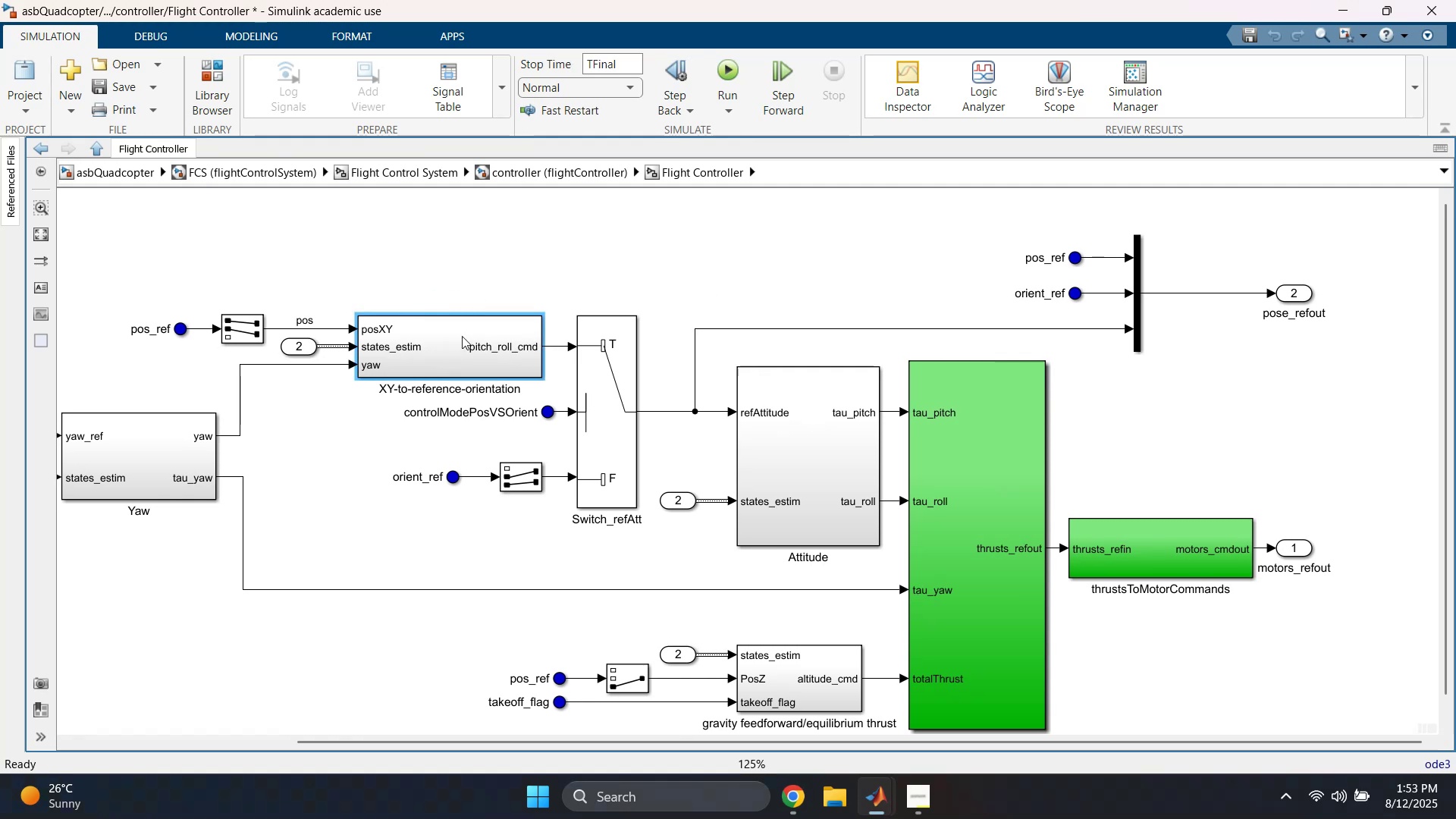 
left_click([642, 255])
 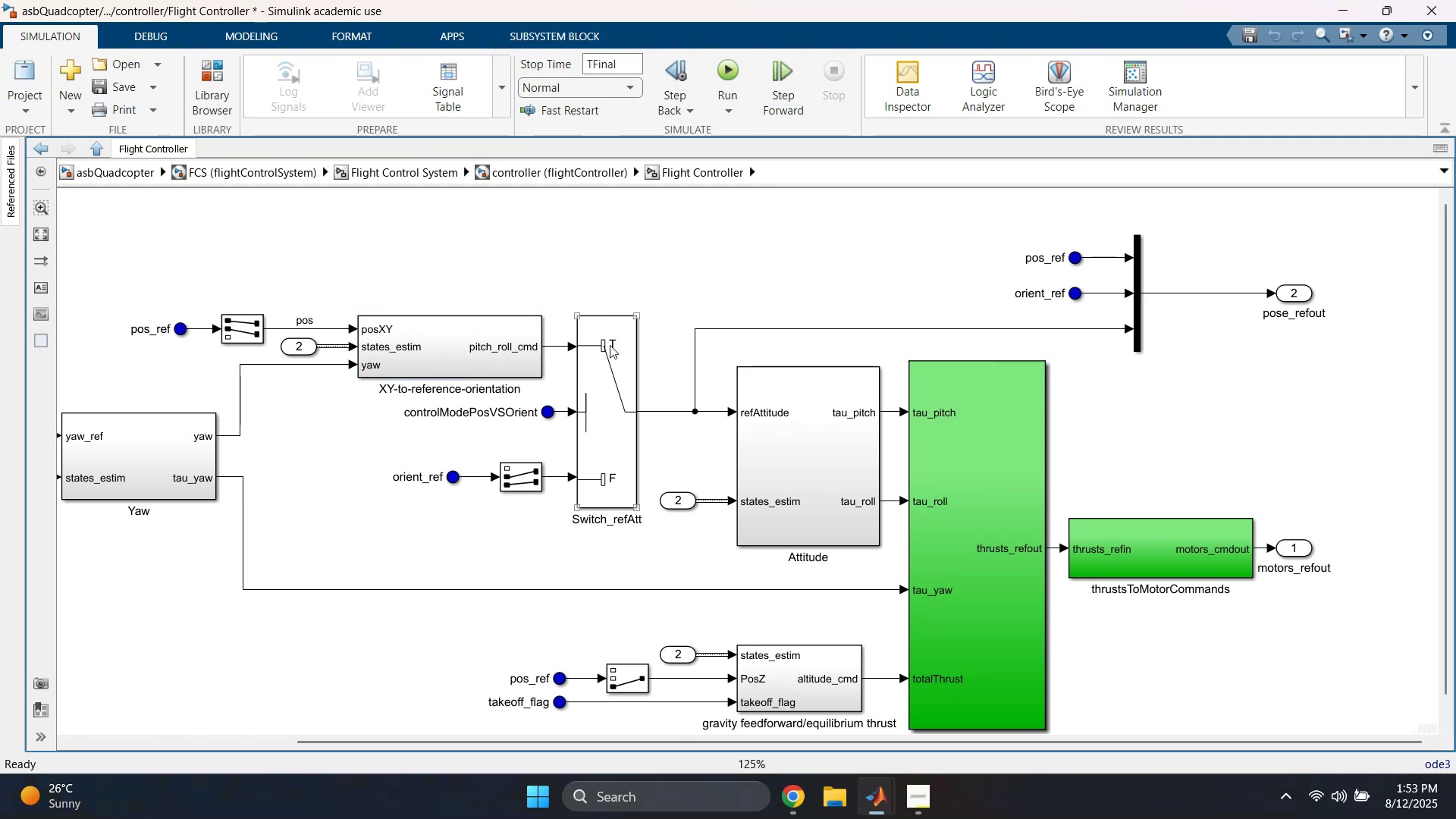 
scroll: coordinate [622, 394], scroll_direction: up, amount: 1.0
 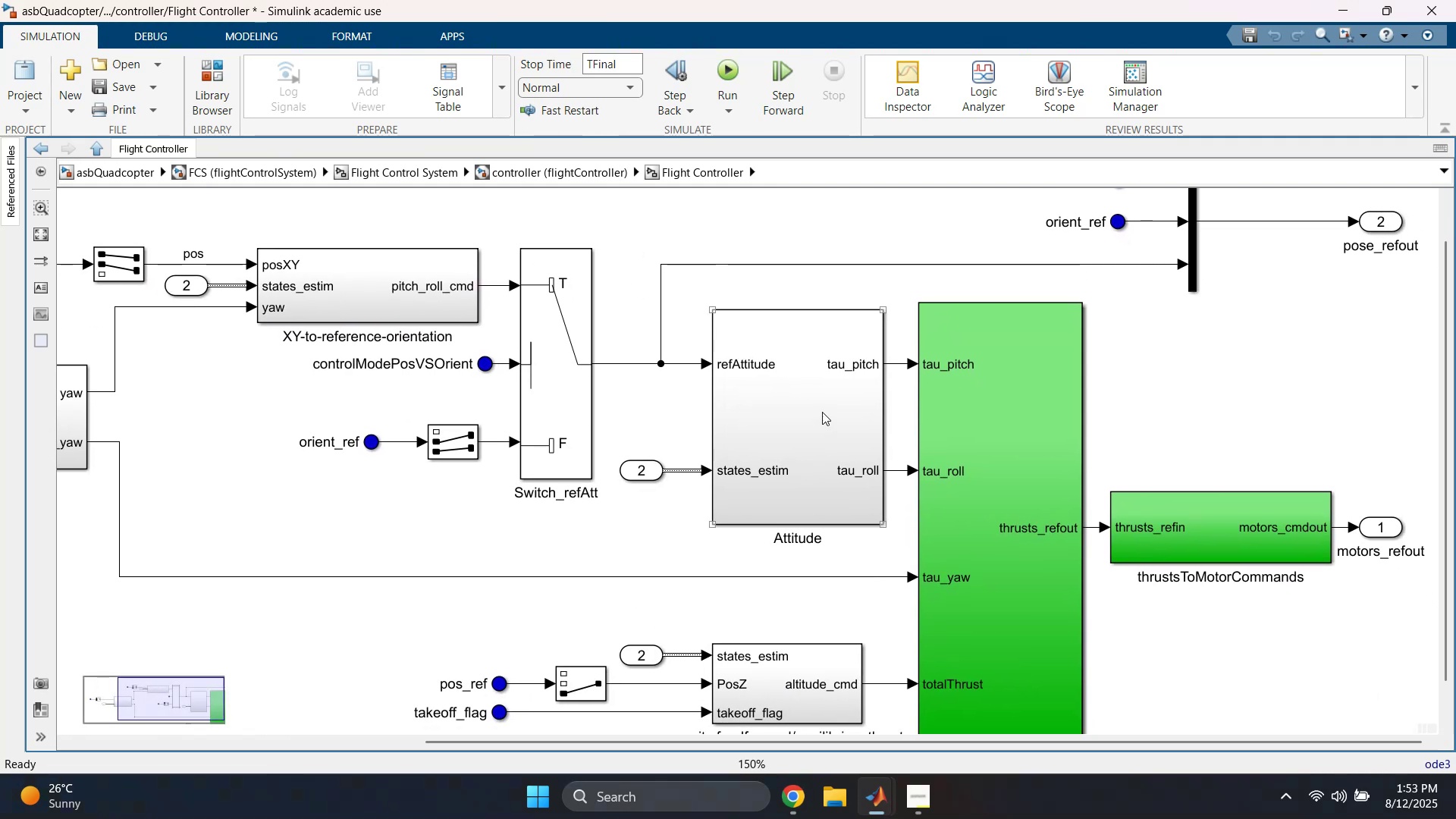 
double_click([824, 416])
 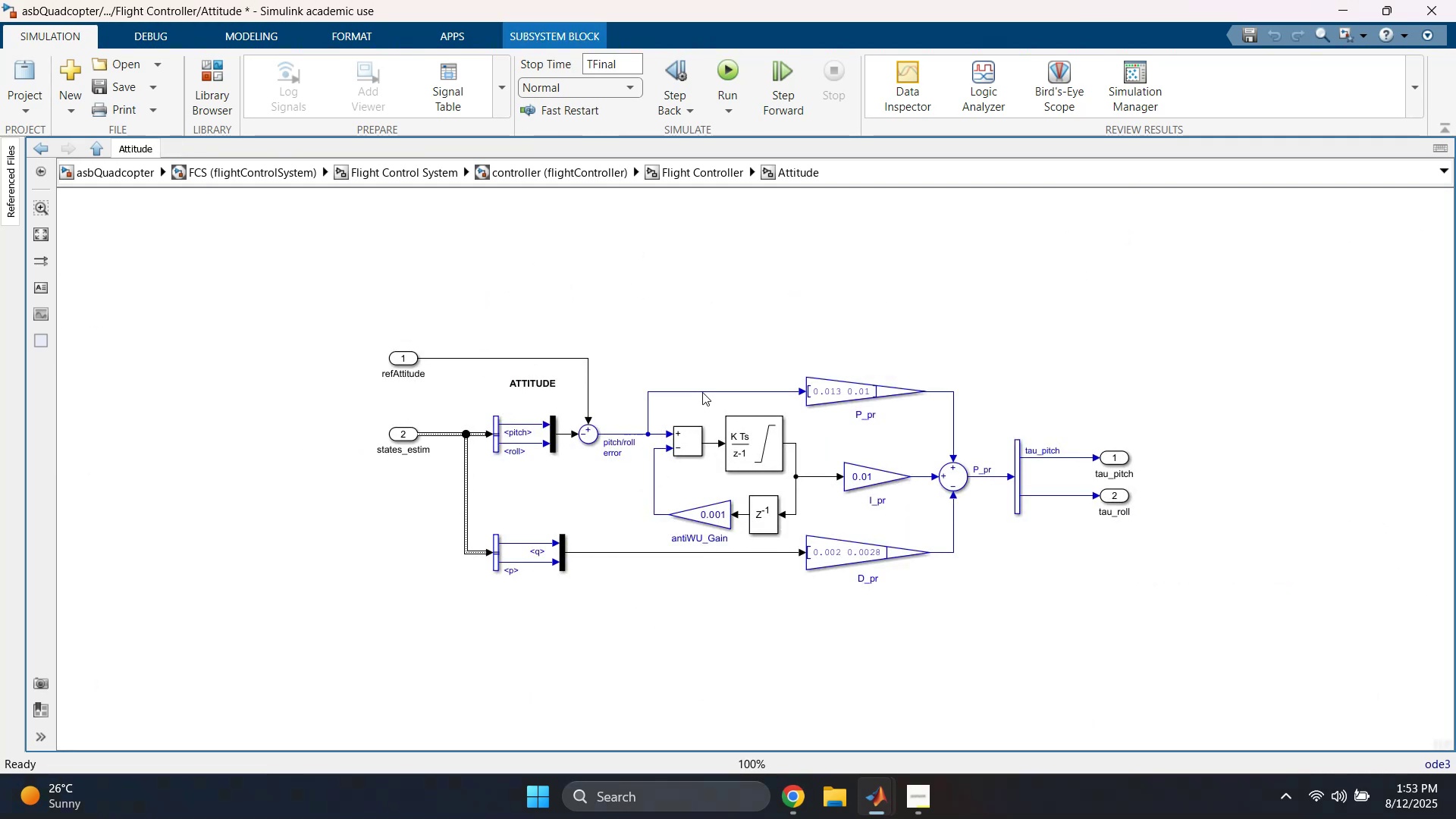 
scroll: coordinate [642, 409], scroll_direction: up, amount: 3.0
 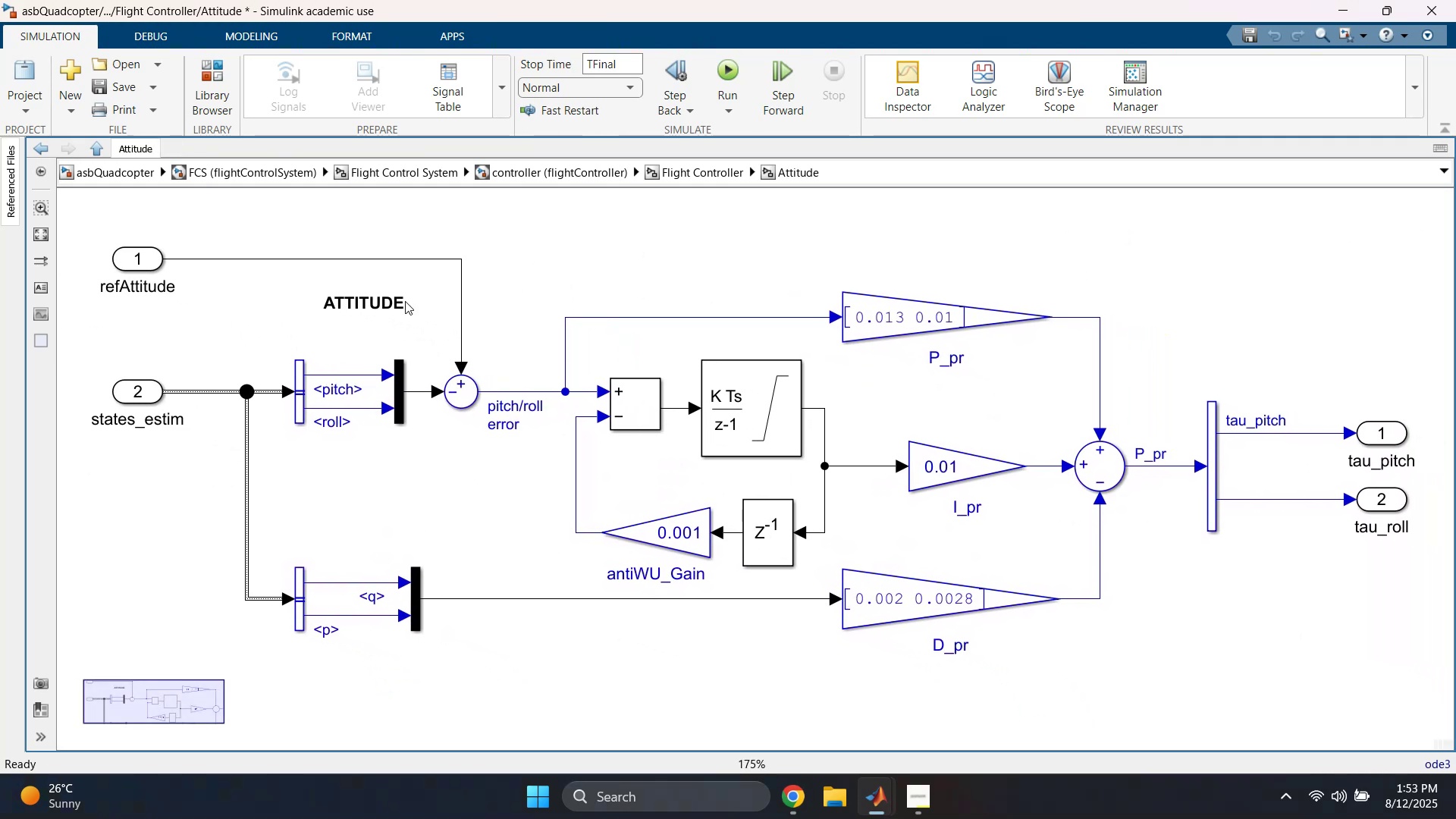 
left_click_drag(start_coordinate=[243, 246], to_coordinate=[260, 307])
 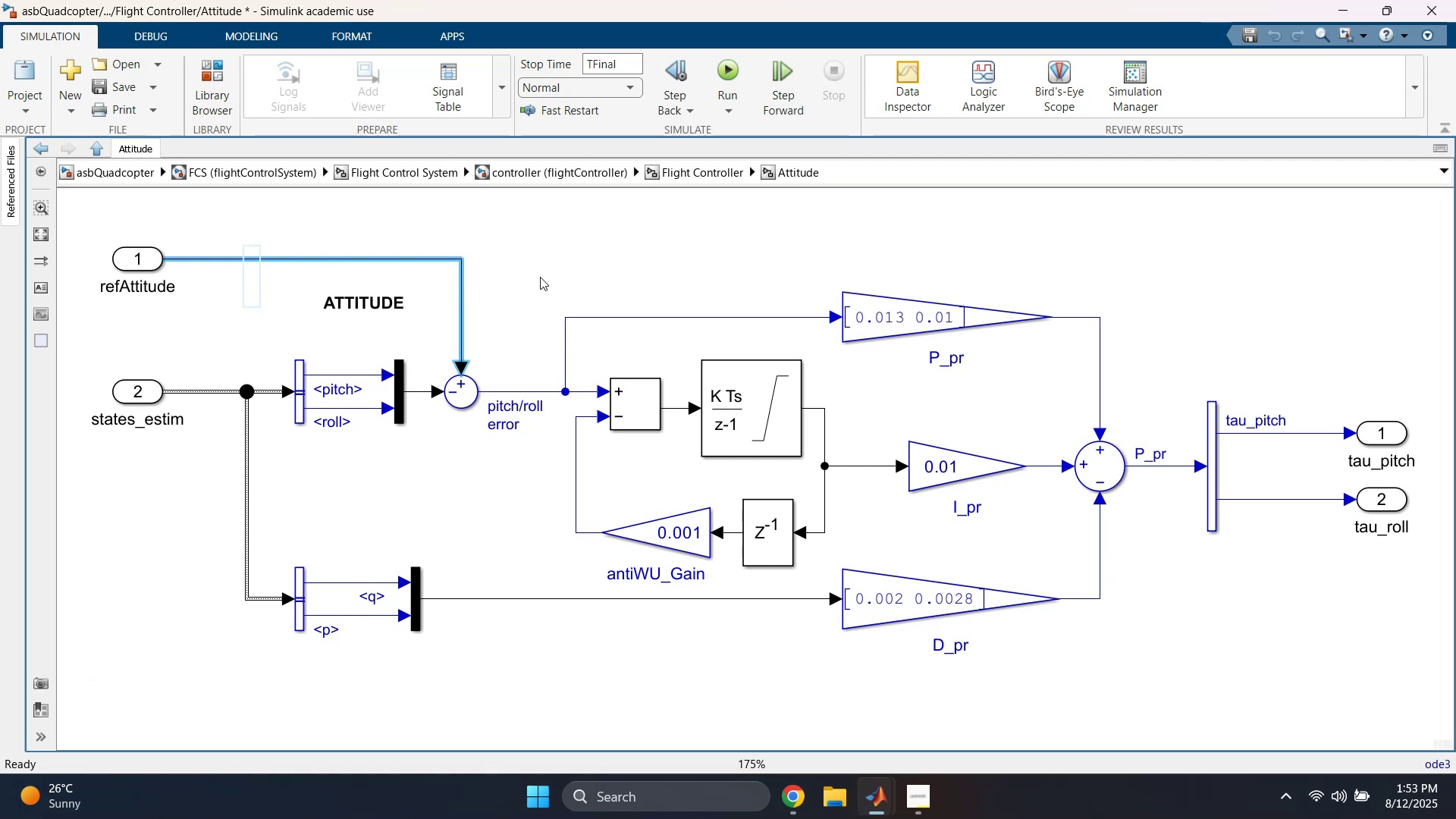 
left_click([610, 249])
 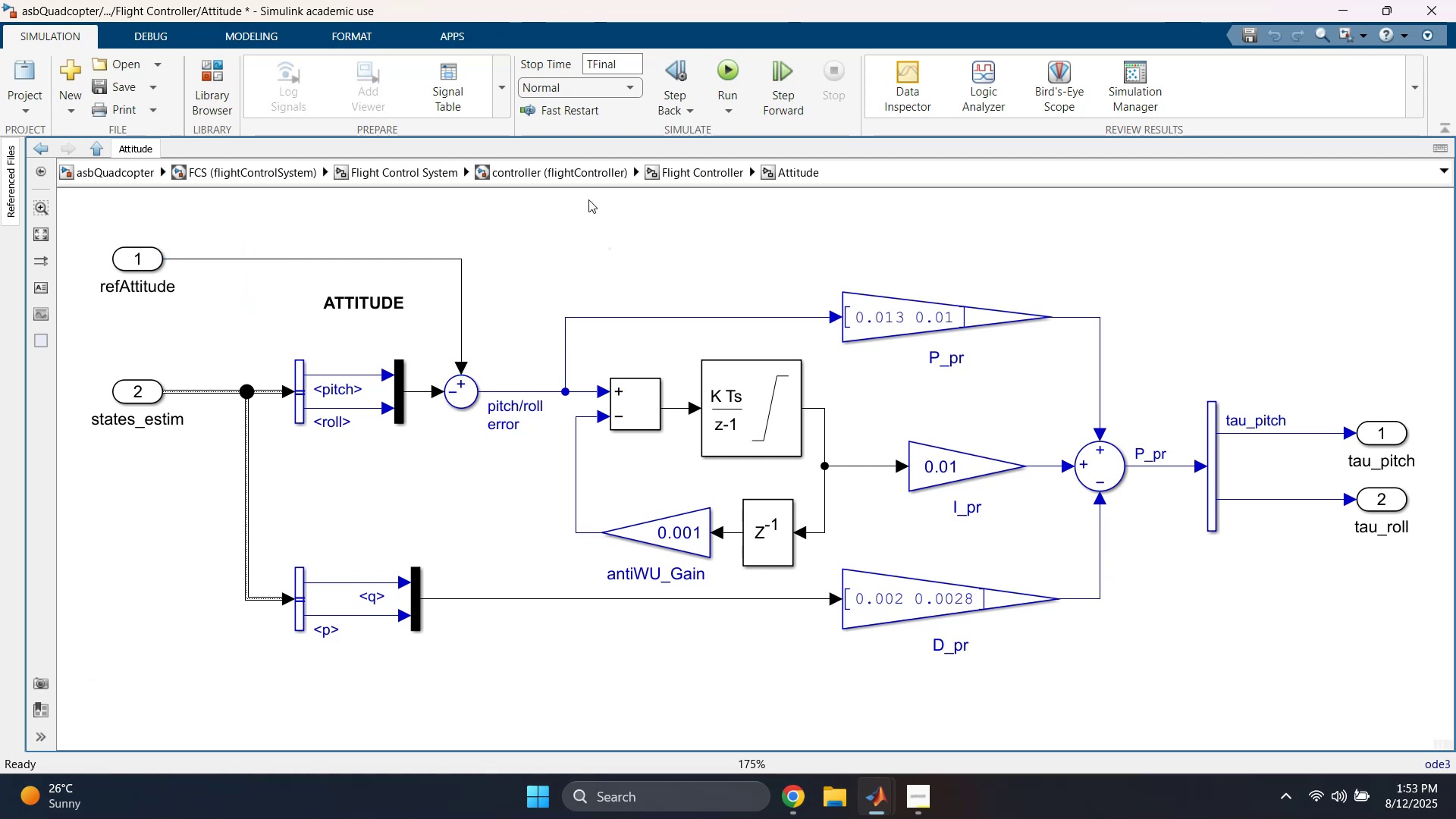 
left_click([651, 171])
 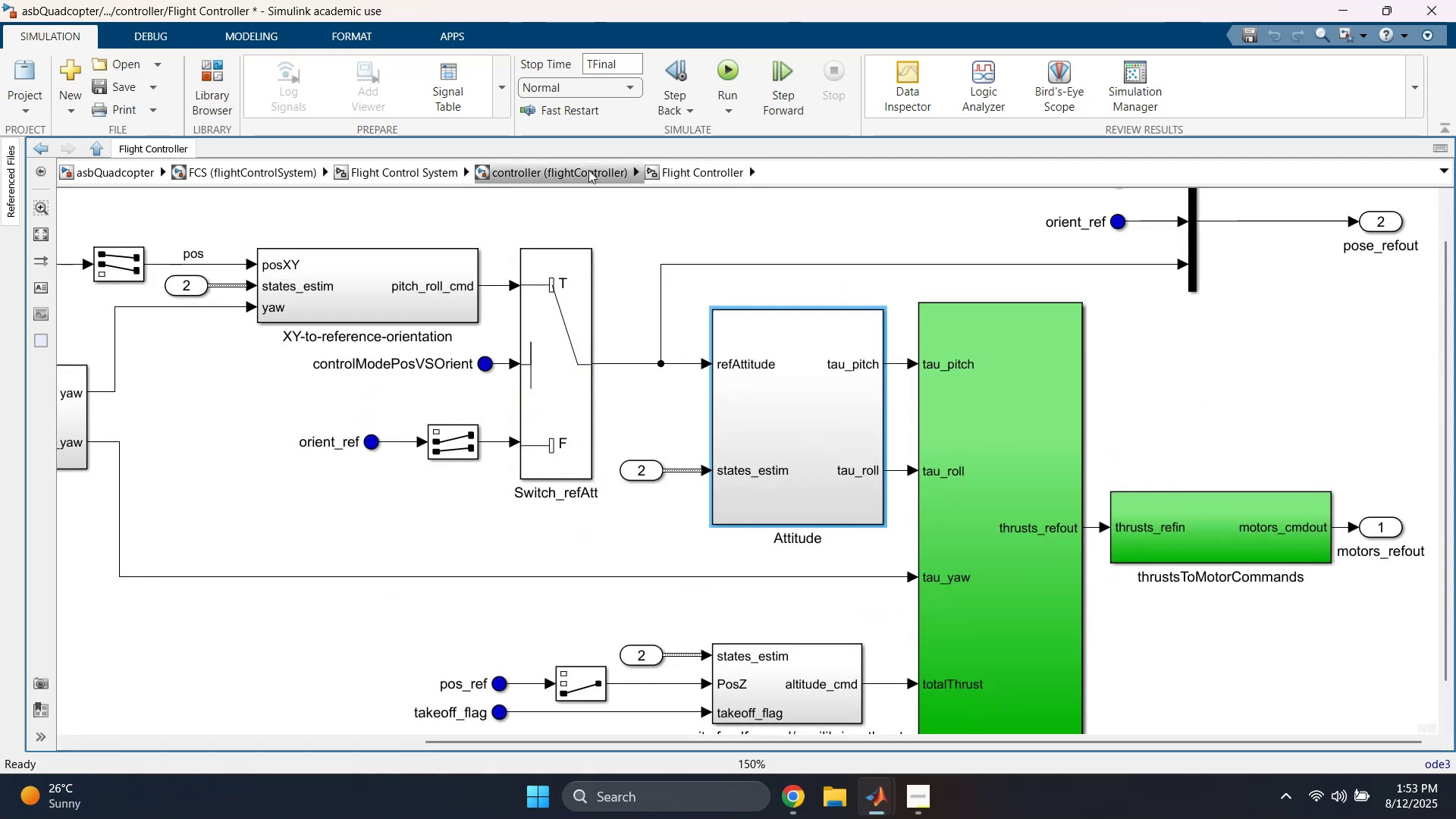 
left_click([581, 170])
 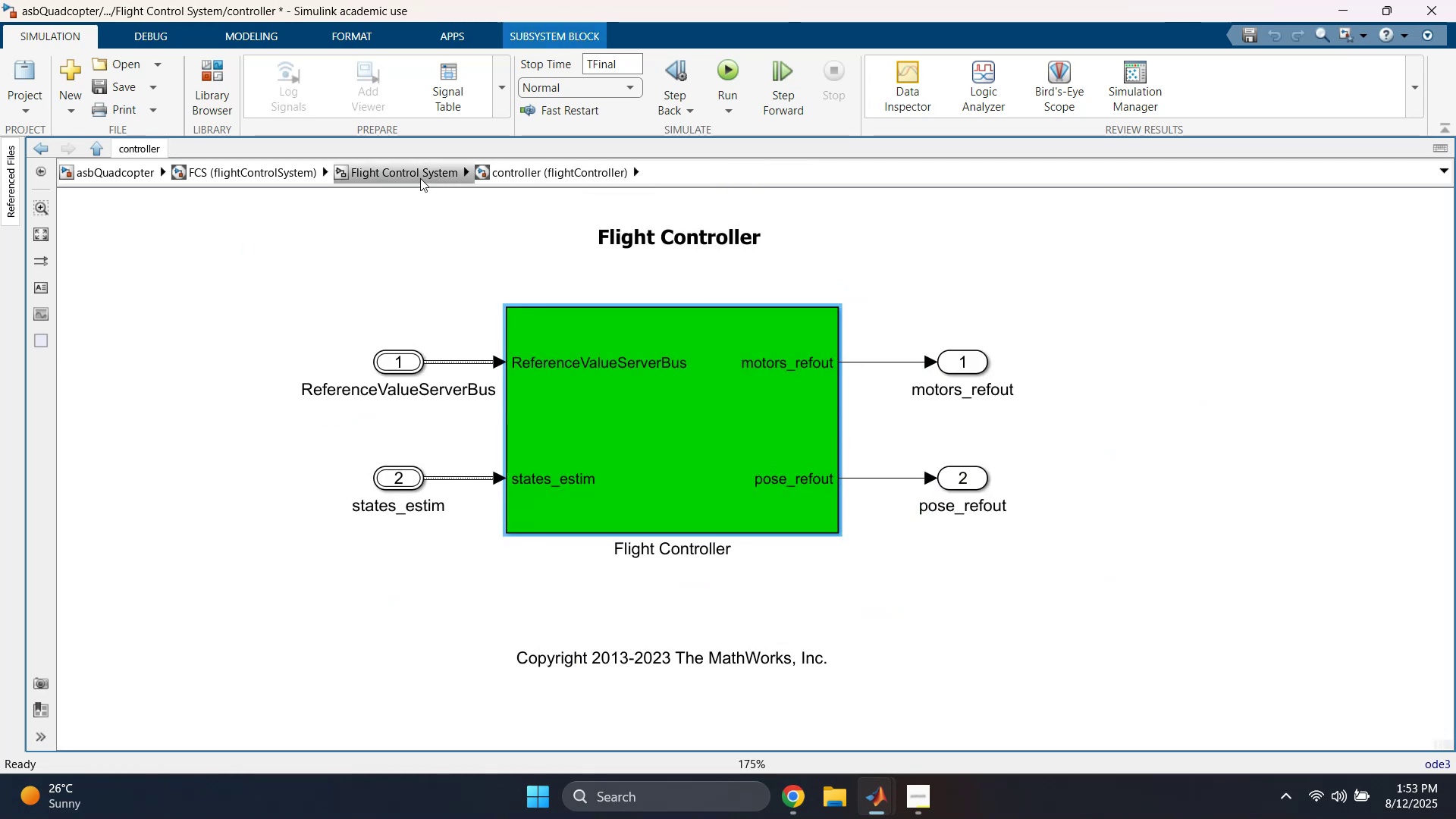 
left_click([420, 178])
 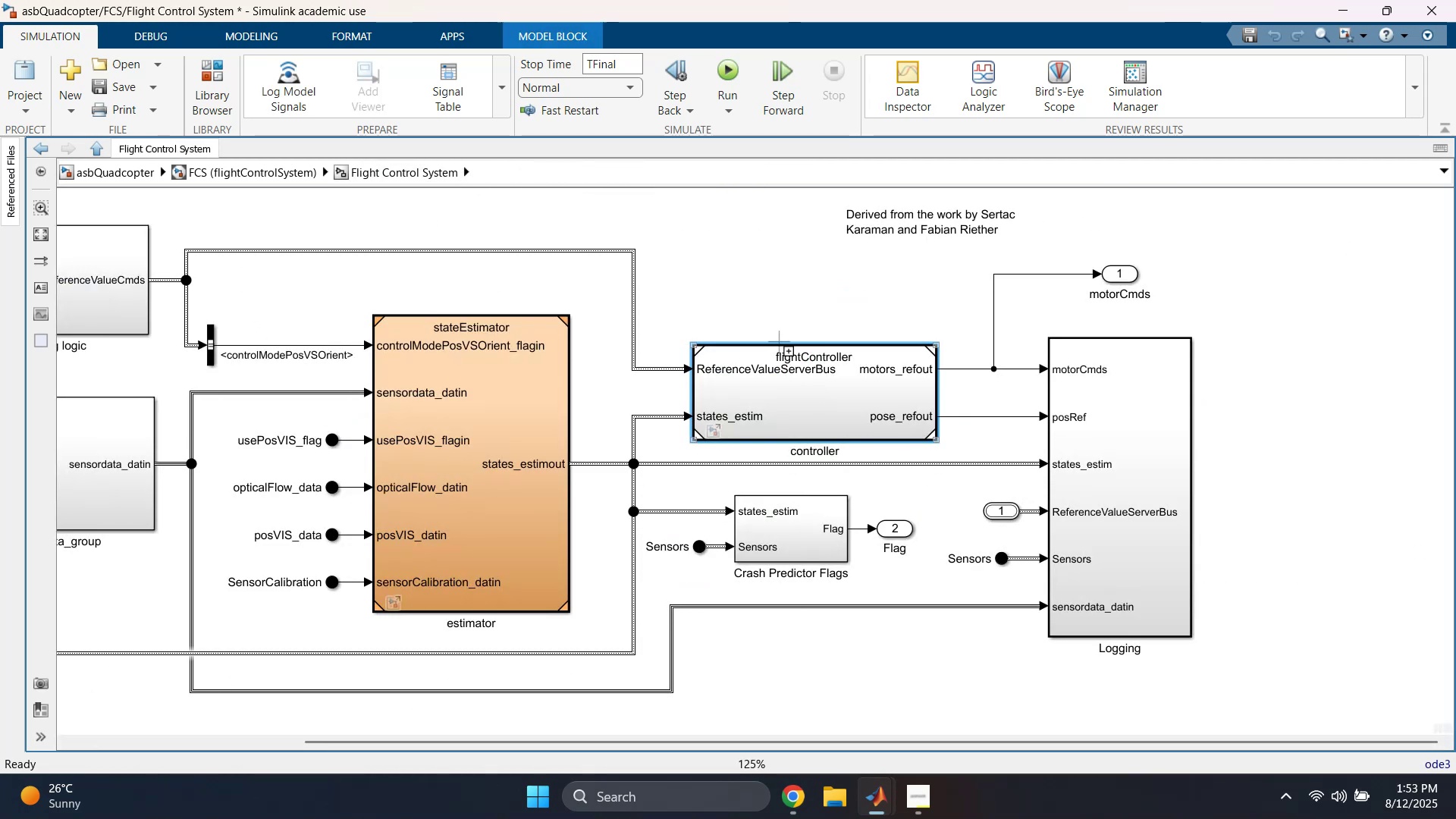 
scroll: coordinate [756, 284], scroll_direction: down, amount: 1.0
 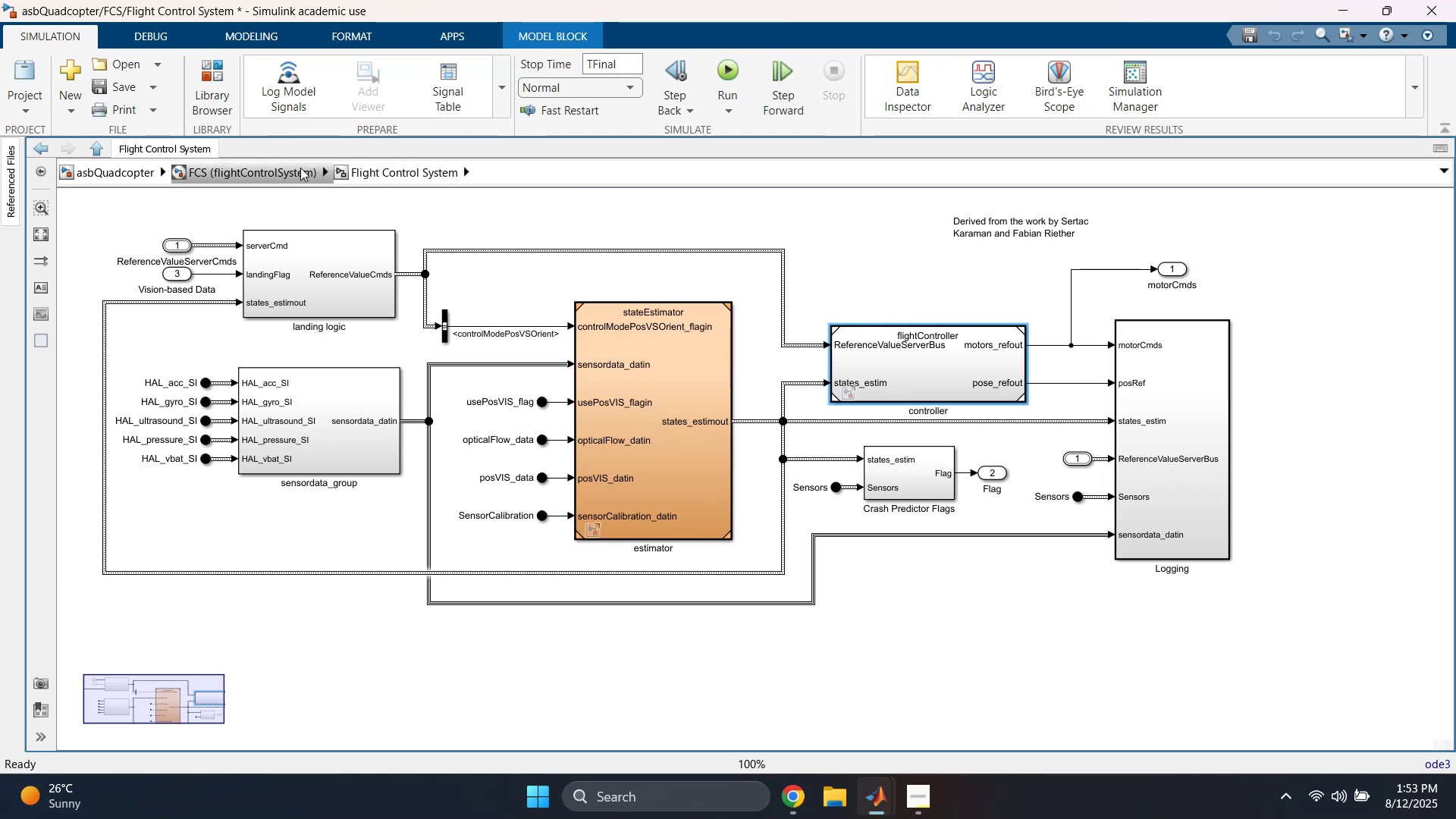 
left_click([300, 168])
 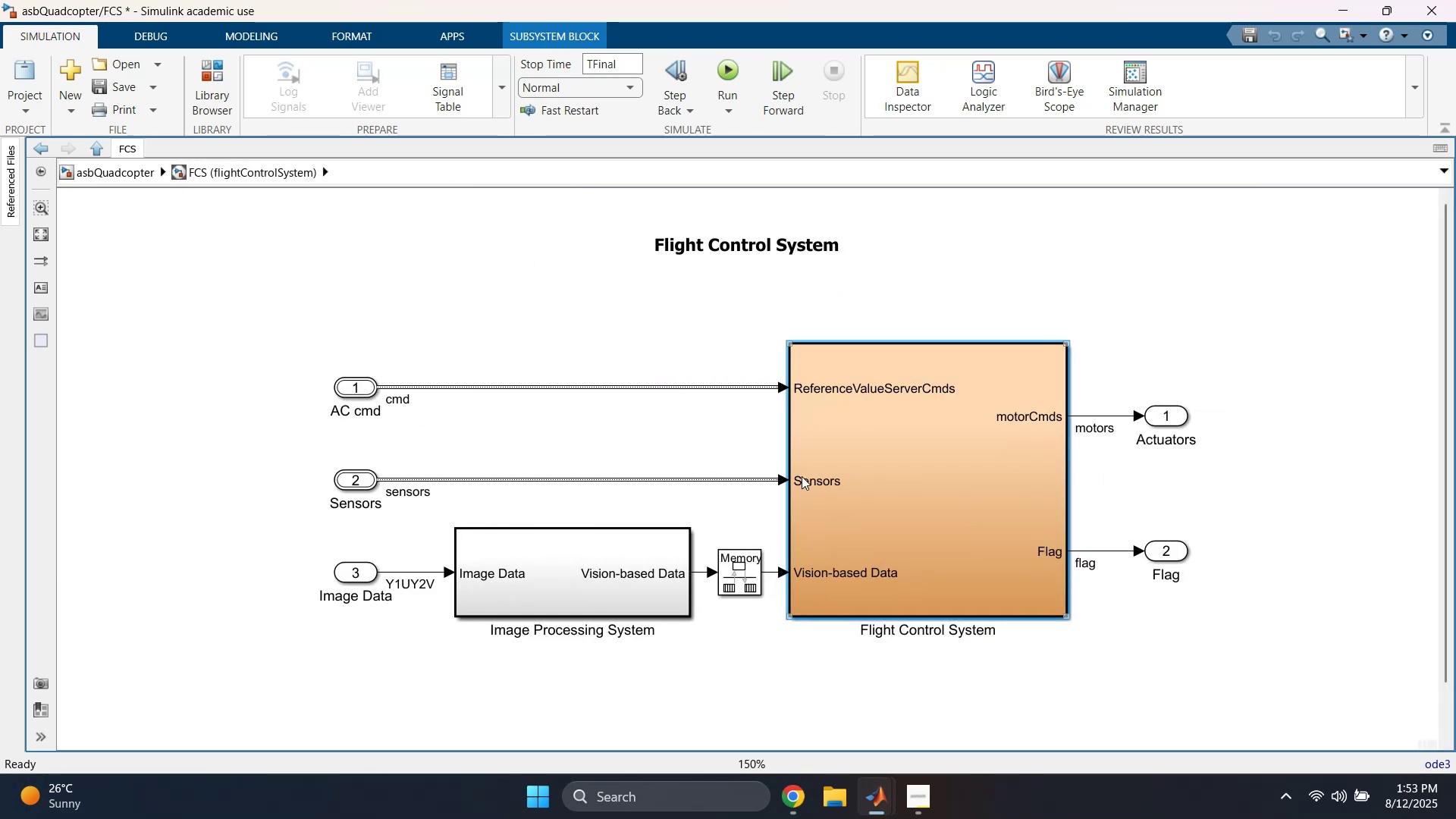 
double_click([934, 479])
 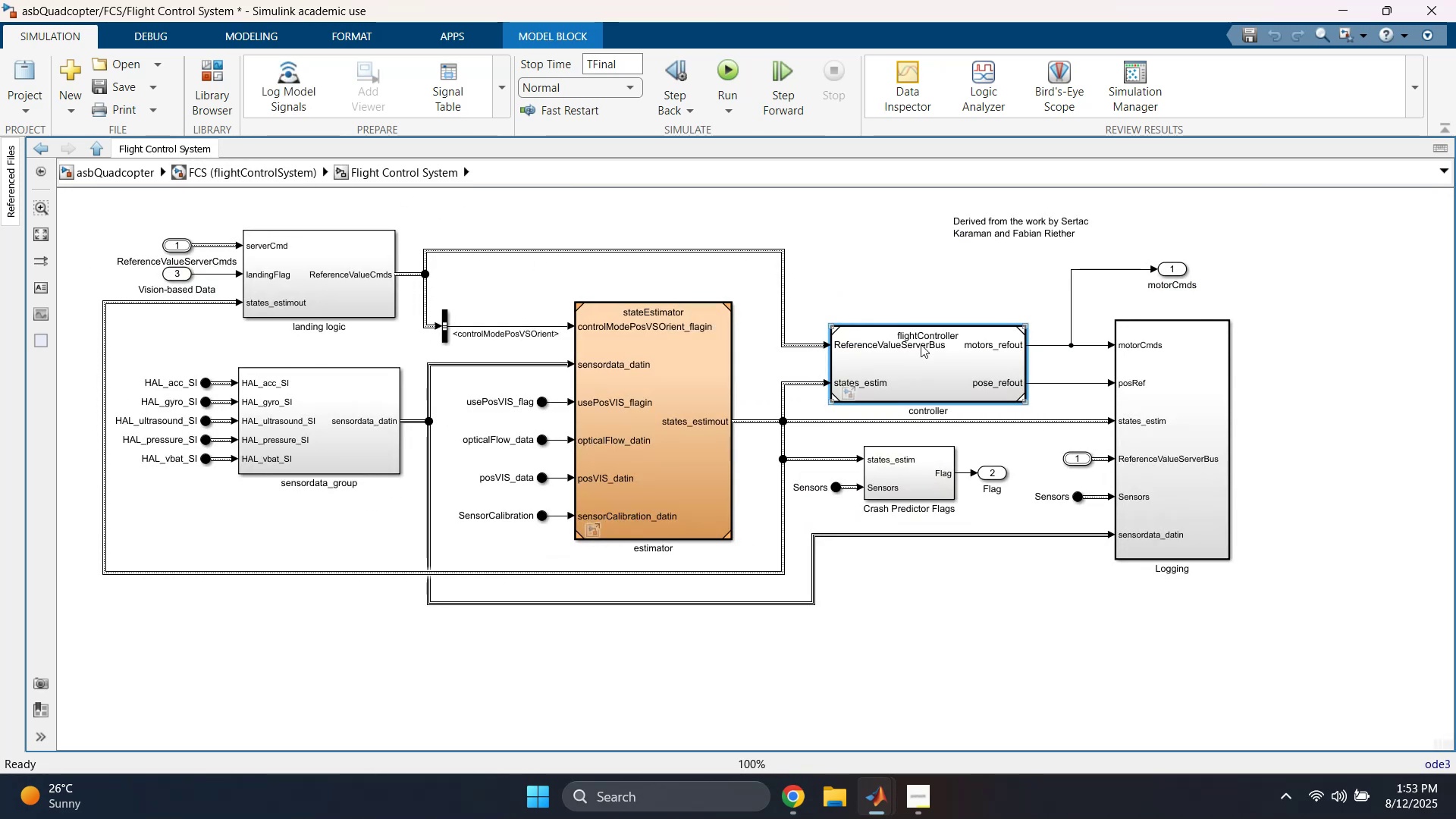 
double_click([921, 366])
 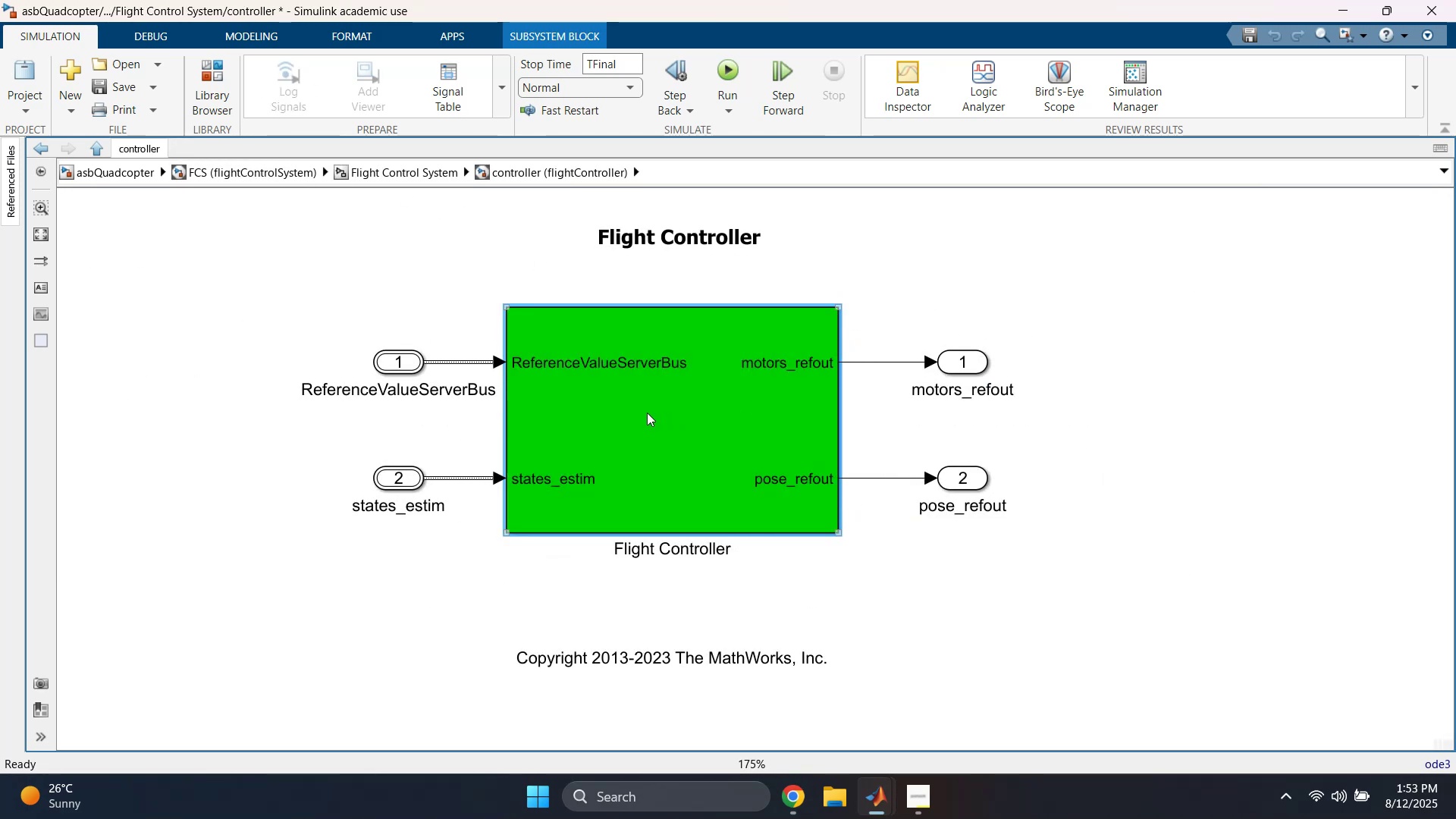 
left_click_drag(start_coordinate=[478, 324], to_coordinate=[463, 534])
 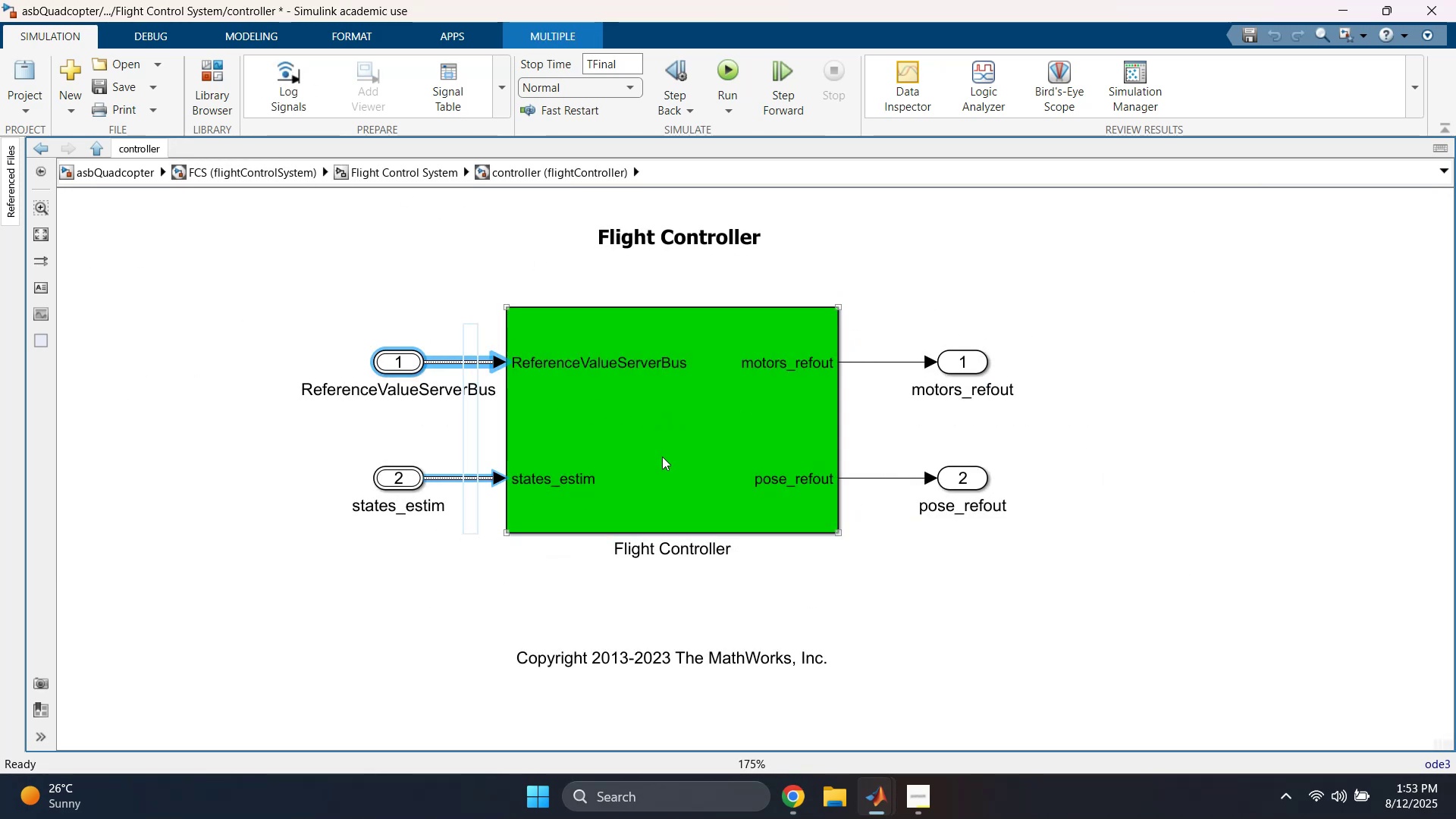 
double_click([662, 457])
 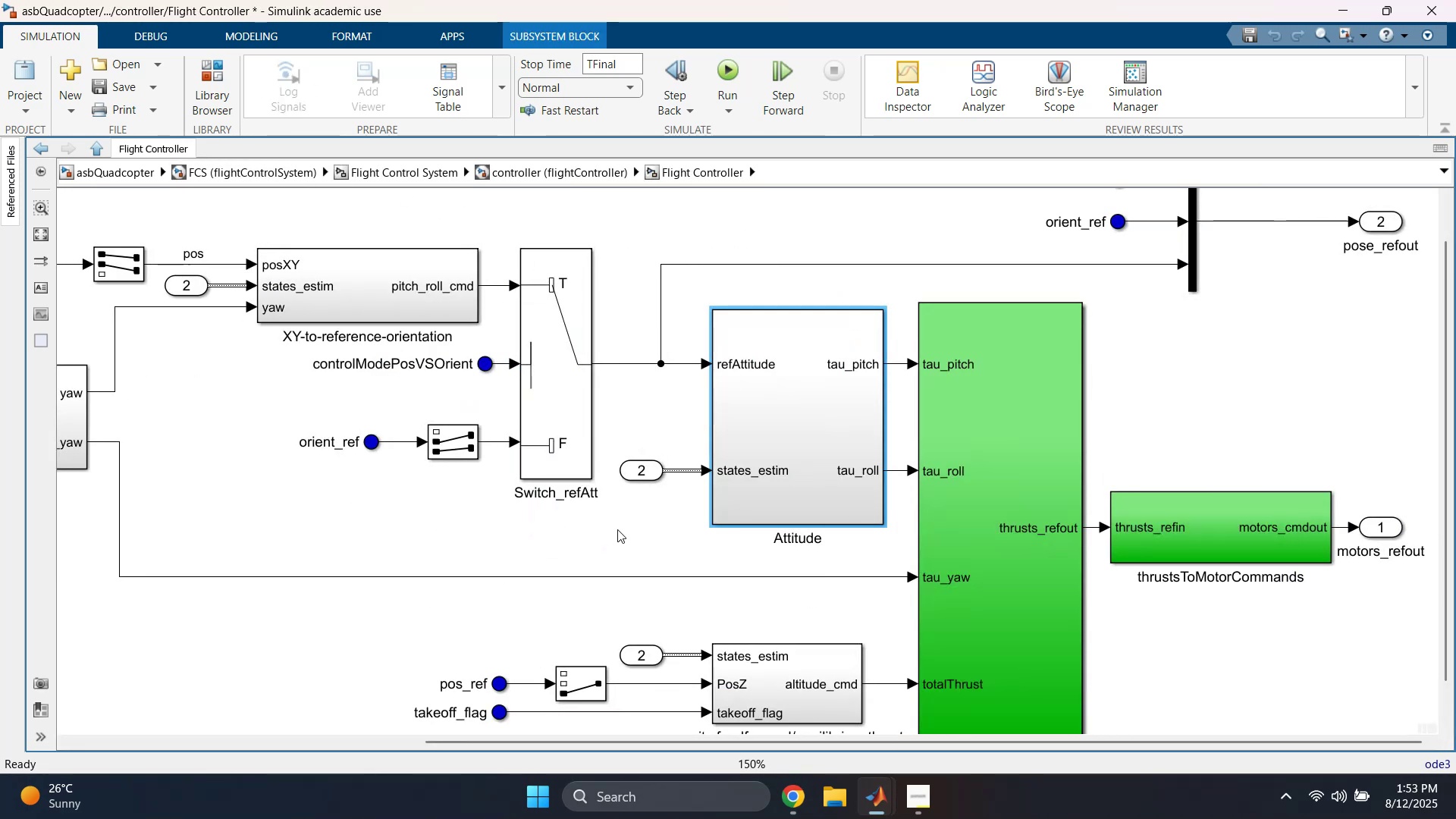 
scroll: coordinate [512, 527], scroll_direction: down, amount: 2.0
 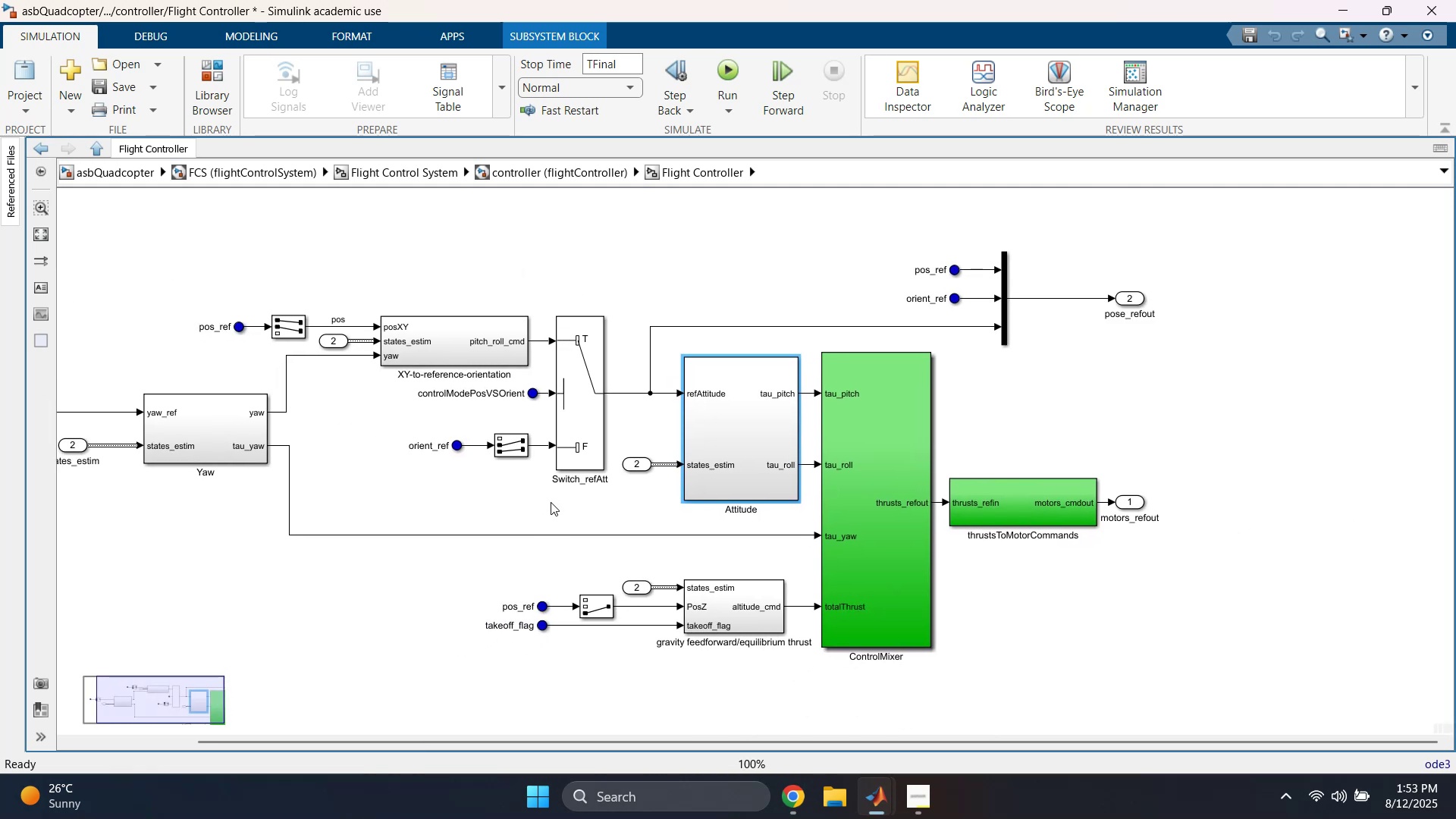 
scroll: coordinate [654, 510], scroll_direction: up, amount: 2.0
 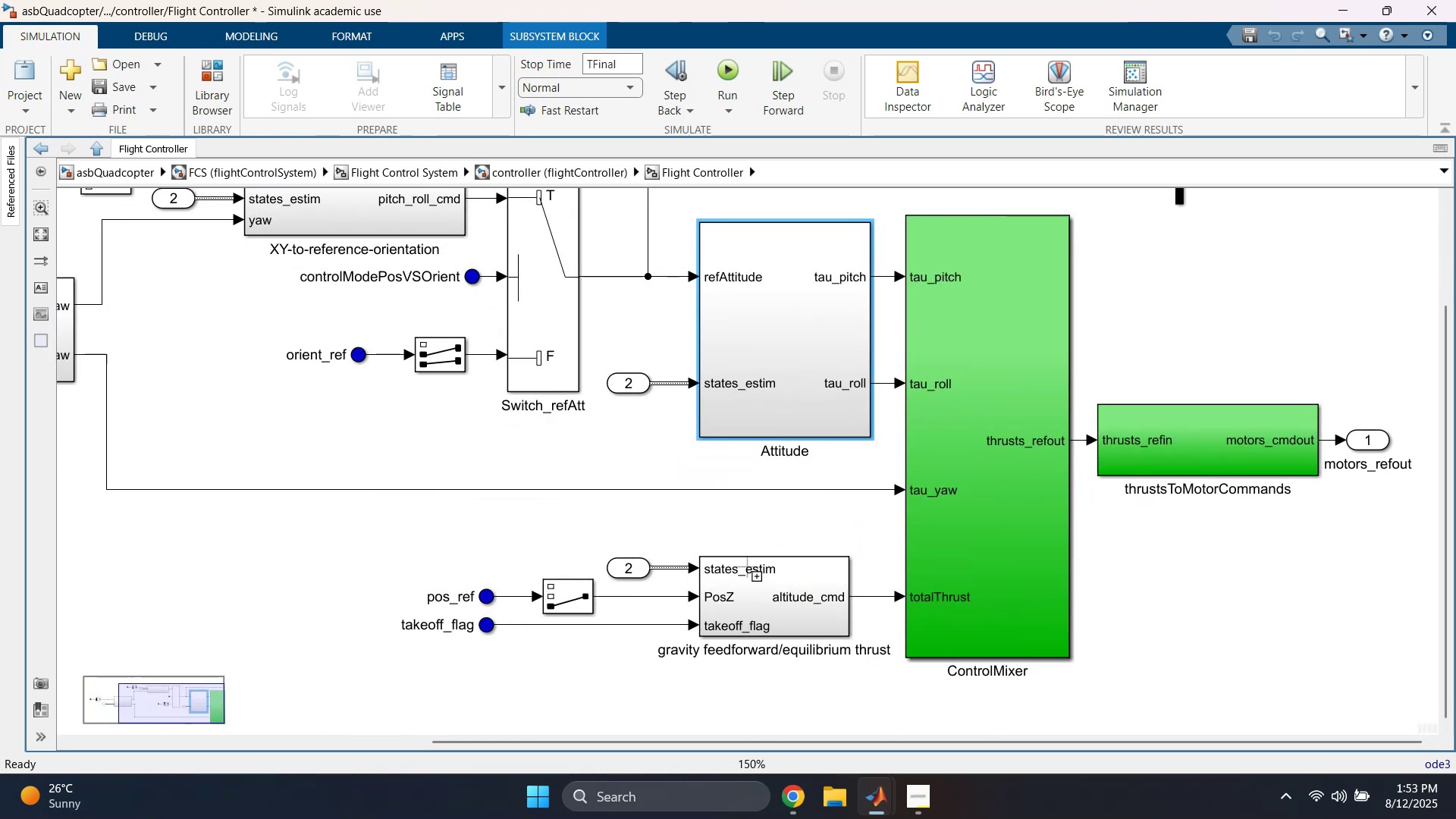 
double_click([770, 598])
 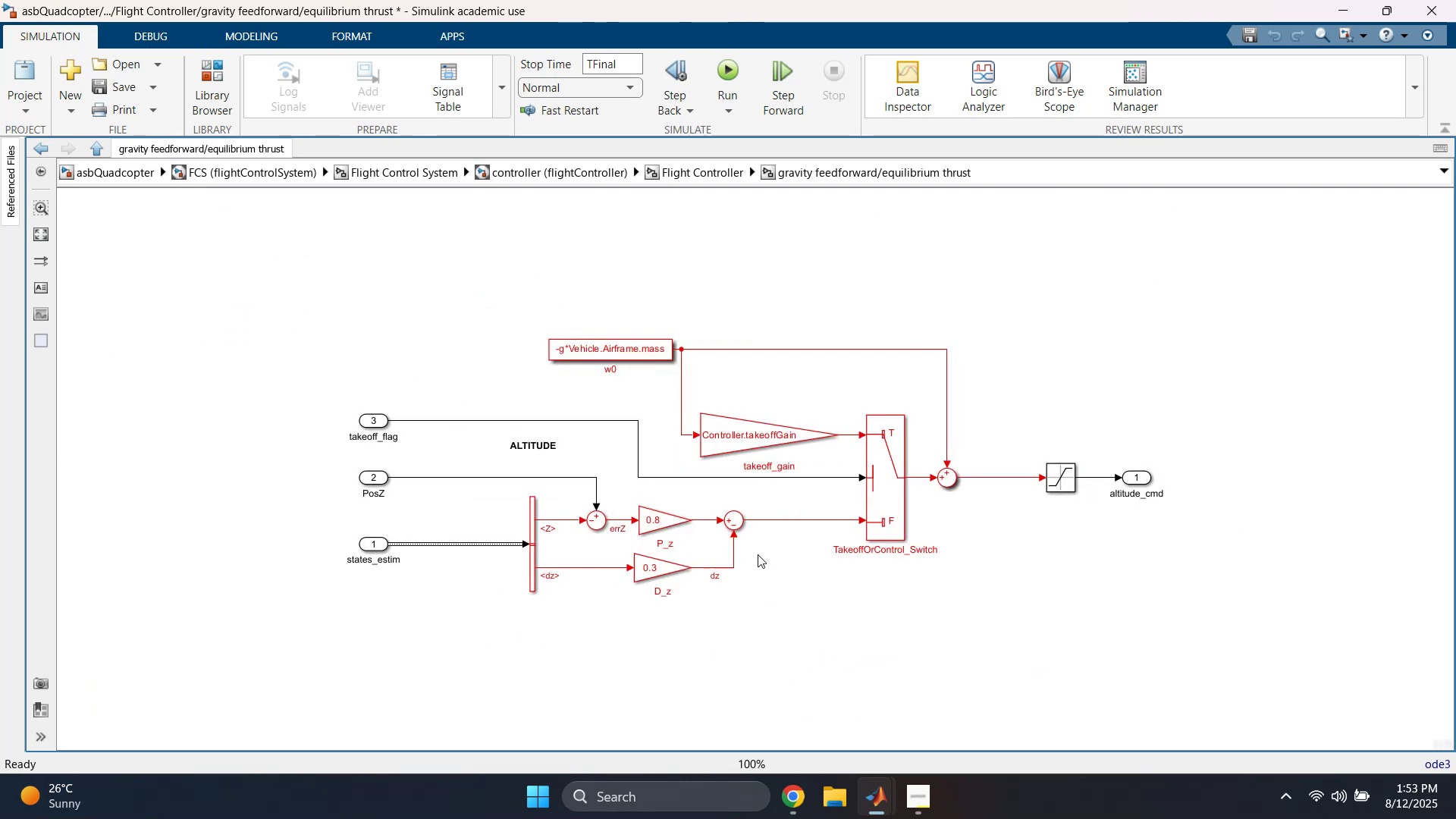 
scroll: coordinate [610, 463], scroll_direction: up, amount: 2.0
 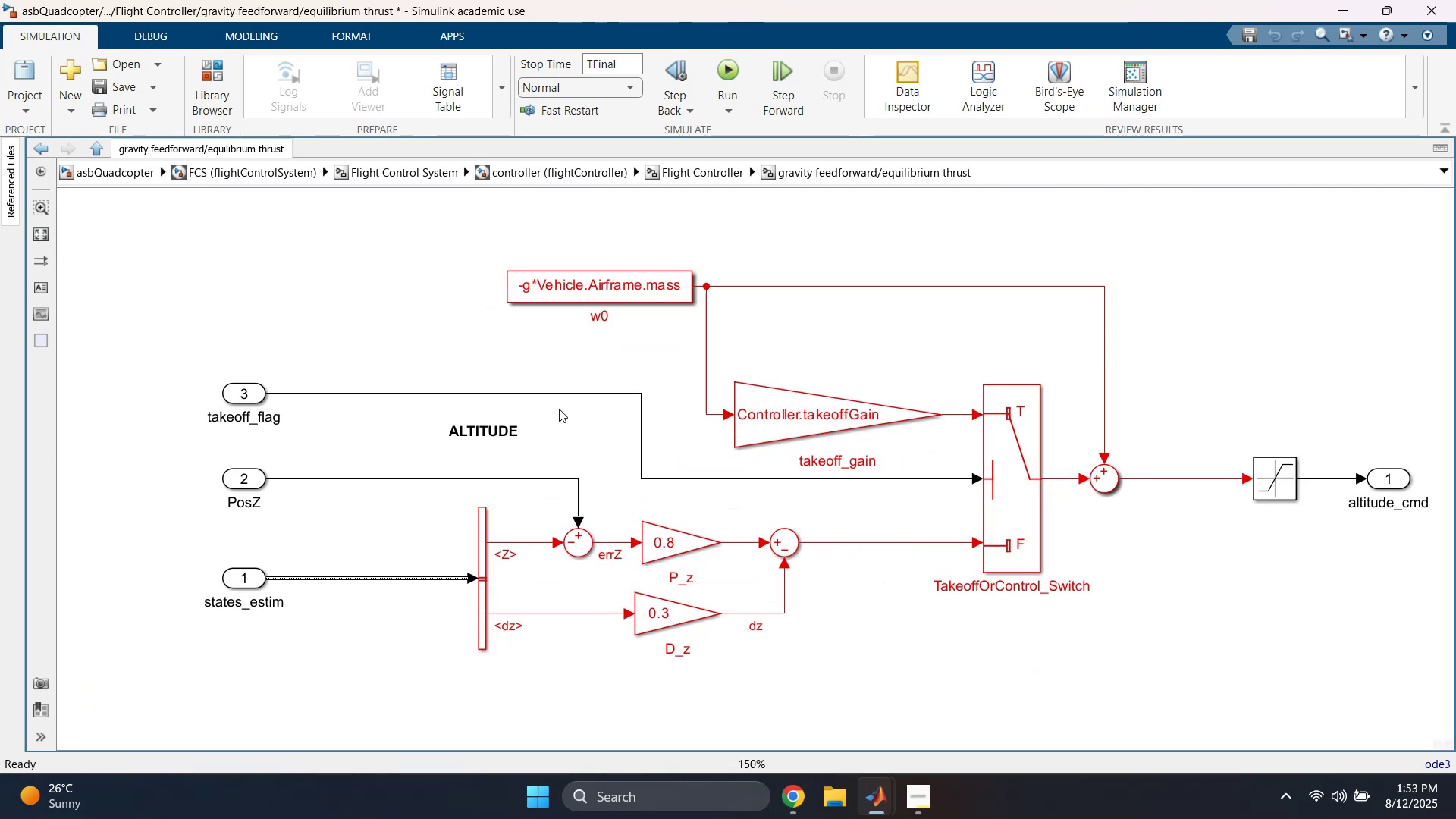 
left_click_drag(start_coordinate=[579, 423], to_coordinate=[459, 447])
 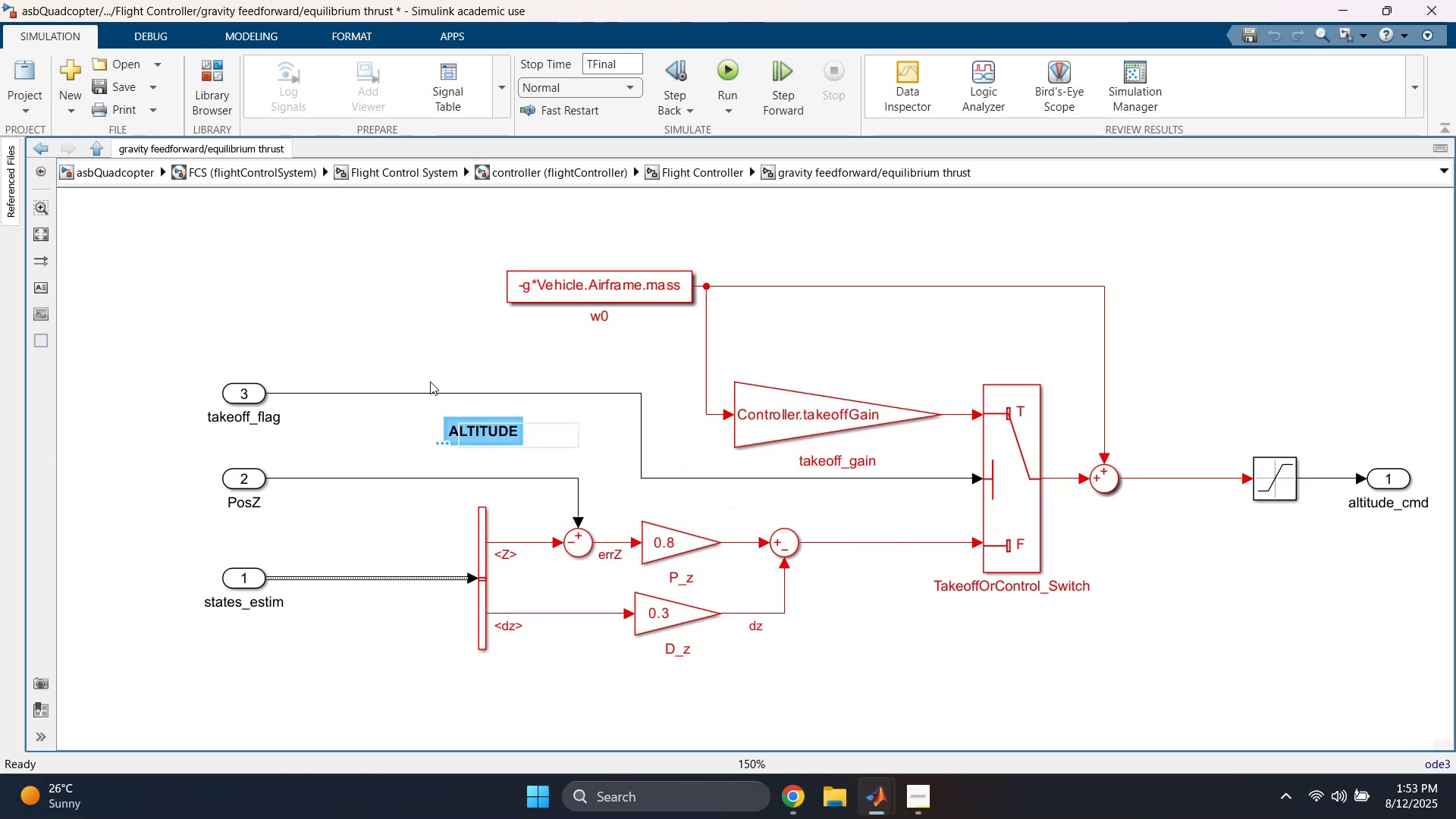 
left_click([404, 312])
 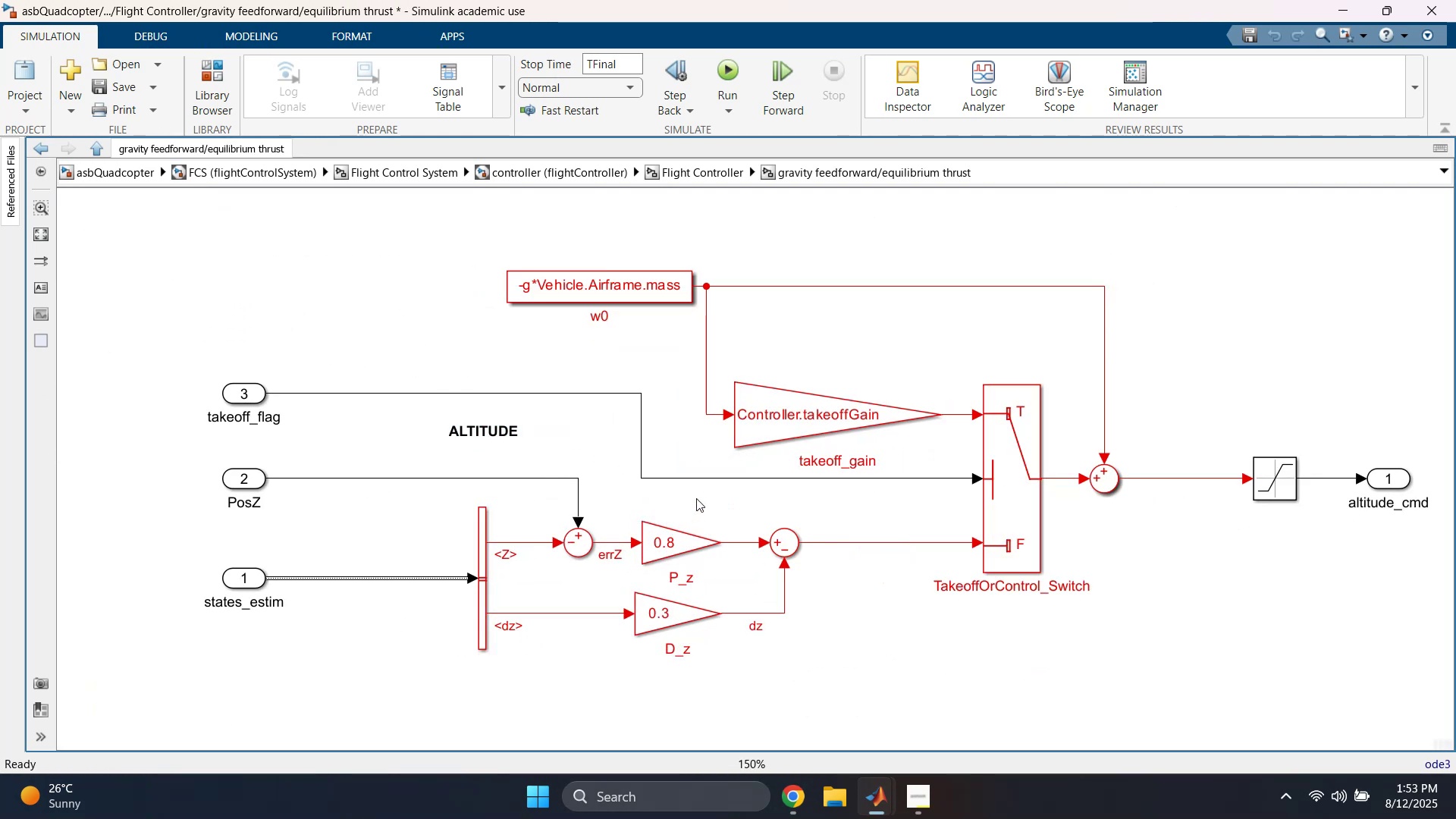 
left_click_drag(start_coordinate=[831, 348], to_coordinate=[802, 427])
 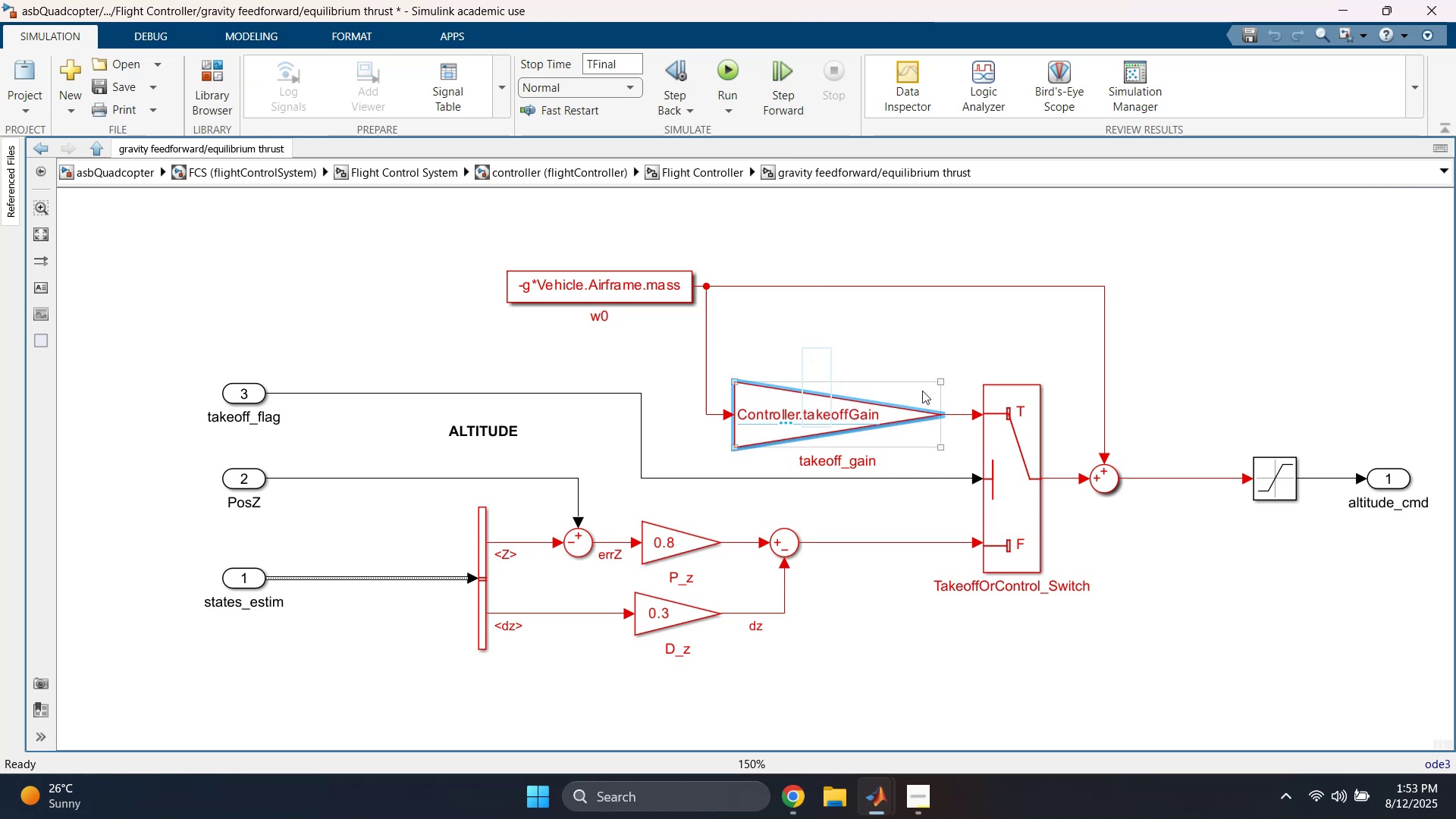 
left_click([965, 369])
 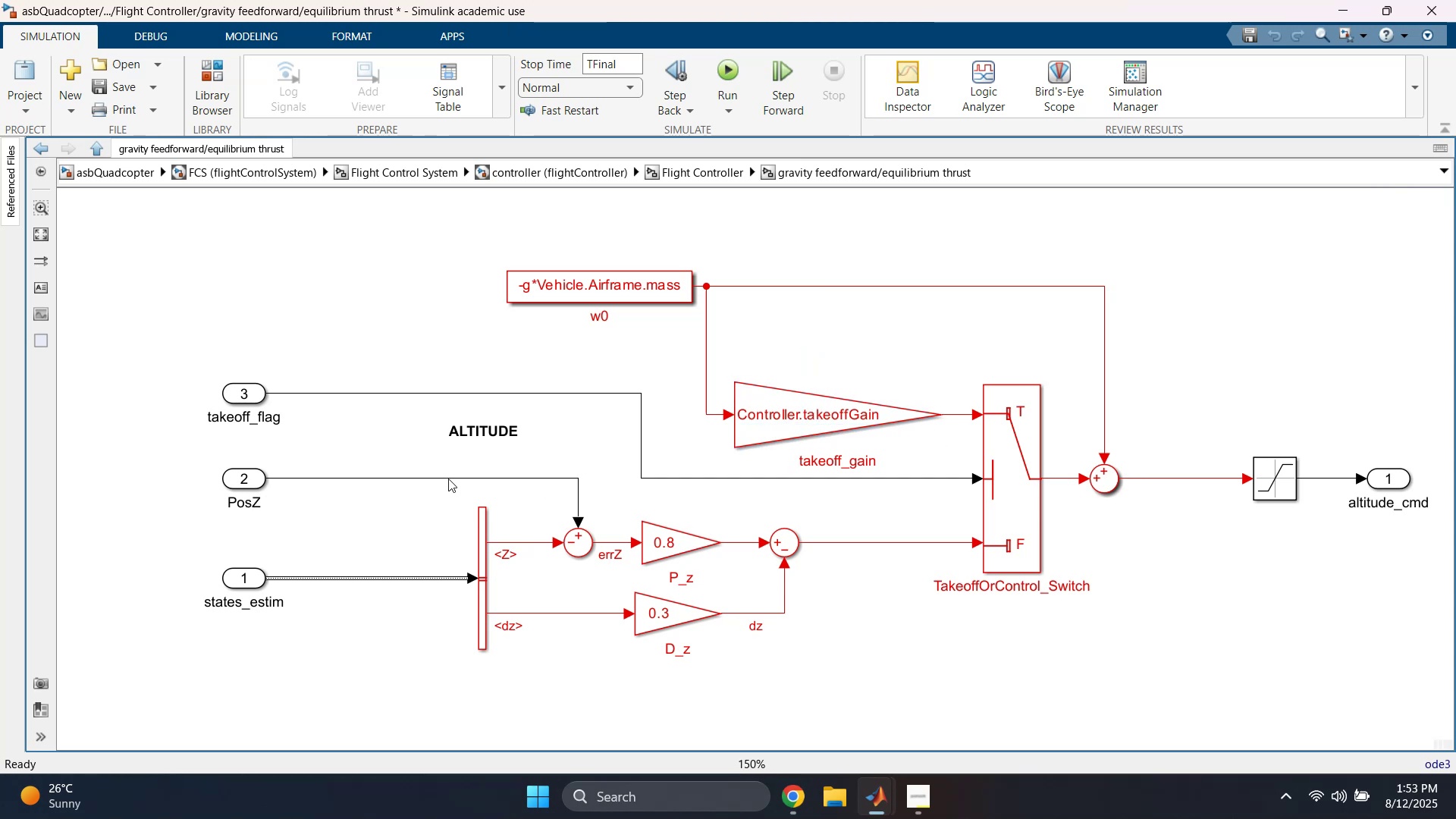 
left_click_drag(start_coordinate=[519, 522], to_coordinate=[500, 580])
 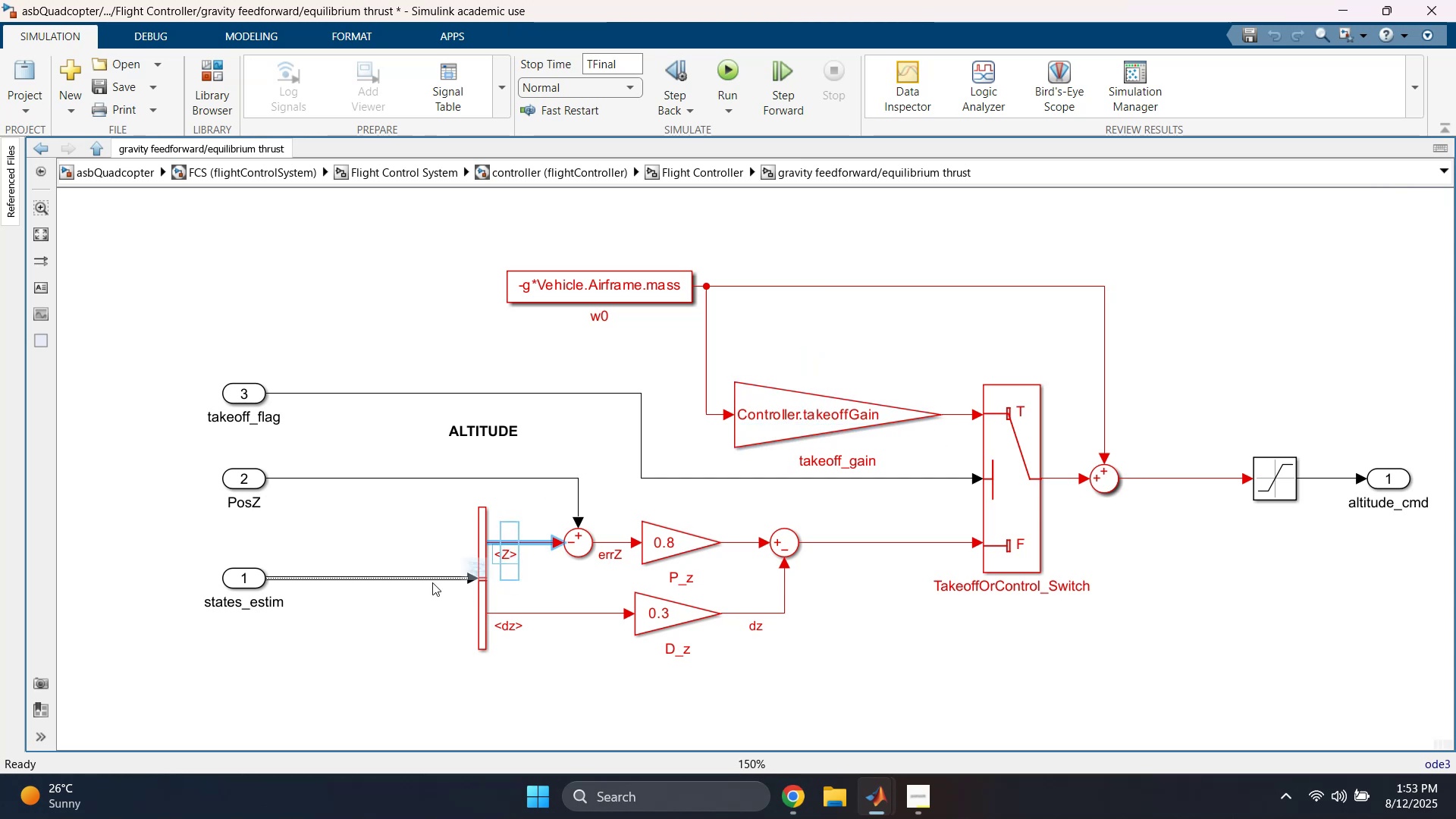 
left_click([422, 550])
 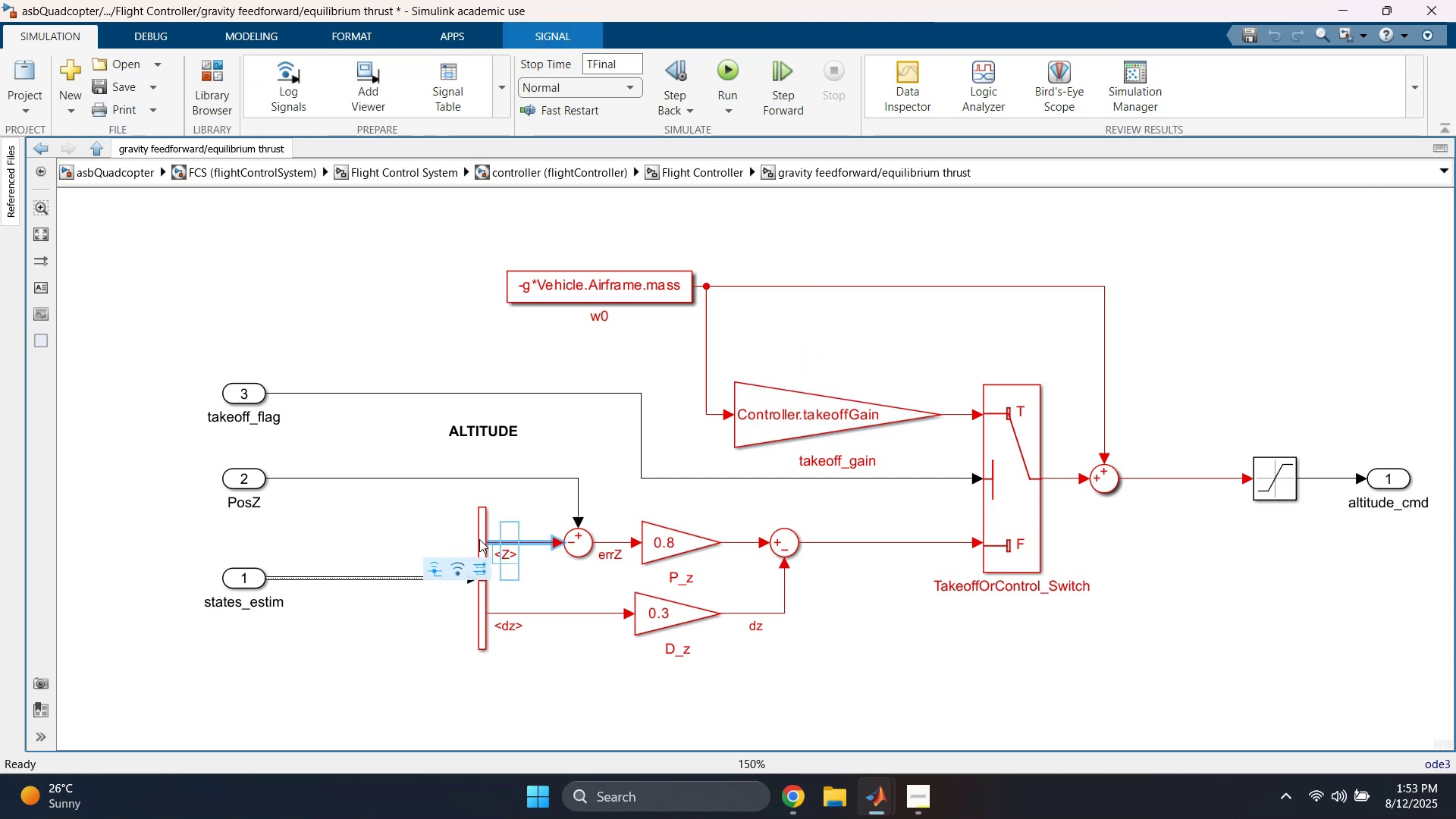 
double_click([480, 539])
 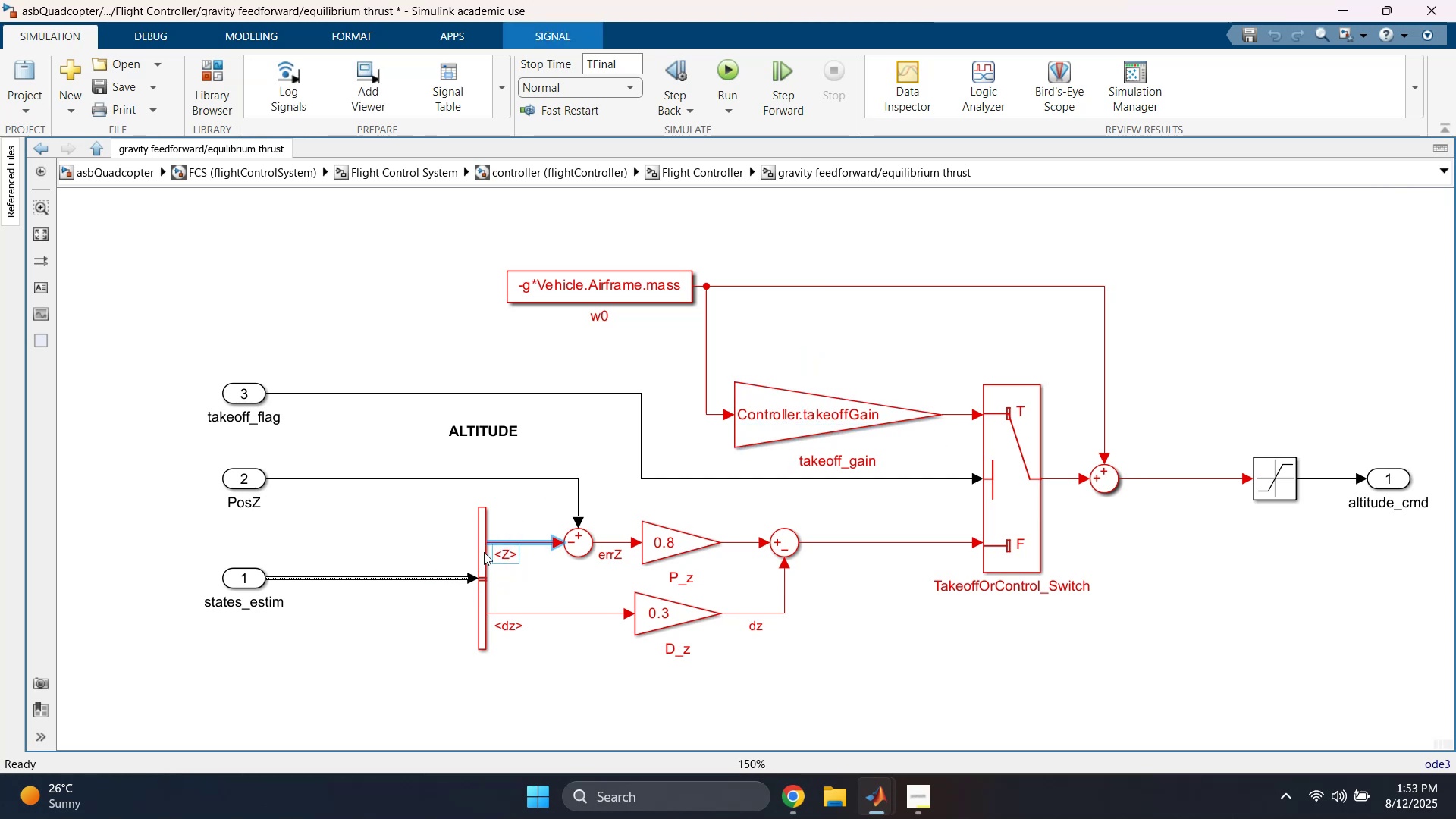 
double_click([484, 554])
 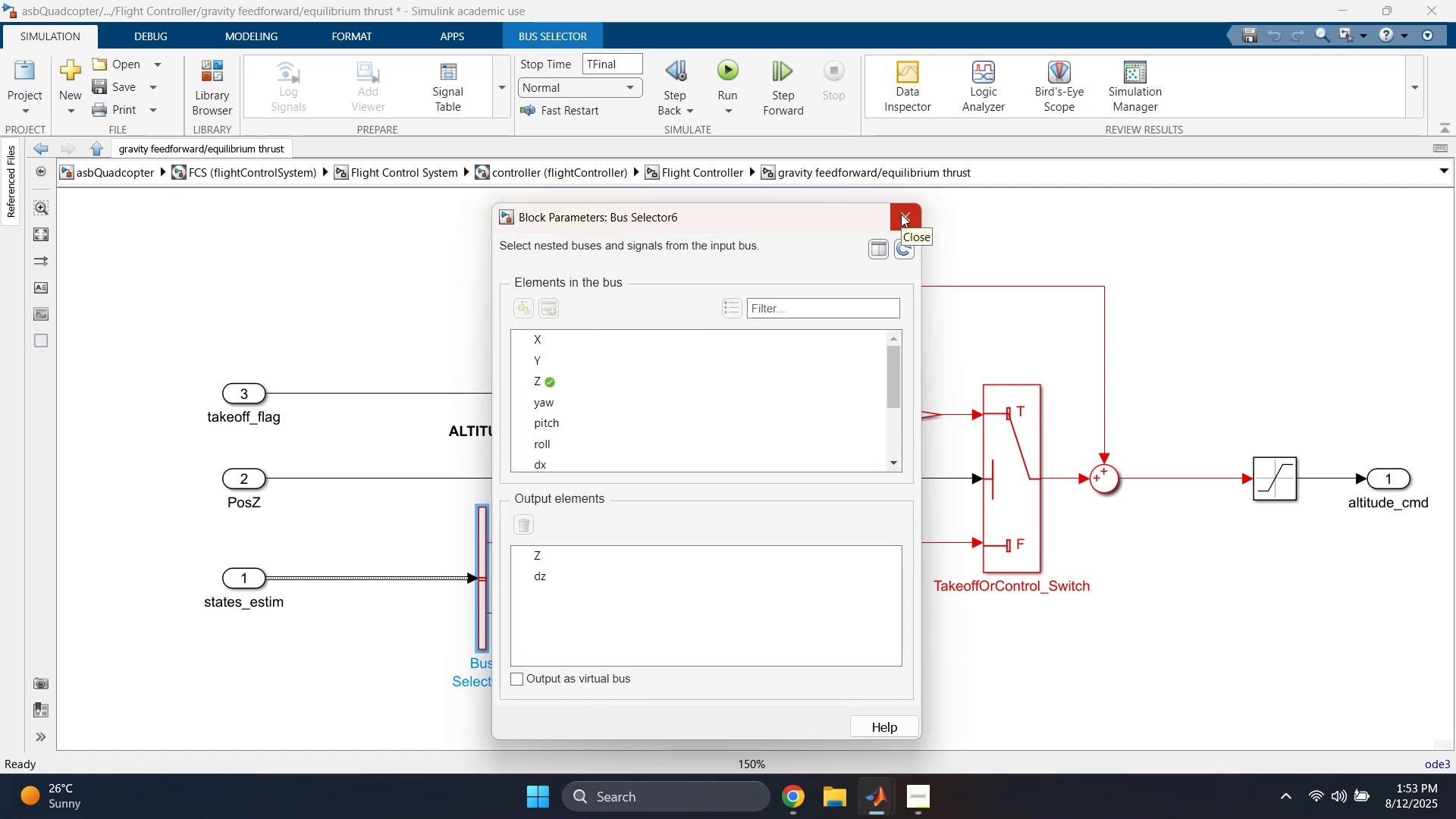 
wait(5.43)
 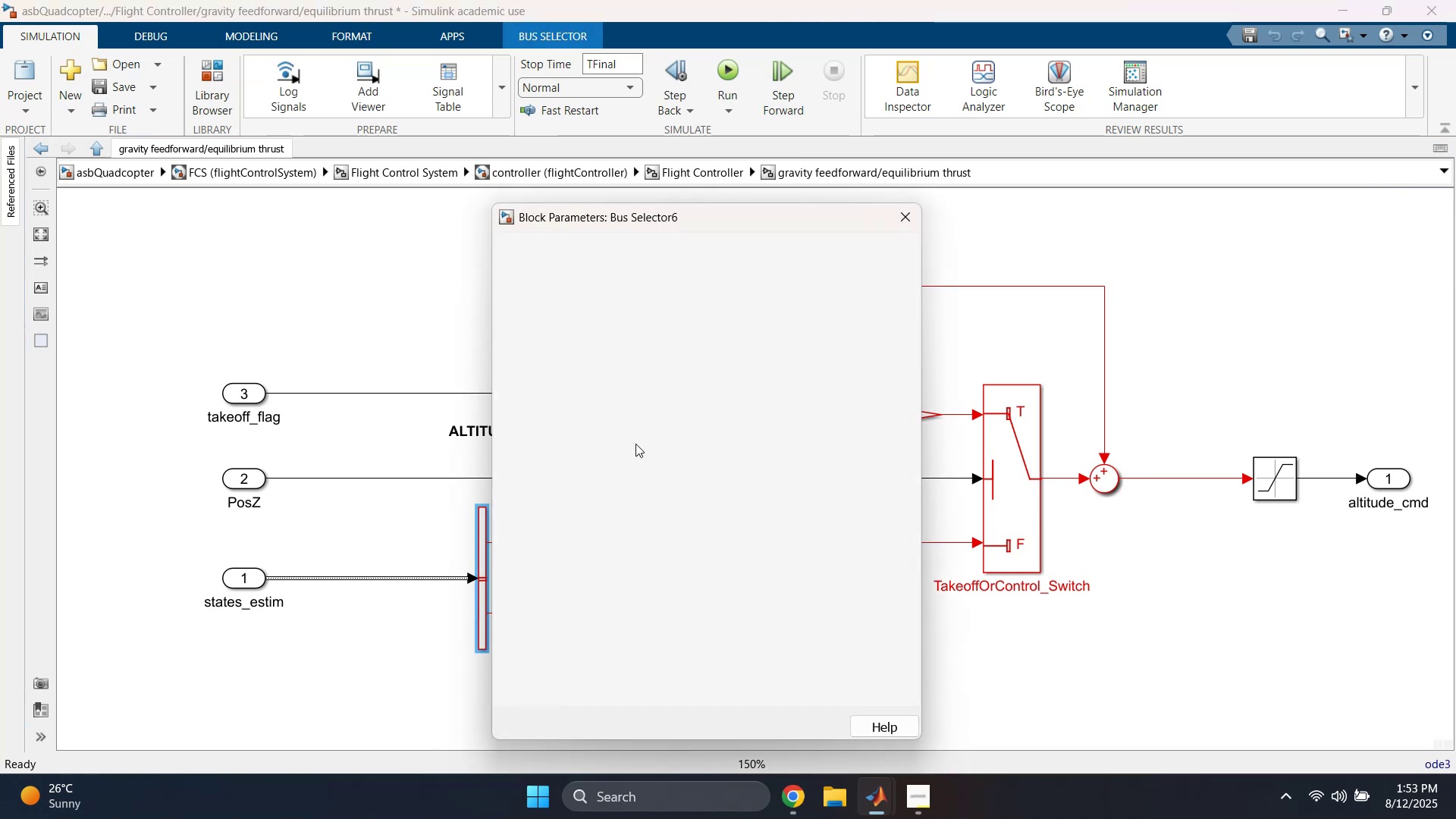 
left_click([901, 214])
 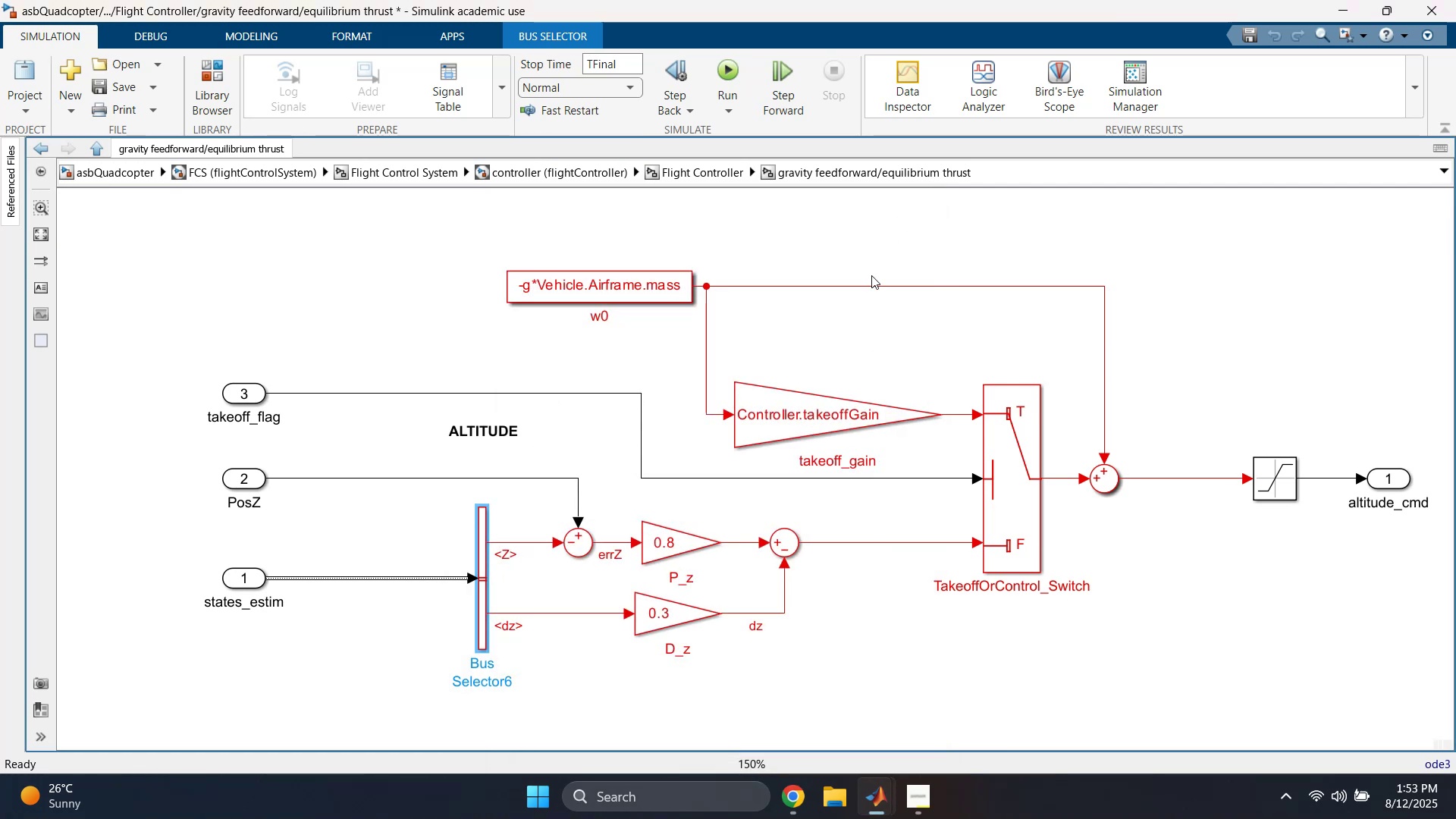 
left_click([867, 337])
 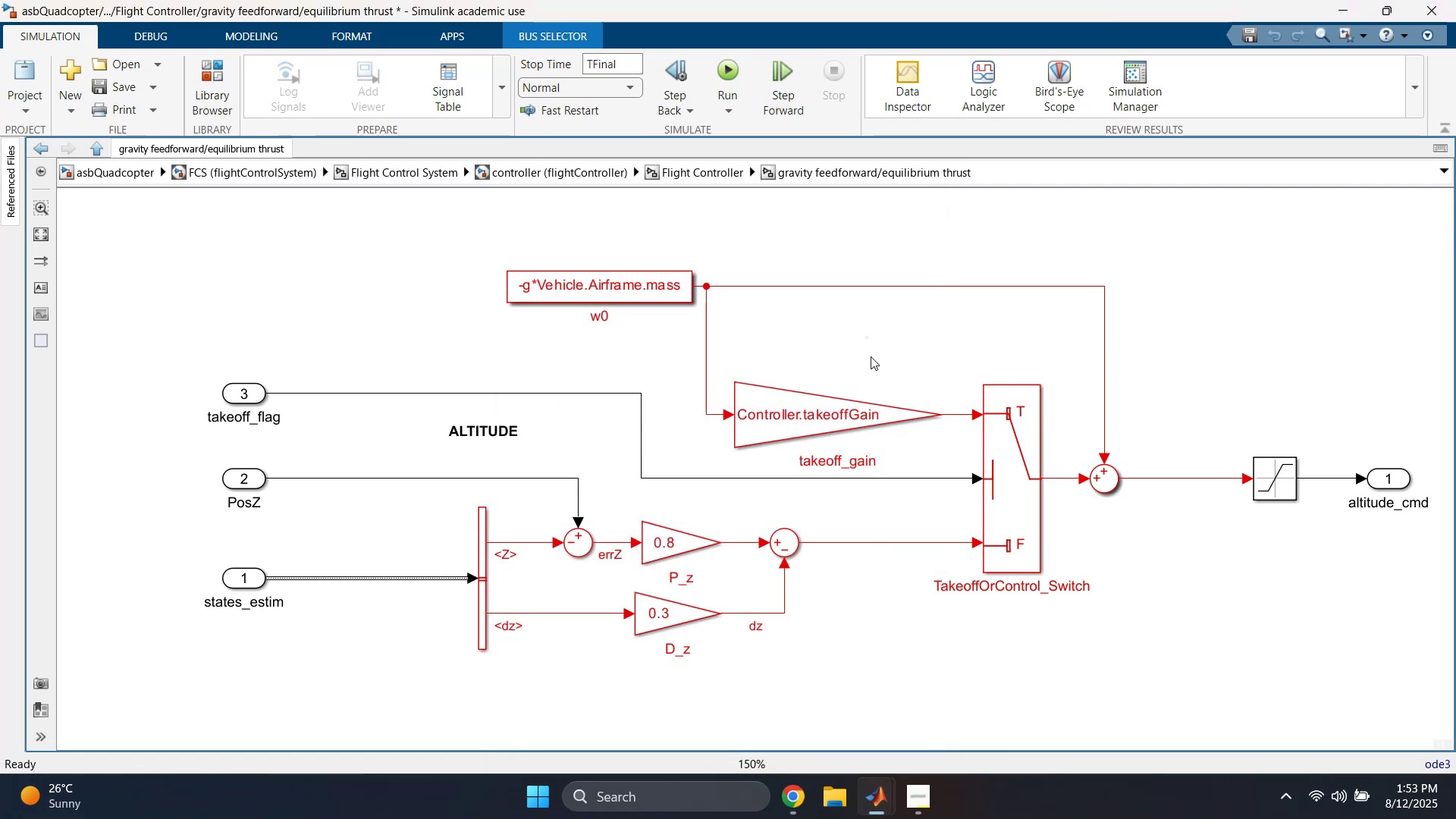 
scroll: coordinate [871, 359], scroll_direction: down, amount: 1.0
 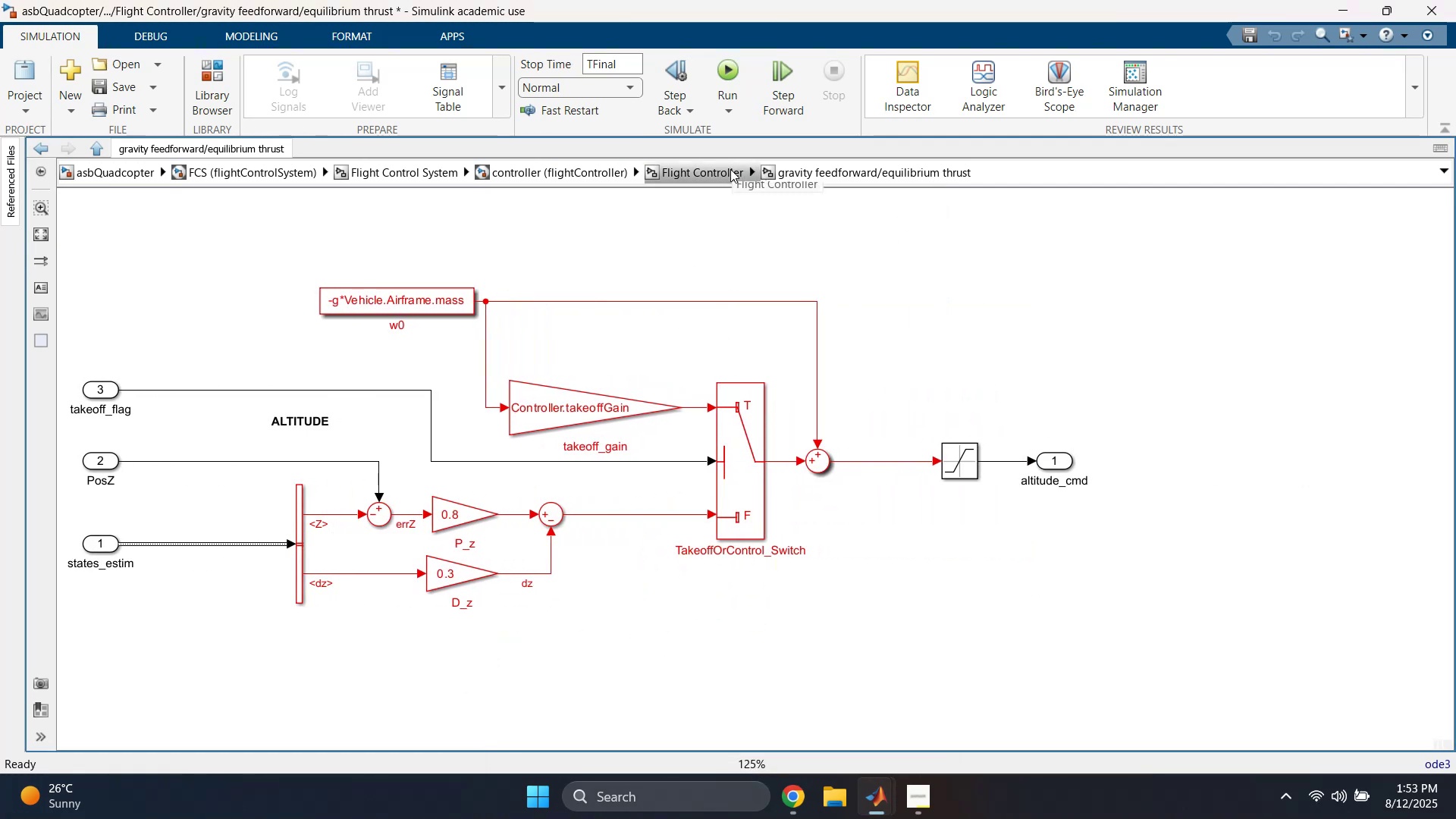 
left_click([730, 169])
 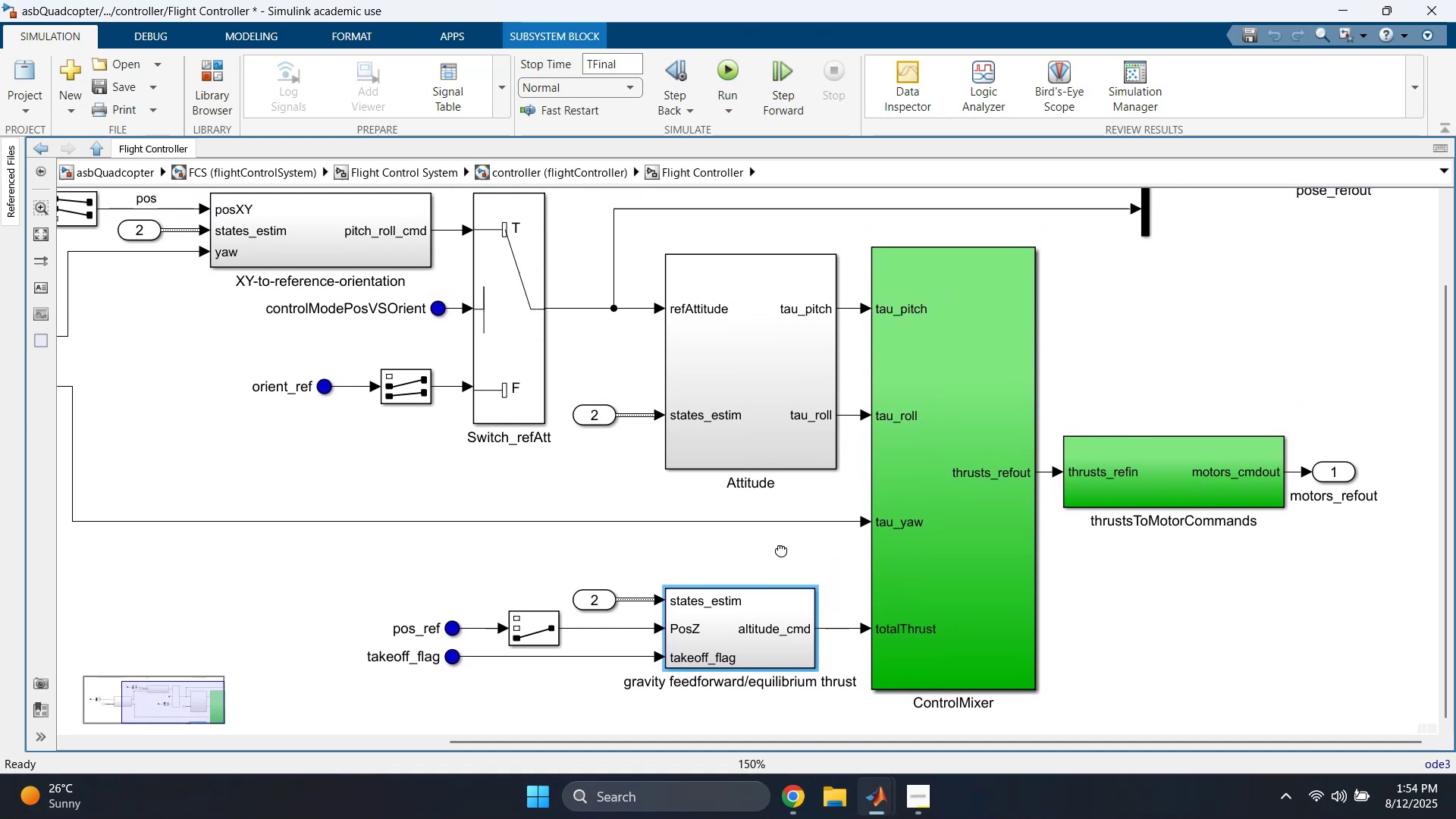 
left_click([968, 512])
 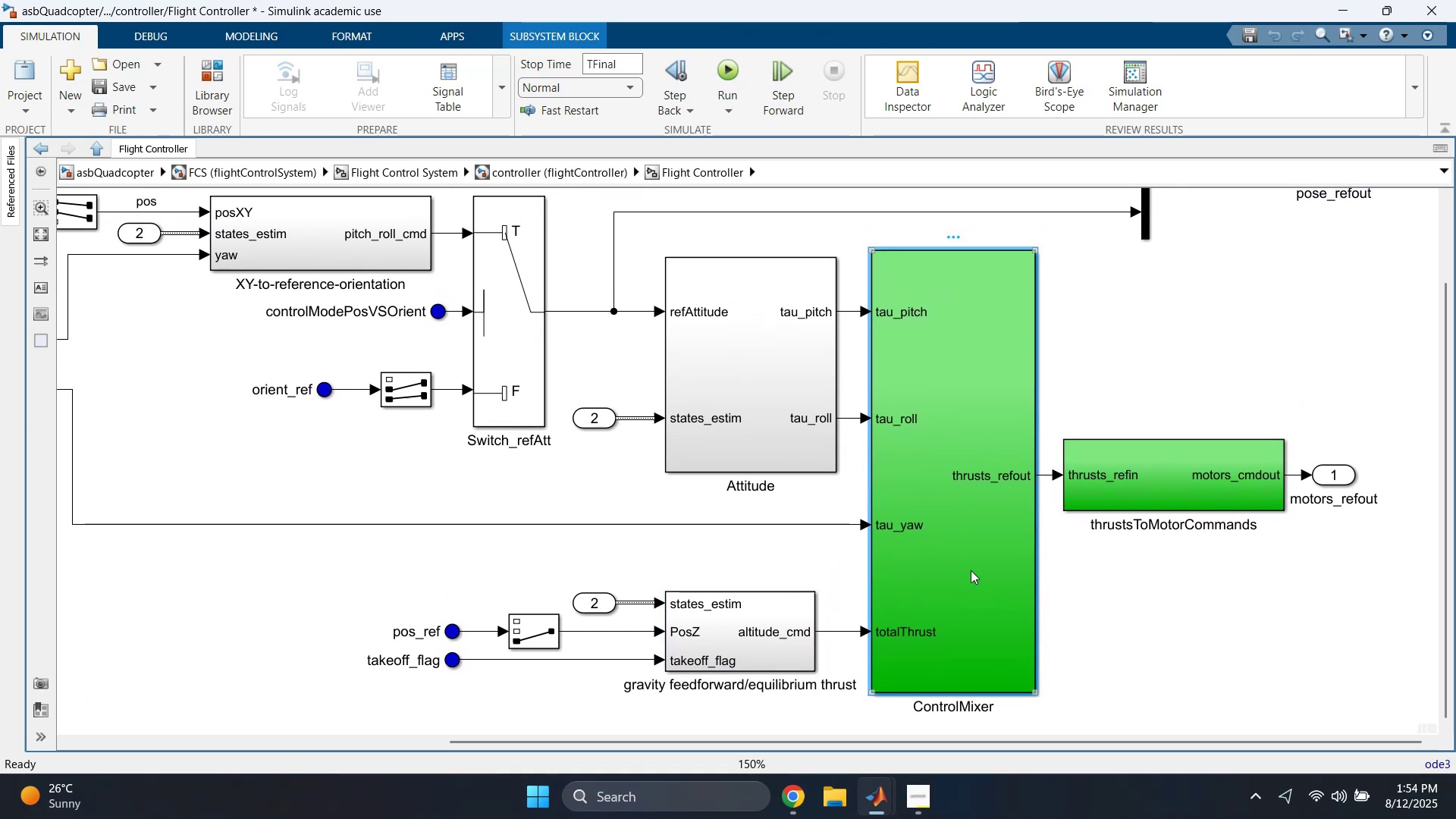 
wait(5.86)
 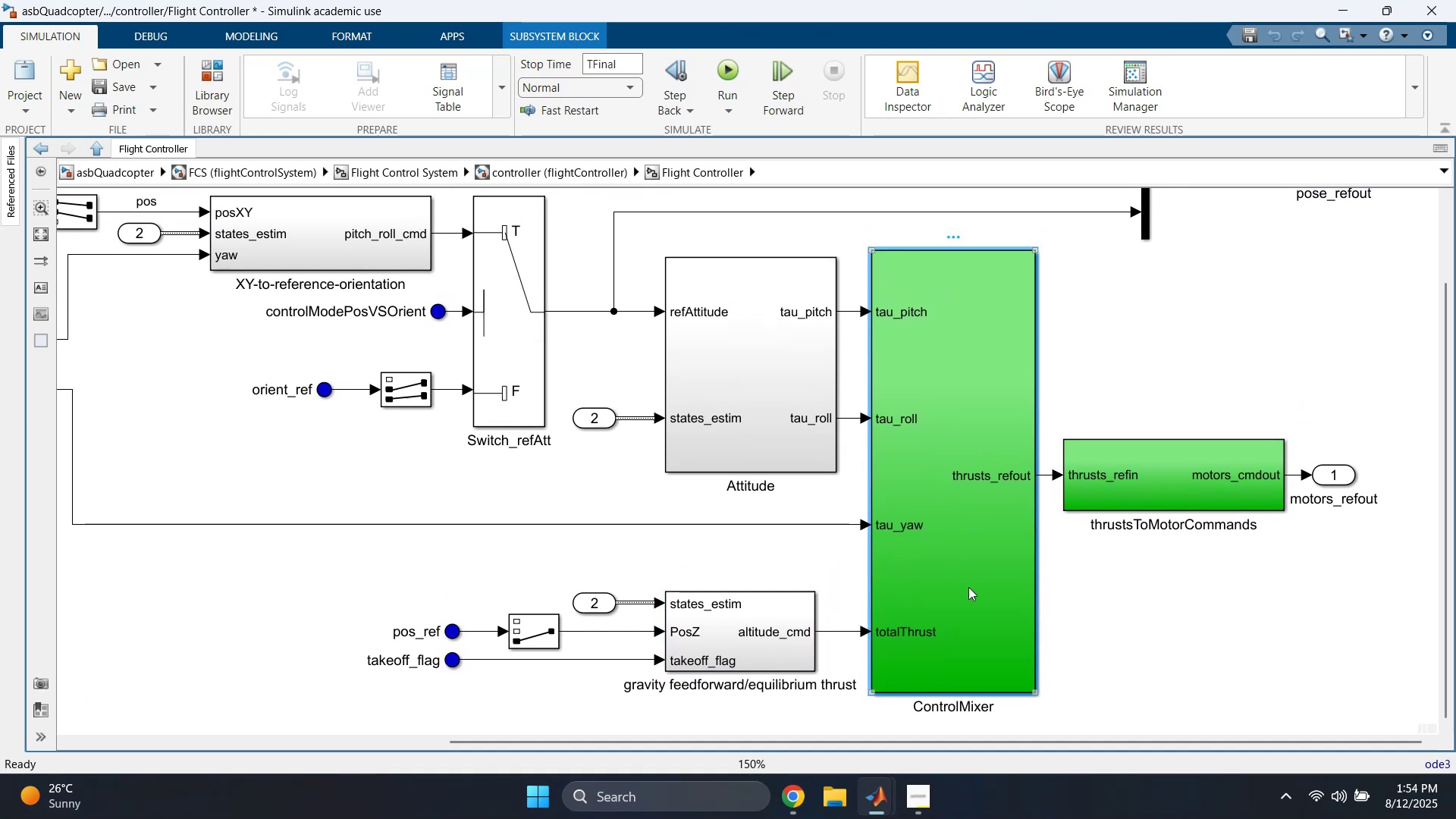 
double_click([971, 570])
 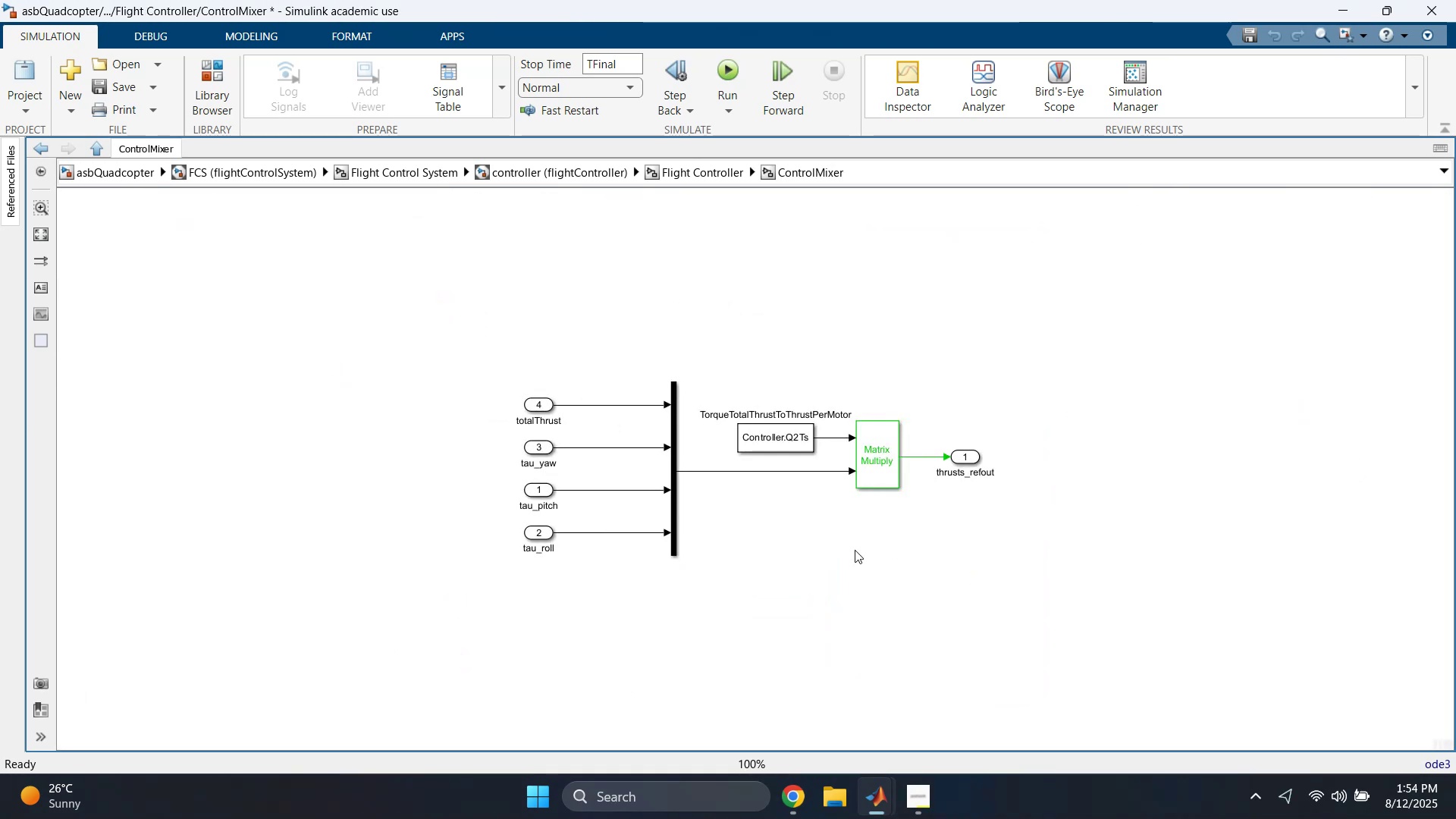 
scroll: coordinate [700, 520], scroll_direction: up, amount: 2.0
 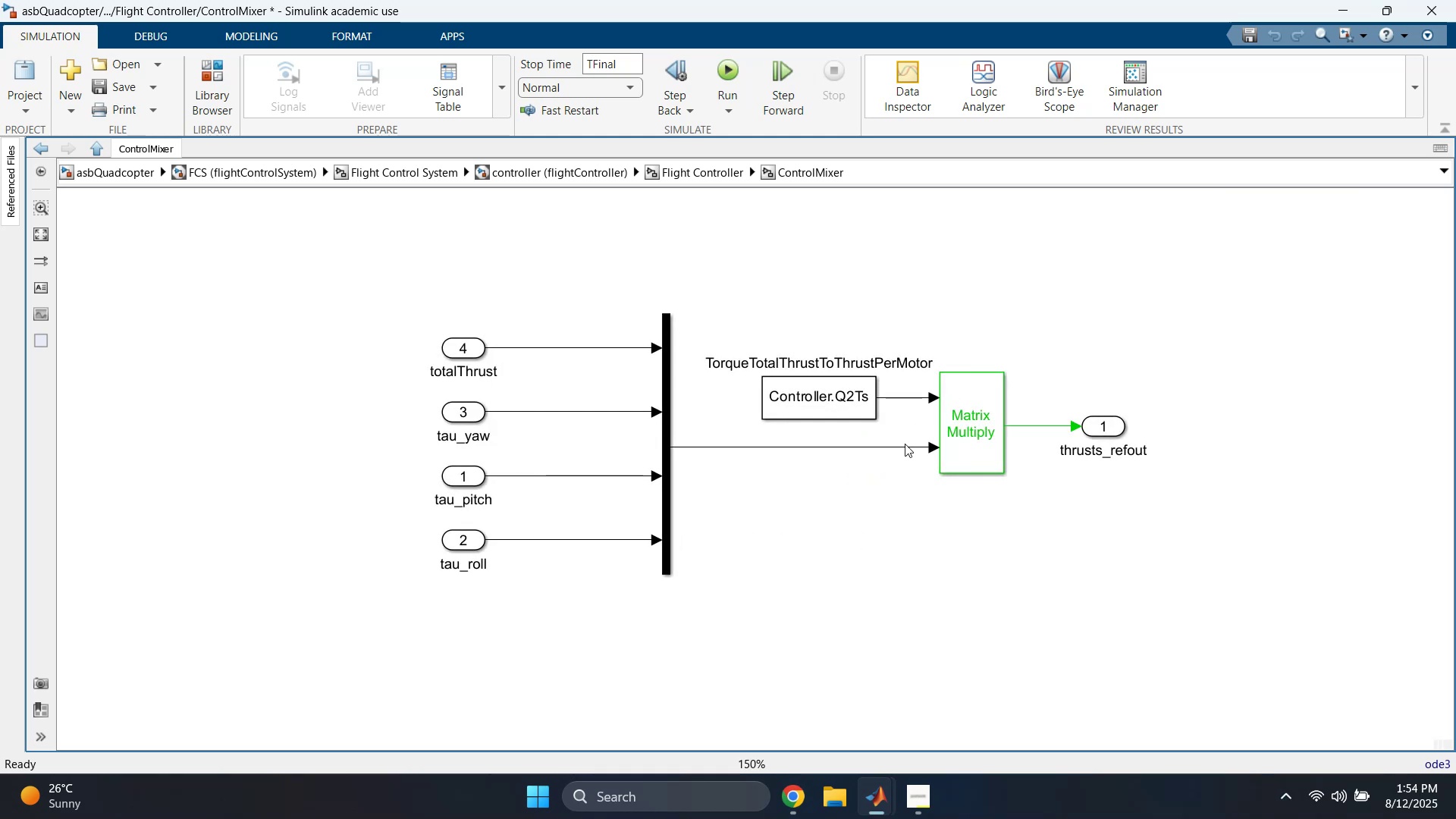 
double_click([984, 449])
 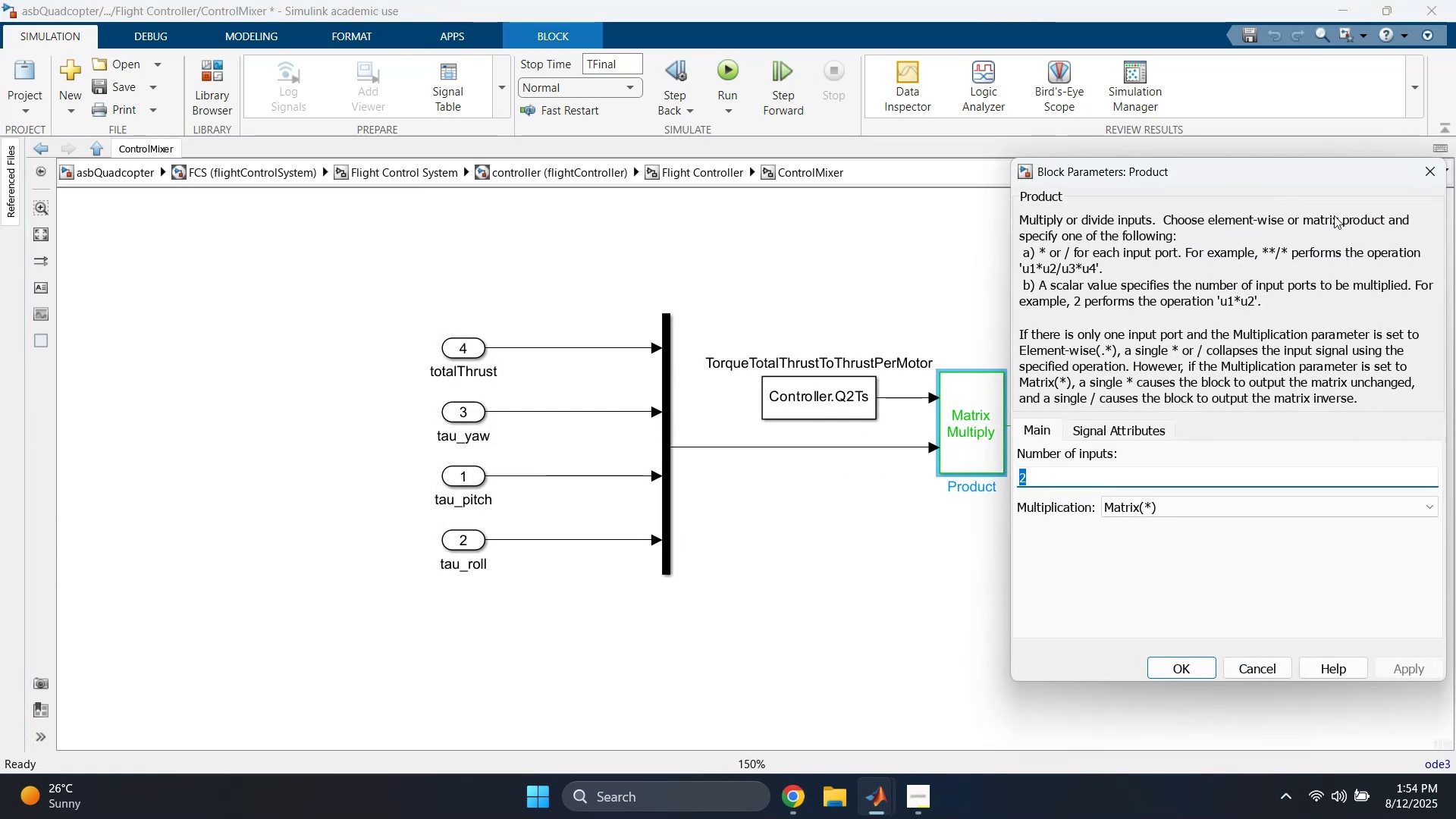 
left_click([1427, 172])
 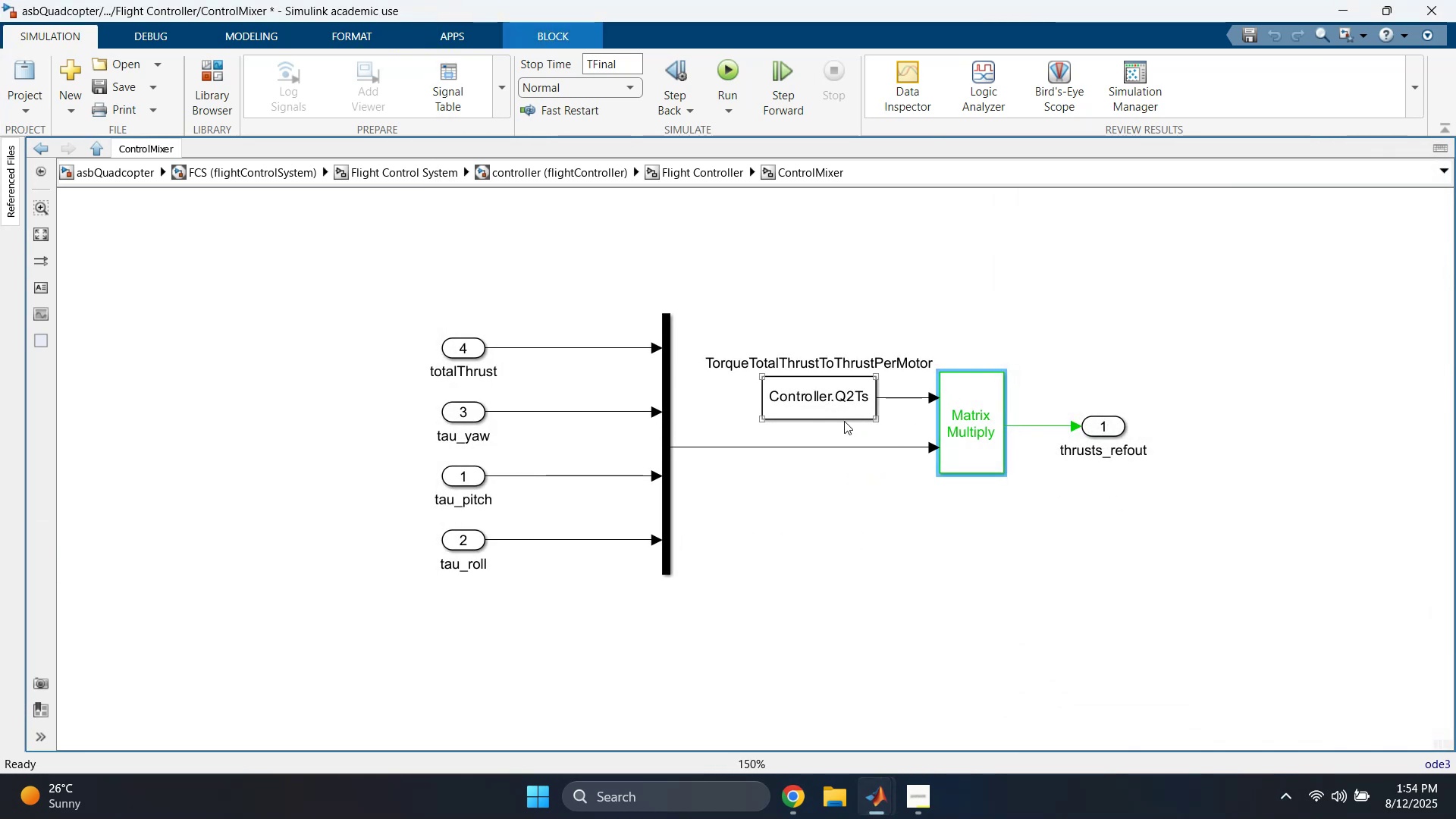 
double_click([838, 414])
 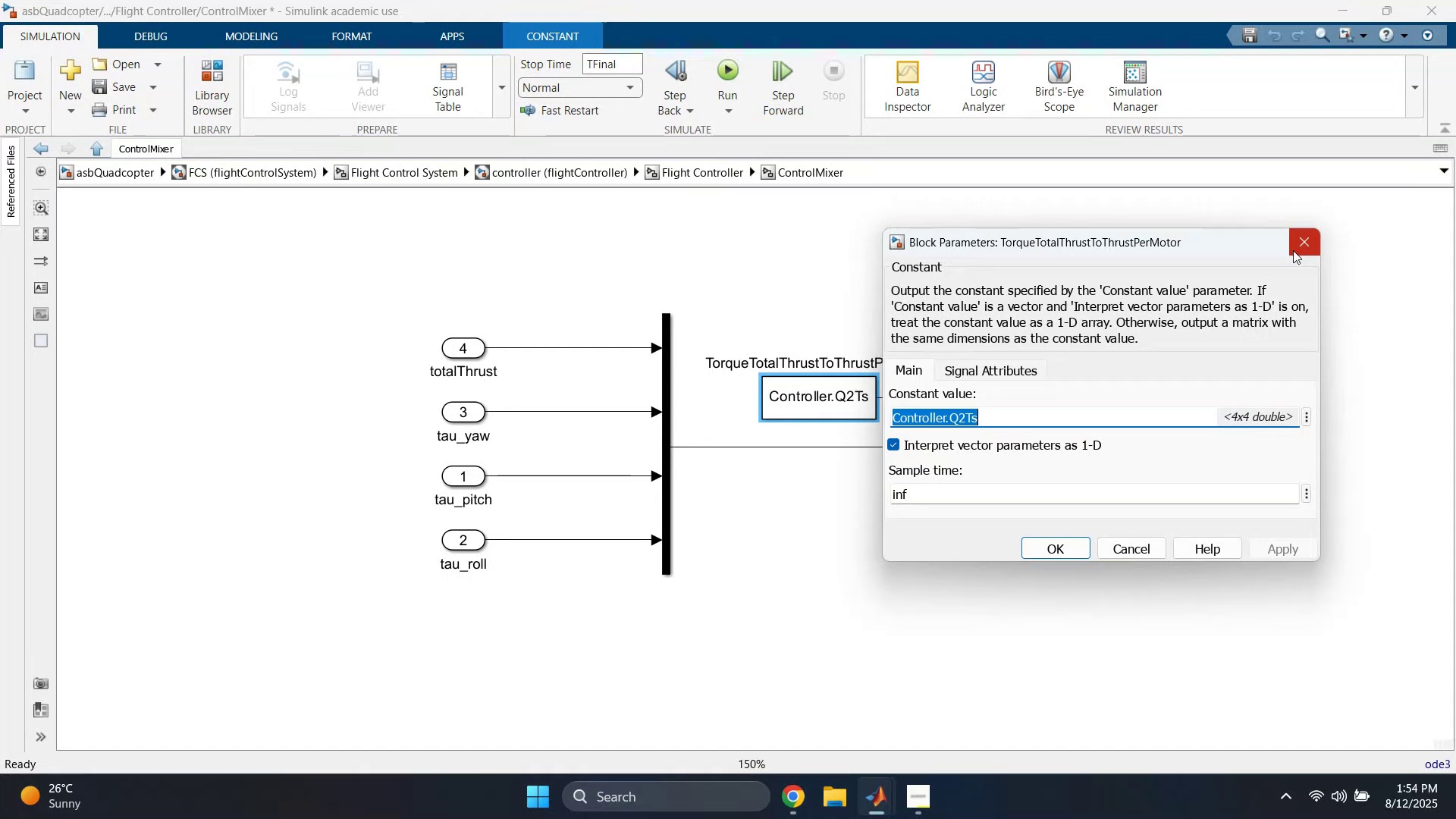 
key(Control+C)
 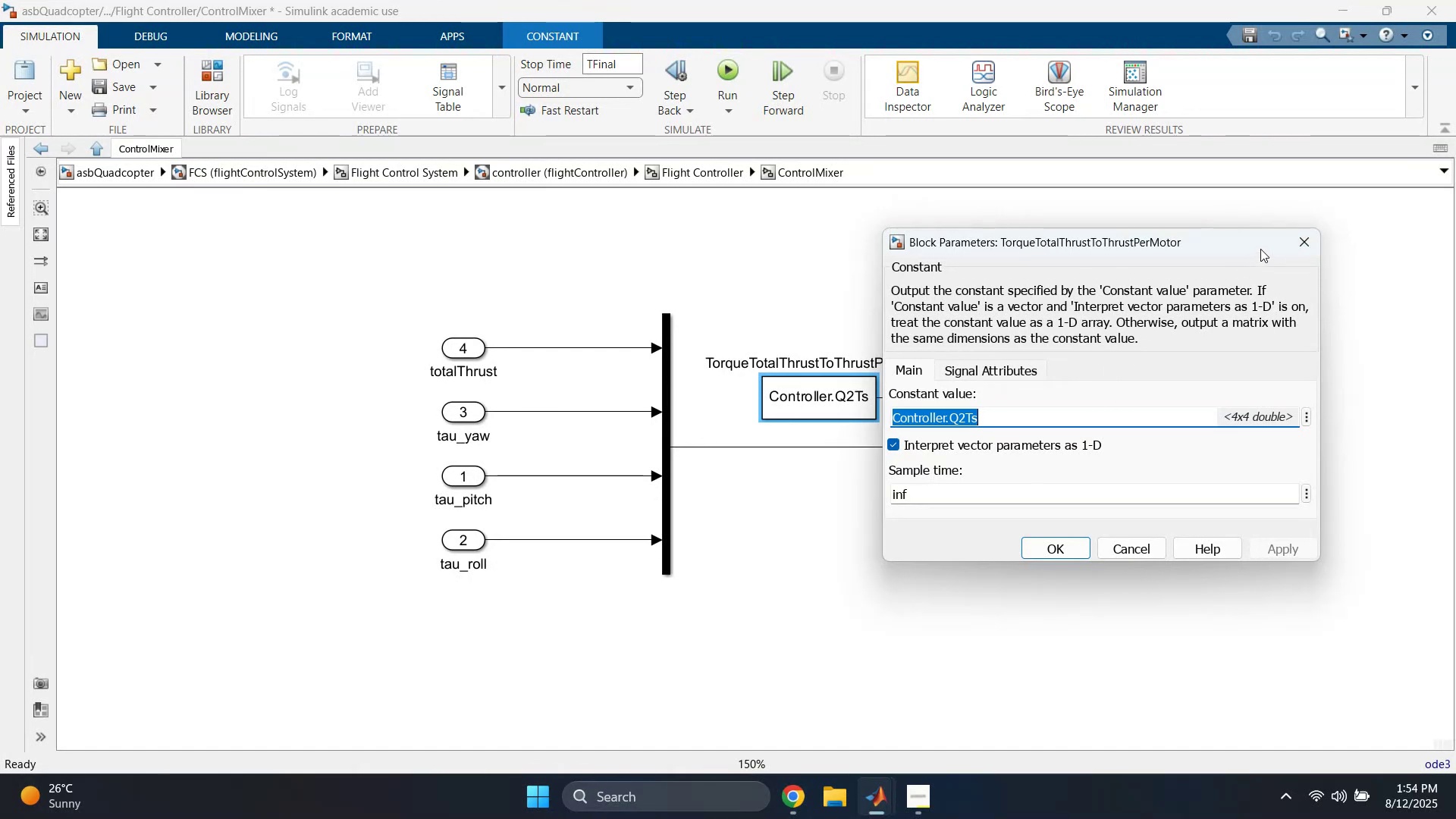 
left_click([1303, 241])
 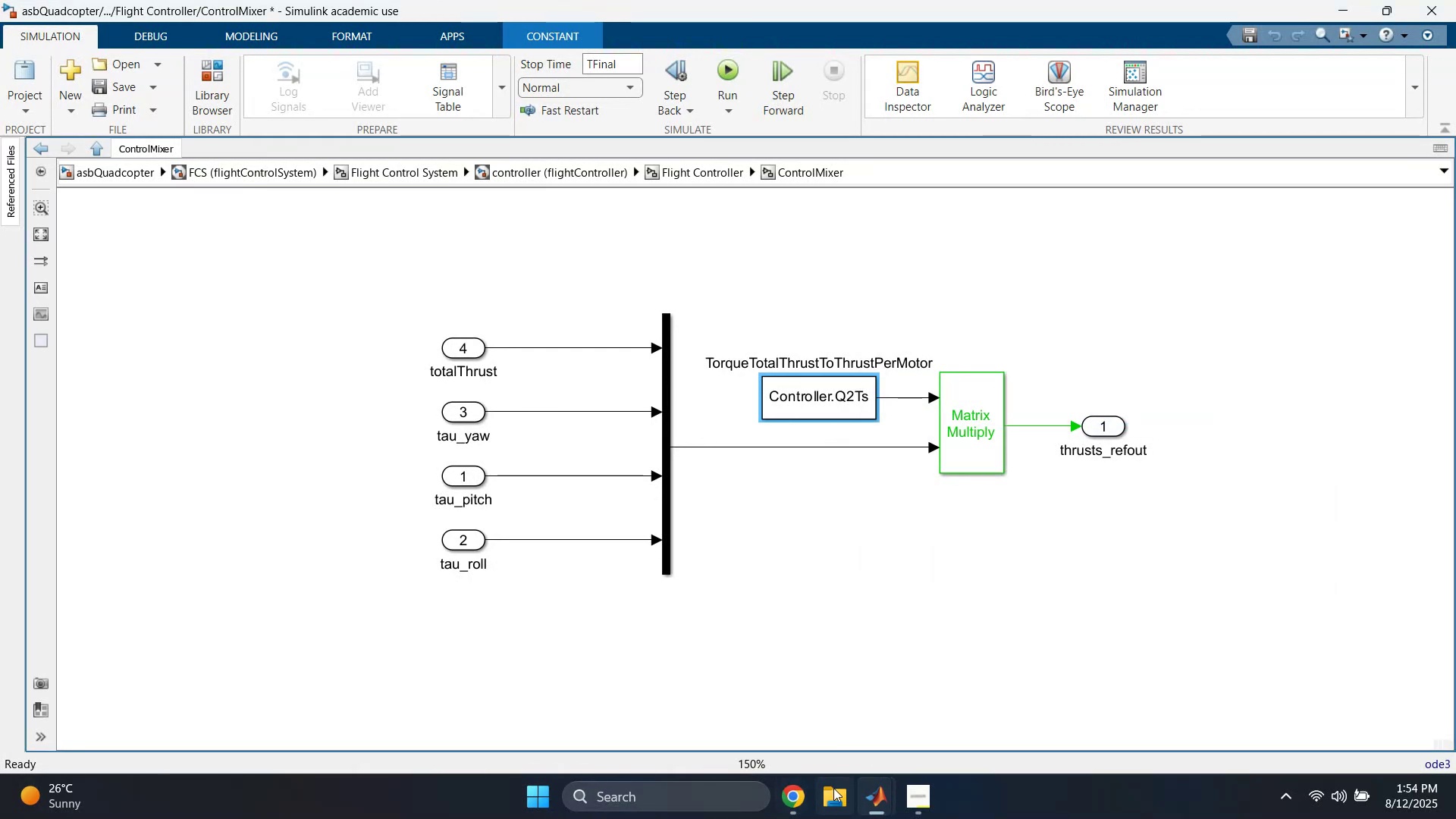 
left_click([876, 789])
 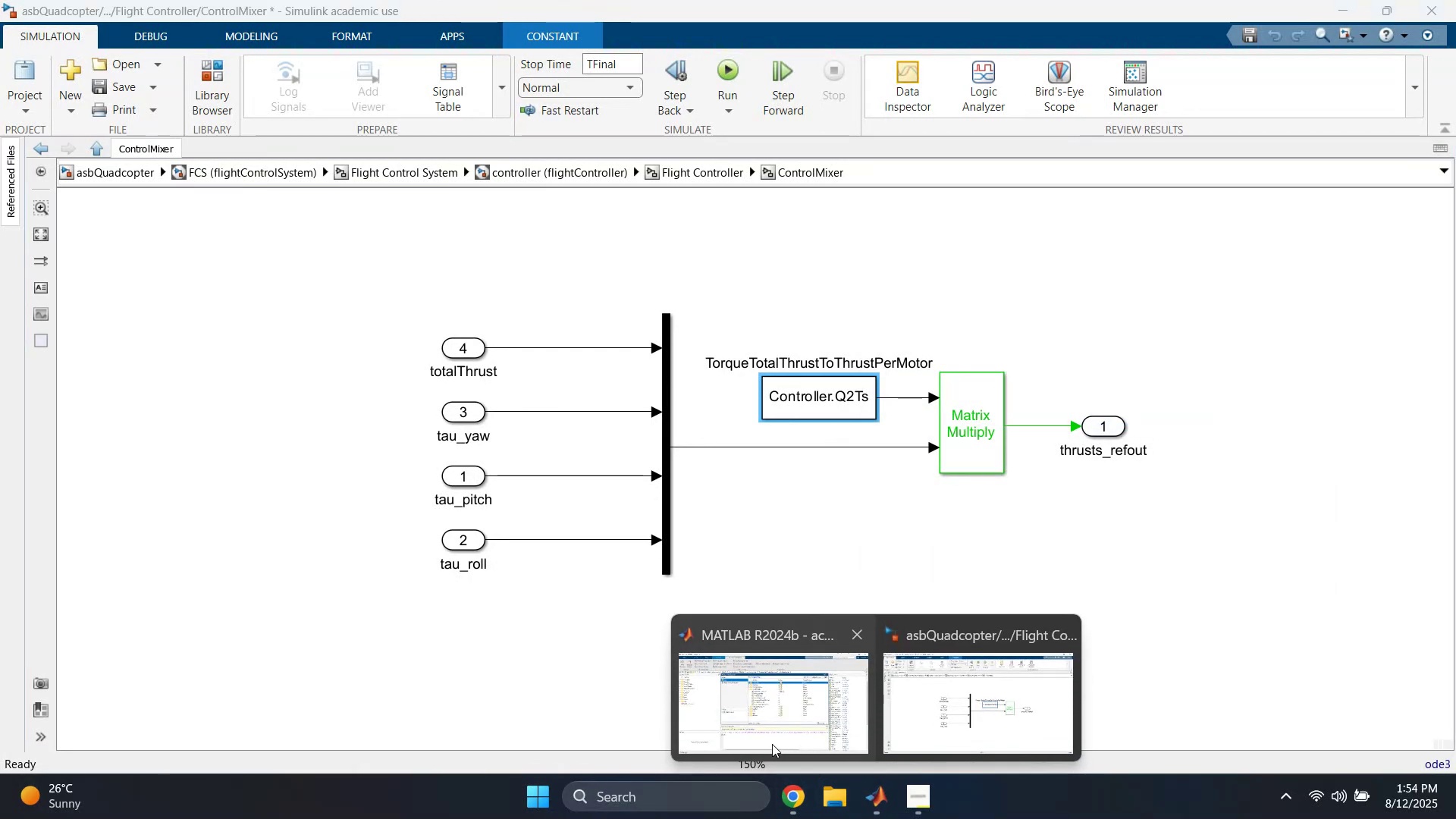 
left_click([764, 730])
 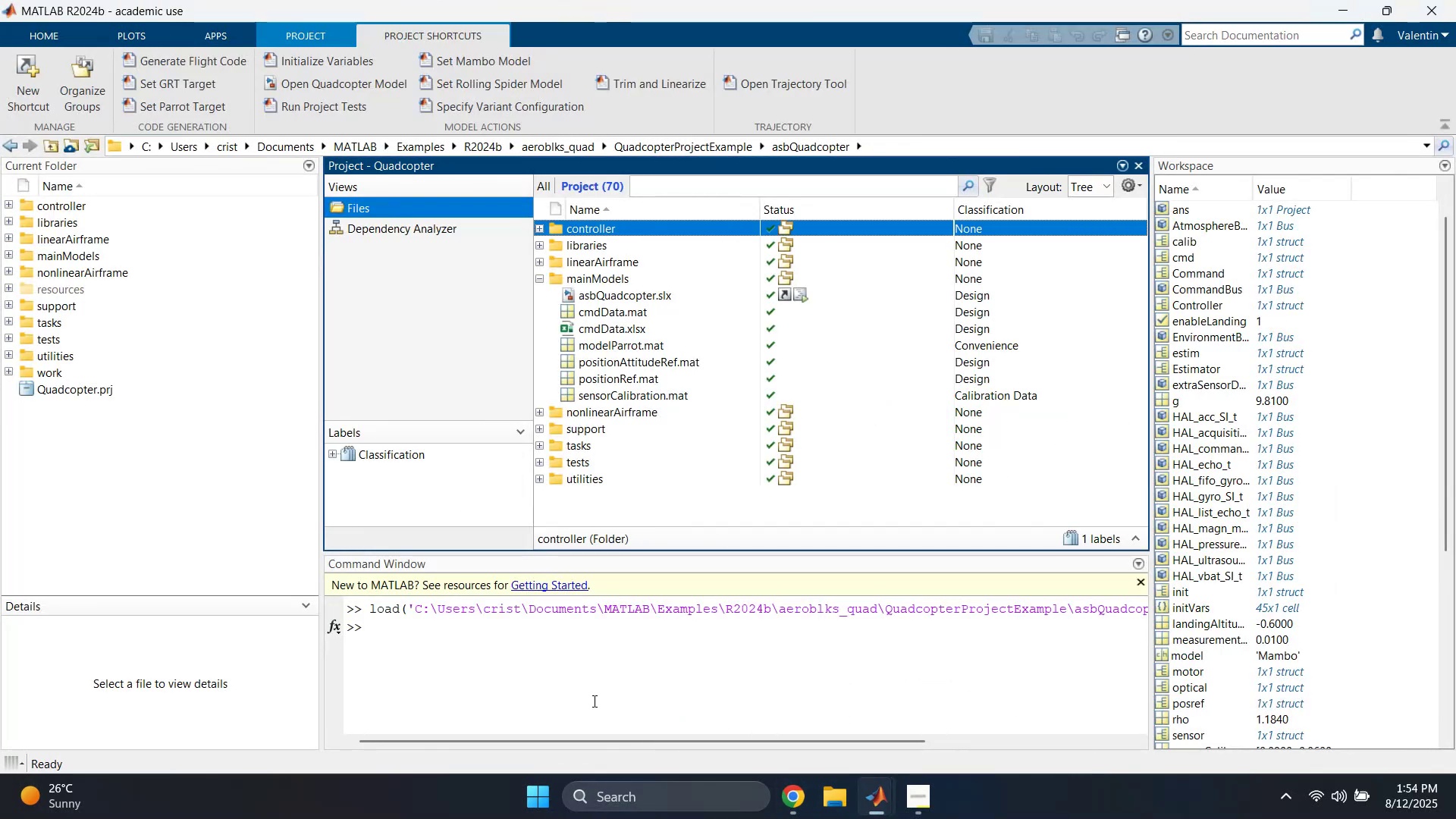 
key(Control+ControlLeft)
 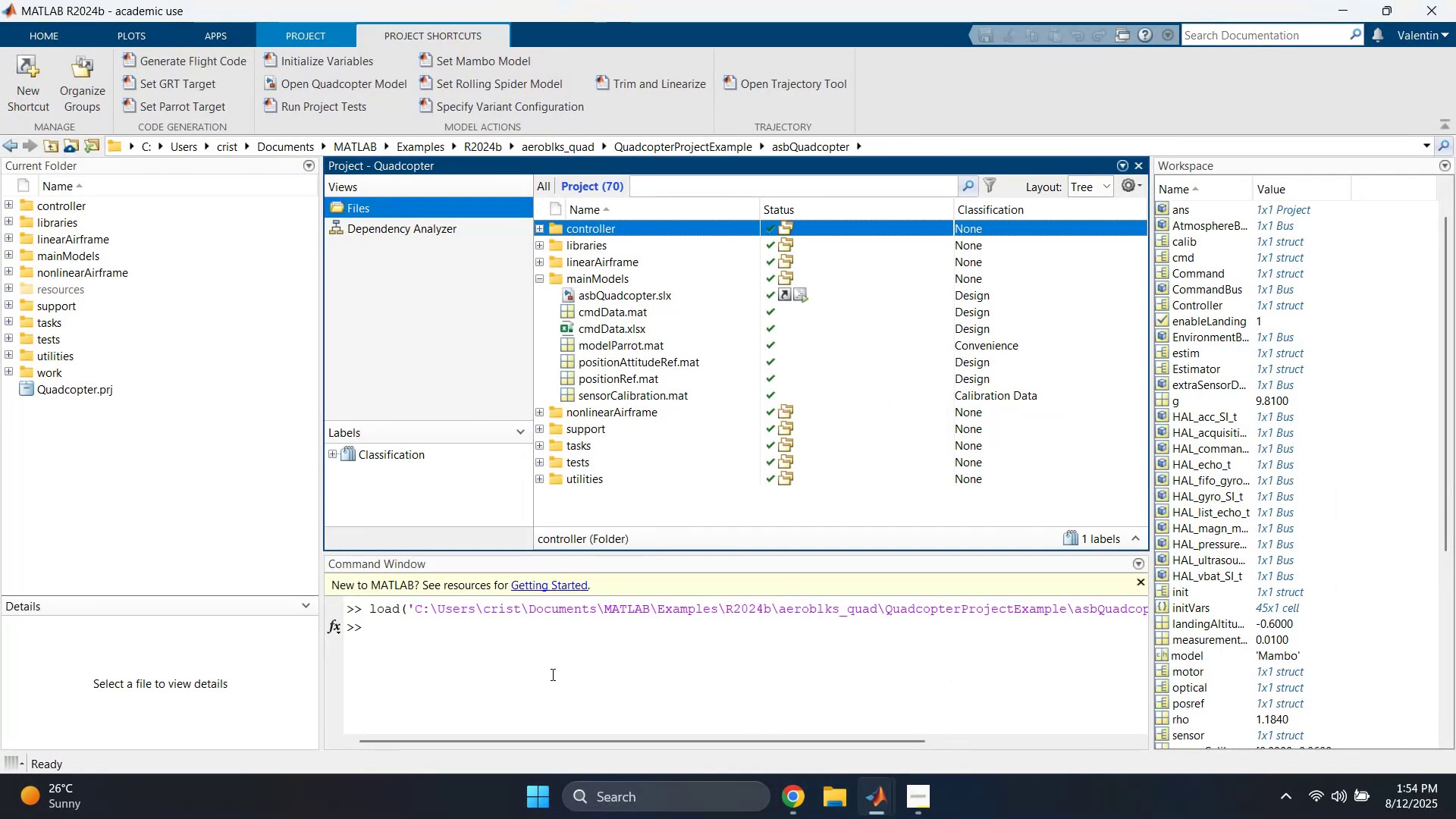 
left_click([548, 671])
 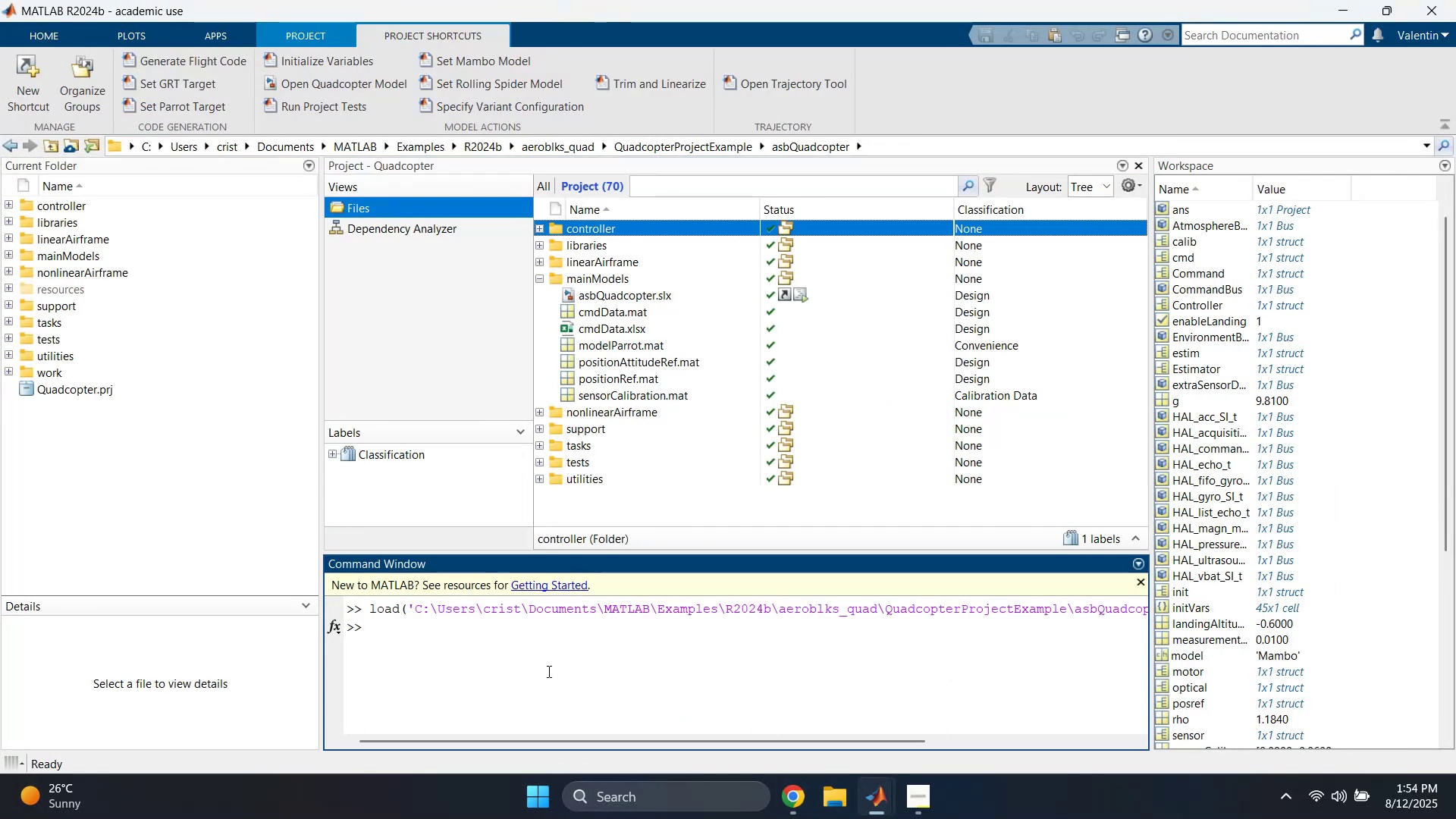 
key(Control+V)
 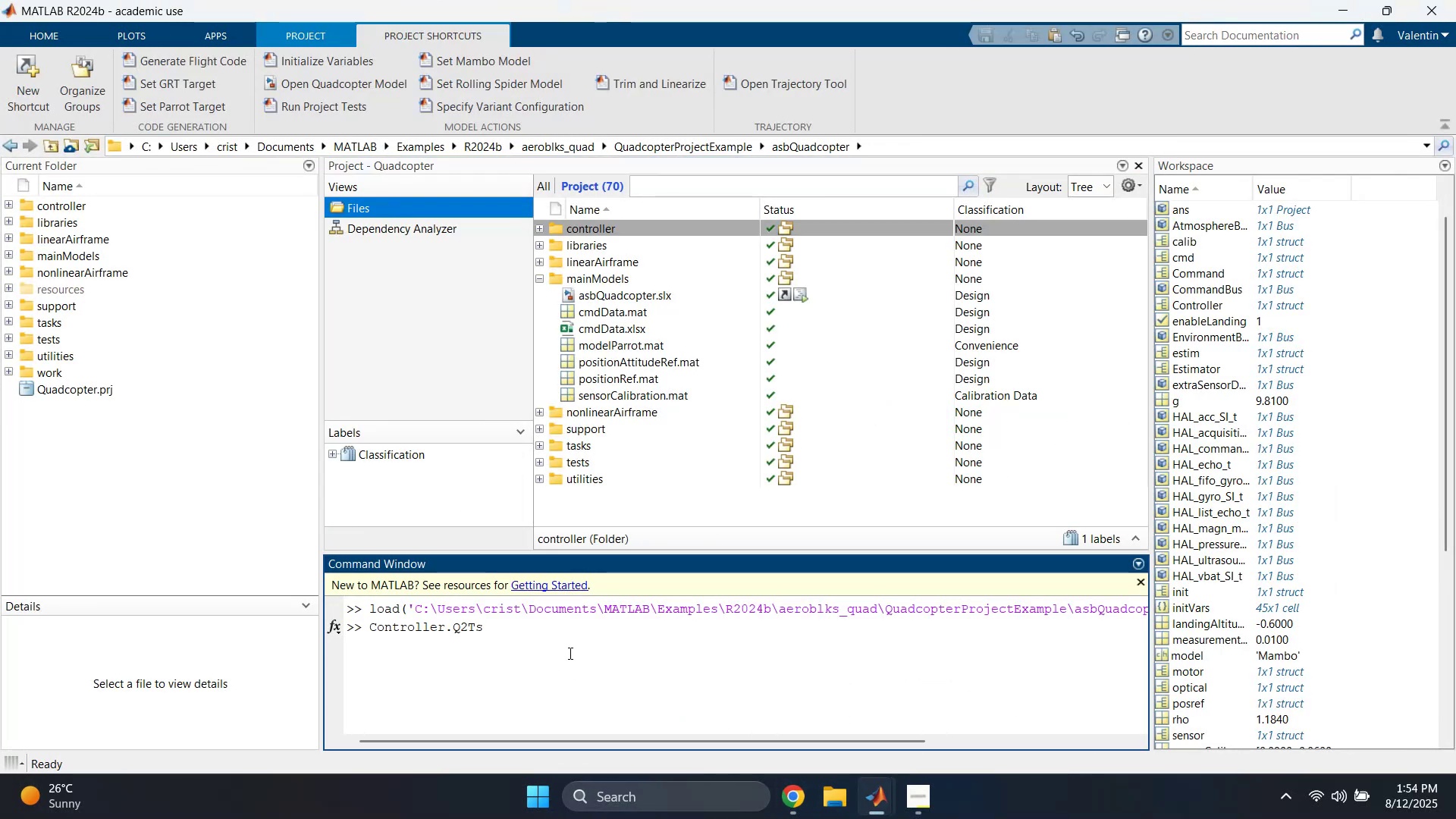 
key(Enter)
 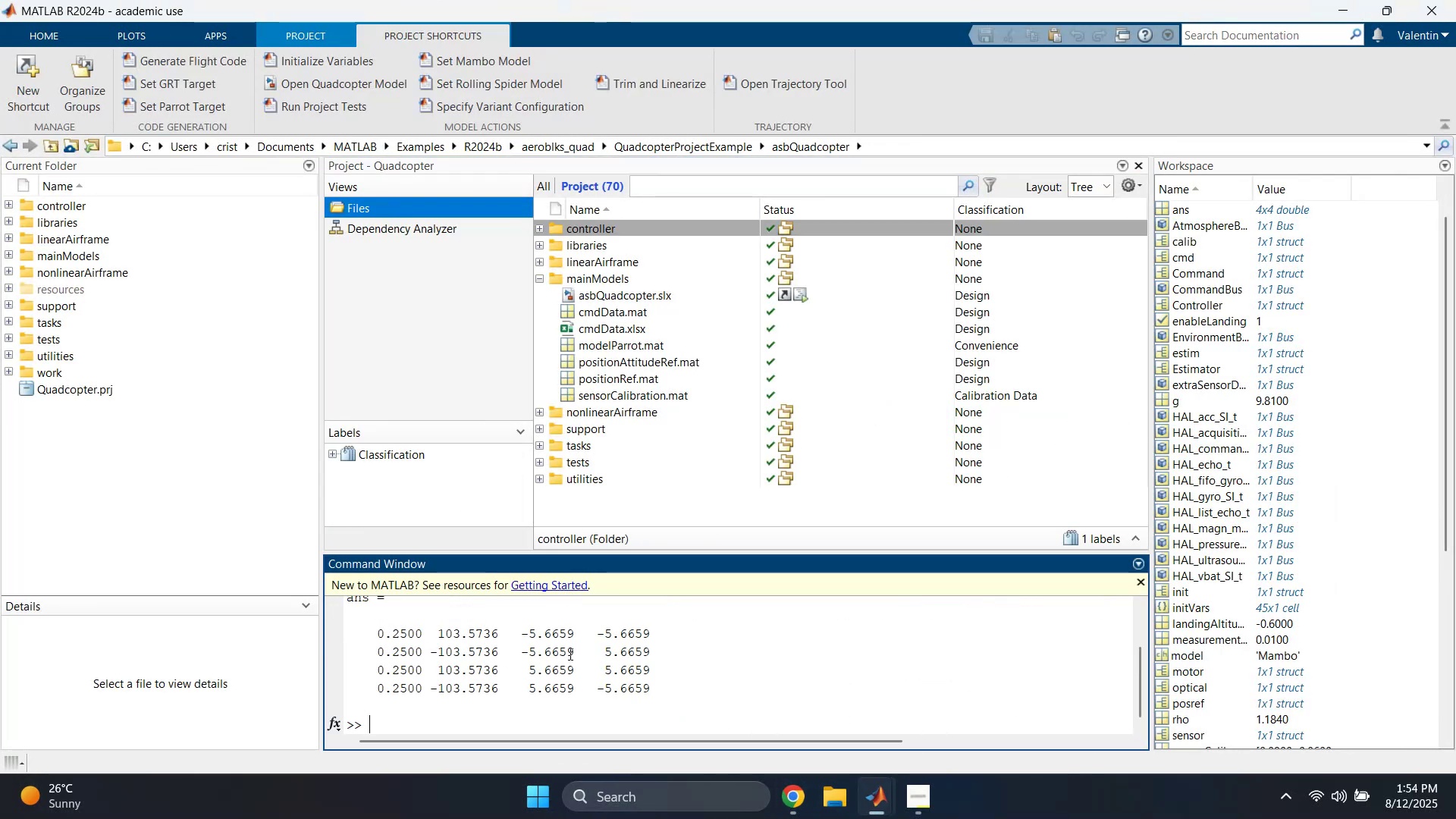 
scroll: coordinate [665, 672], scroll_direction: none, amount: 0.0
 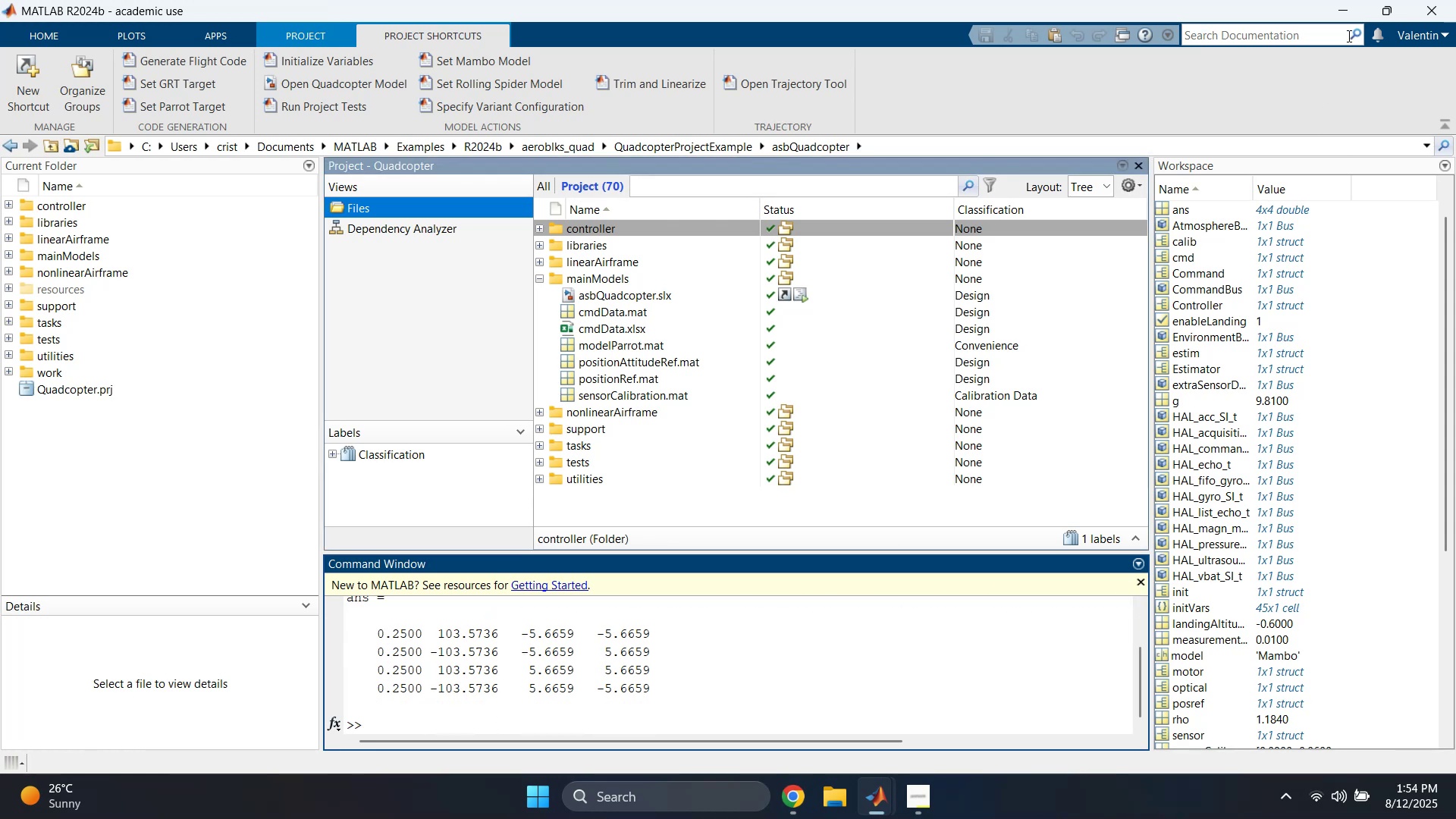 
left_click([1346, 17])
 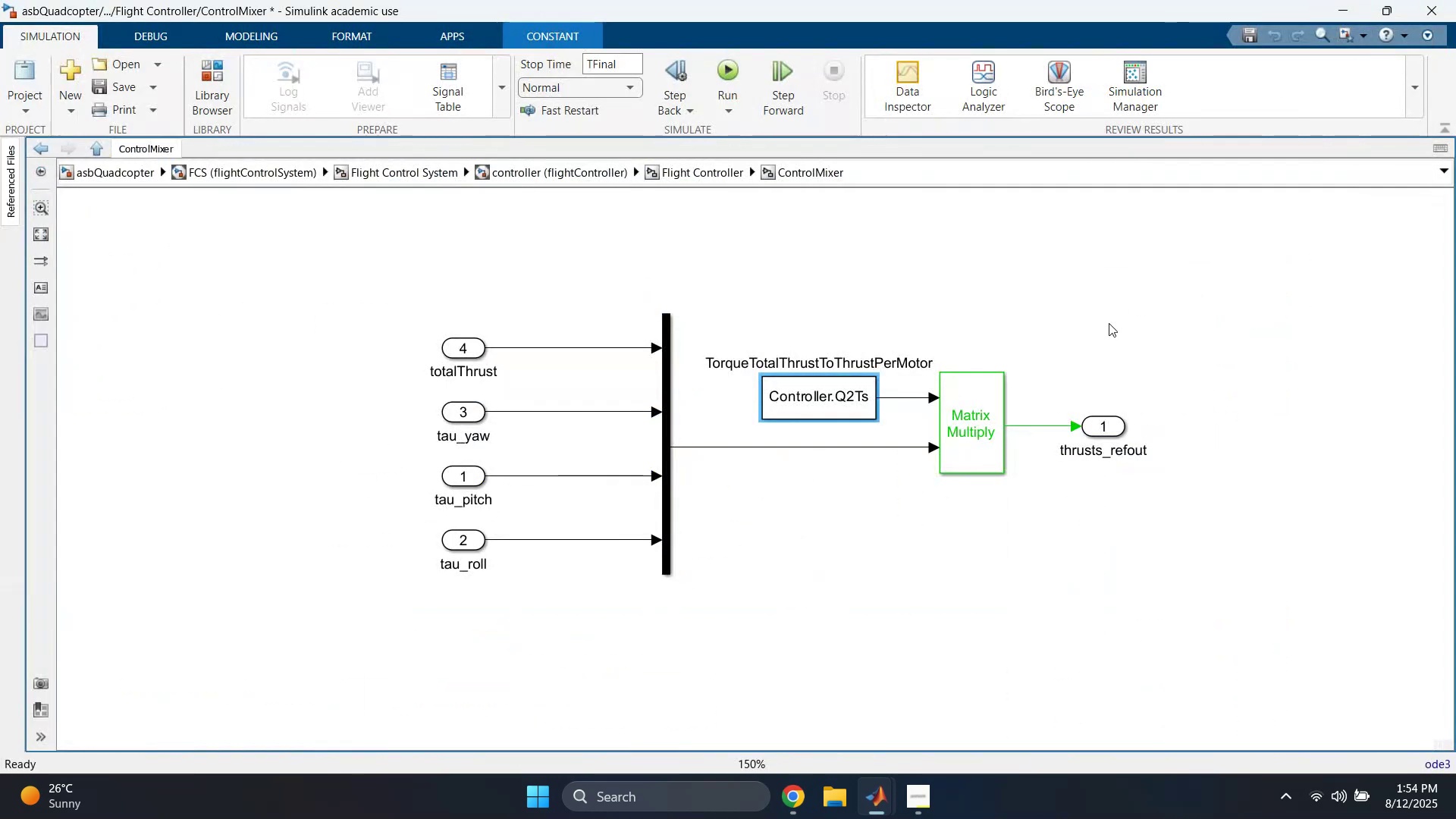 
left_click([982, 504])
 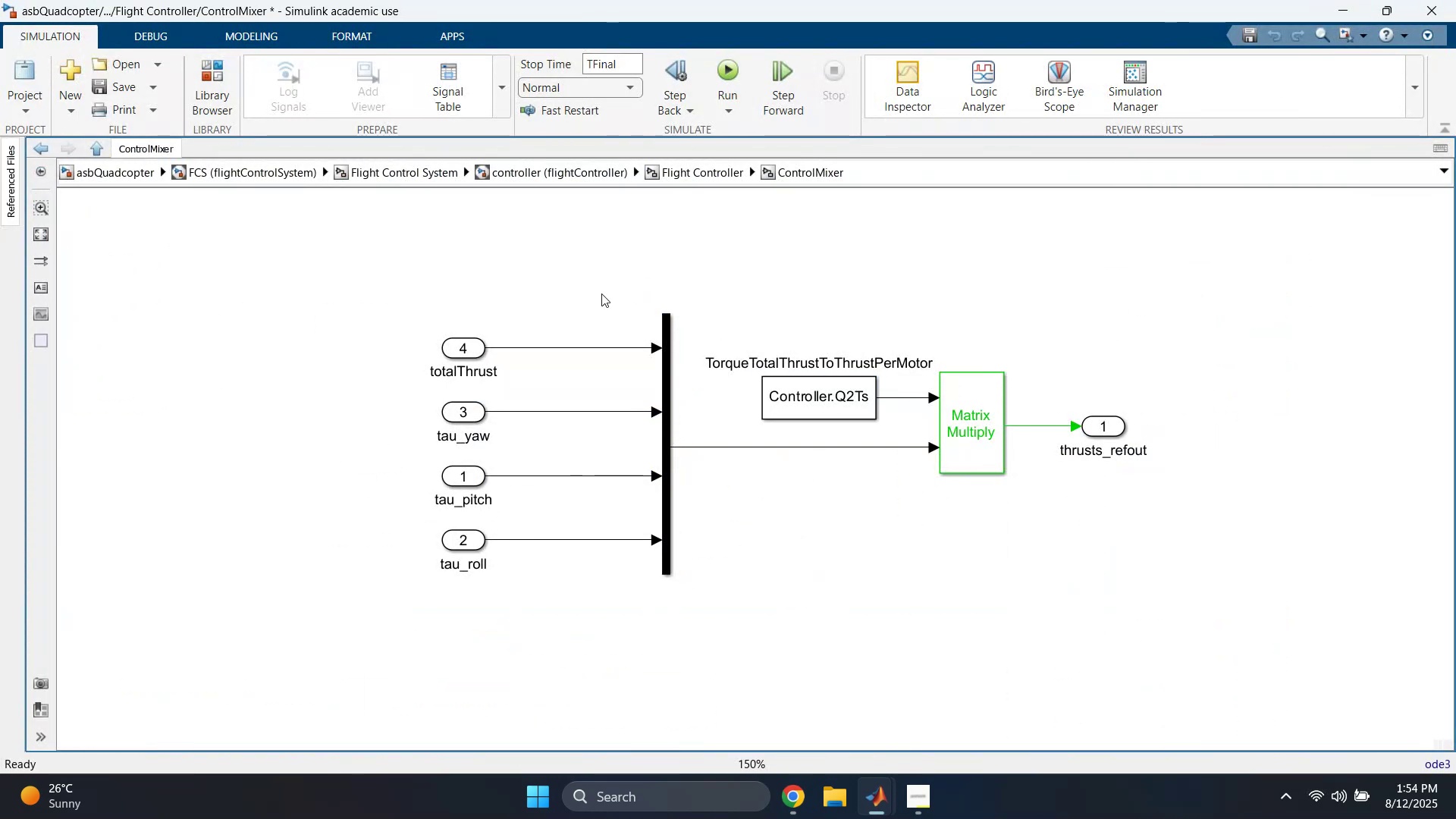 
left_click([849, 303])
 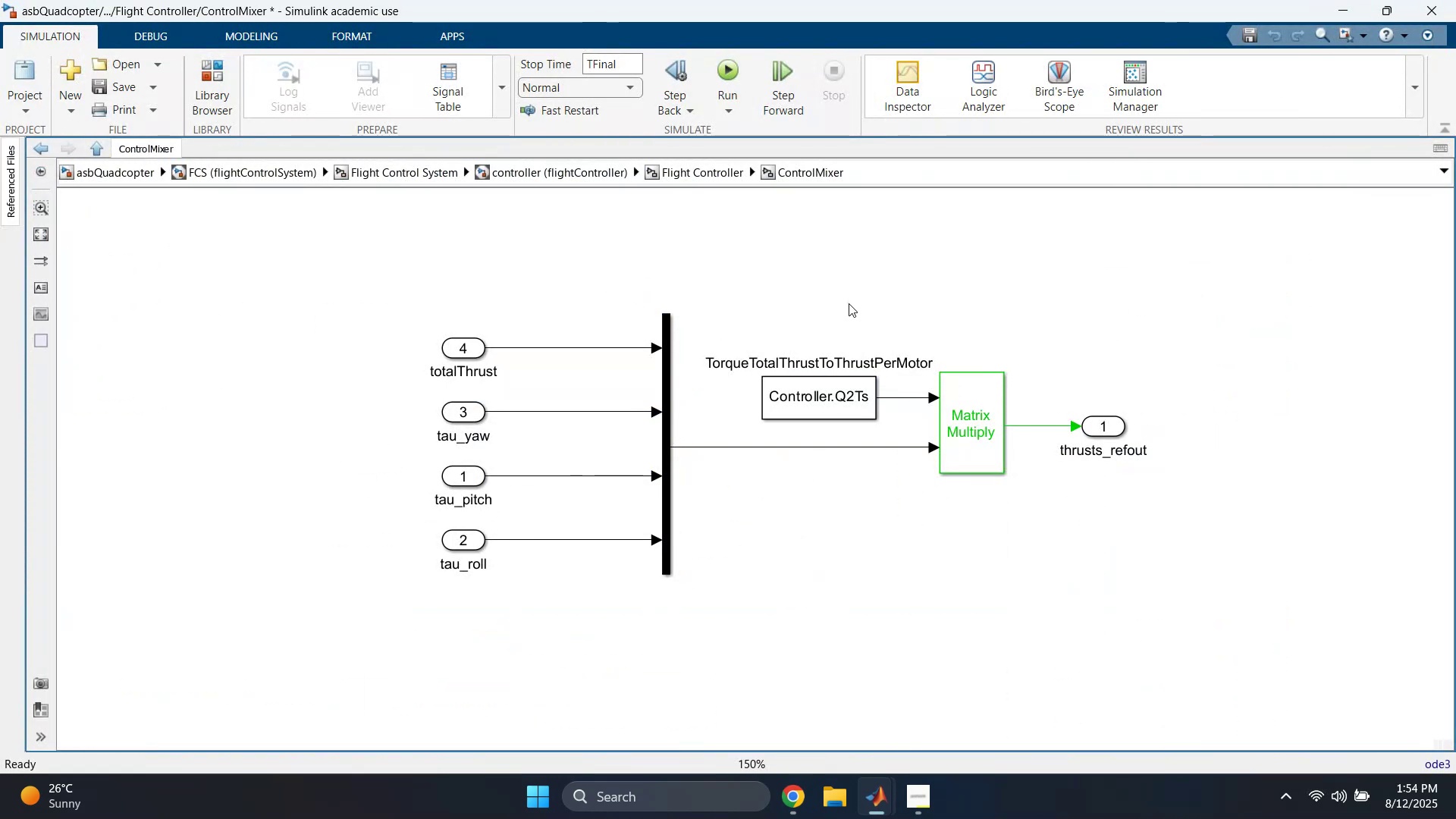 
left_click_drag(start_coordinate=[849, 303], to_coordinate=[807, 442])
 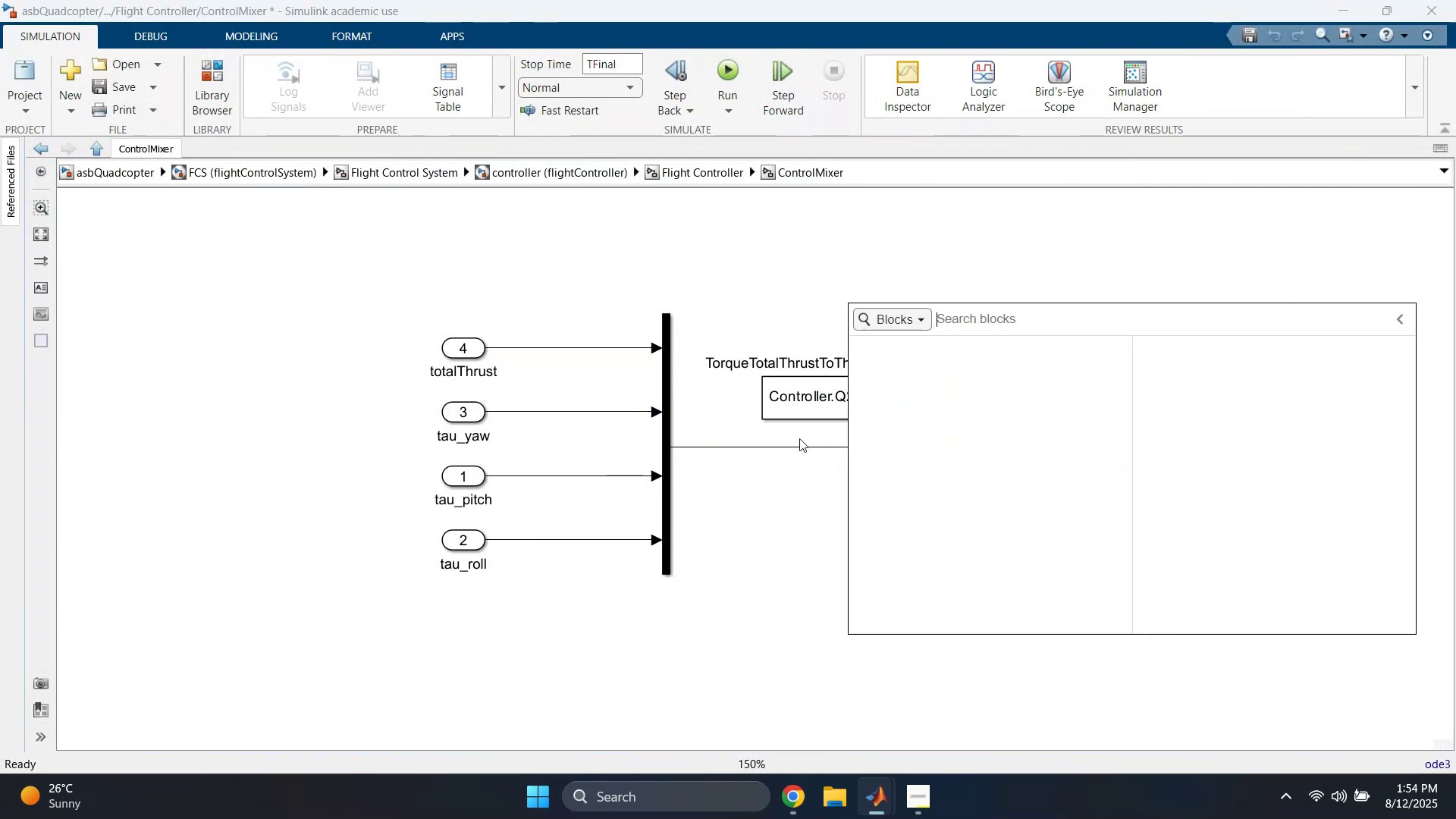 
left_click([742, 309])
 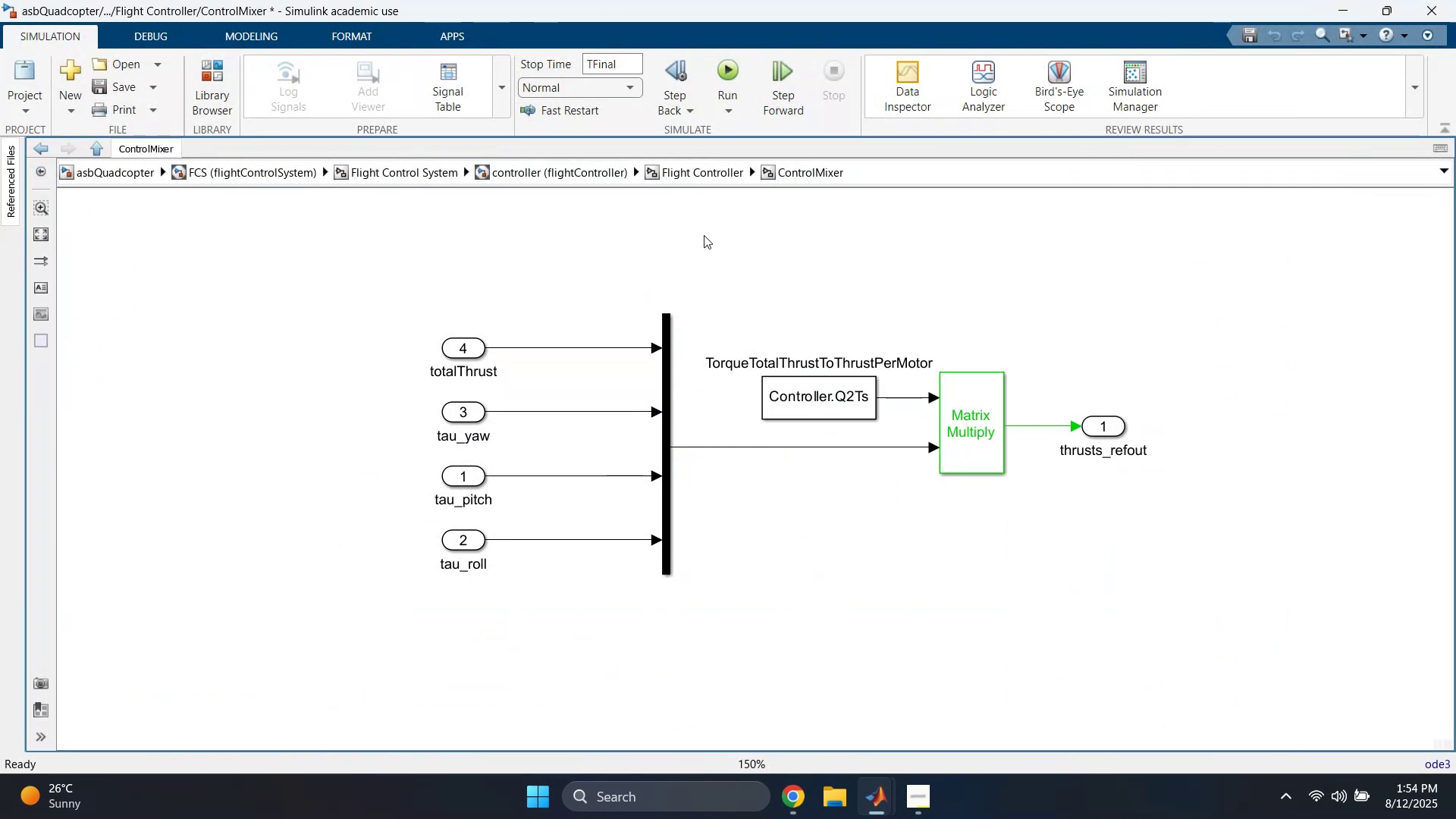 
left_click([689, 172])
 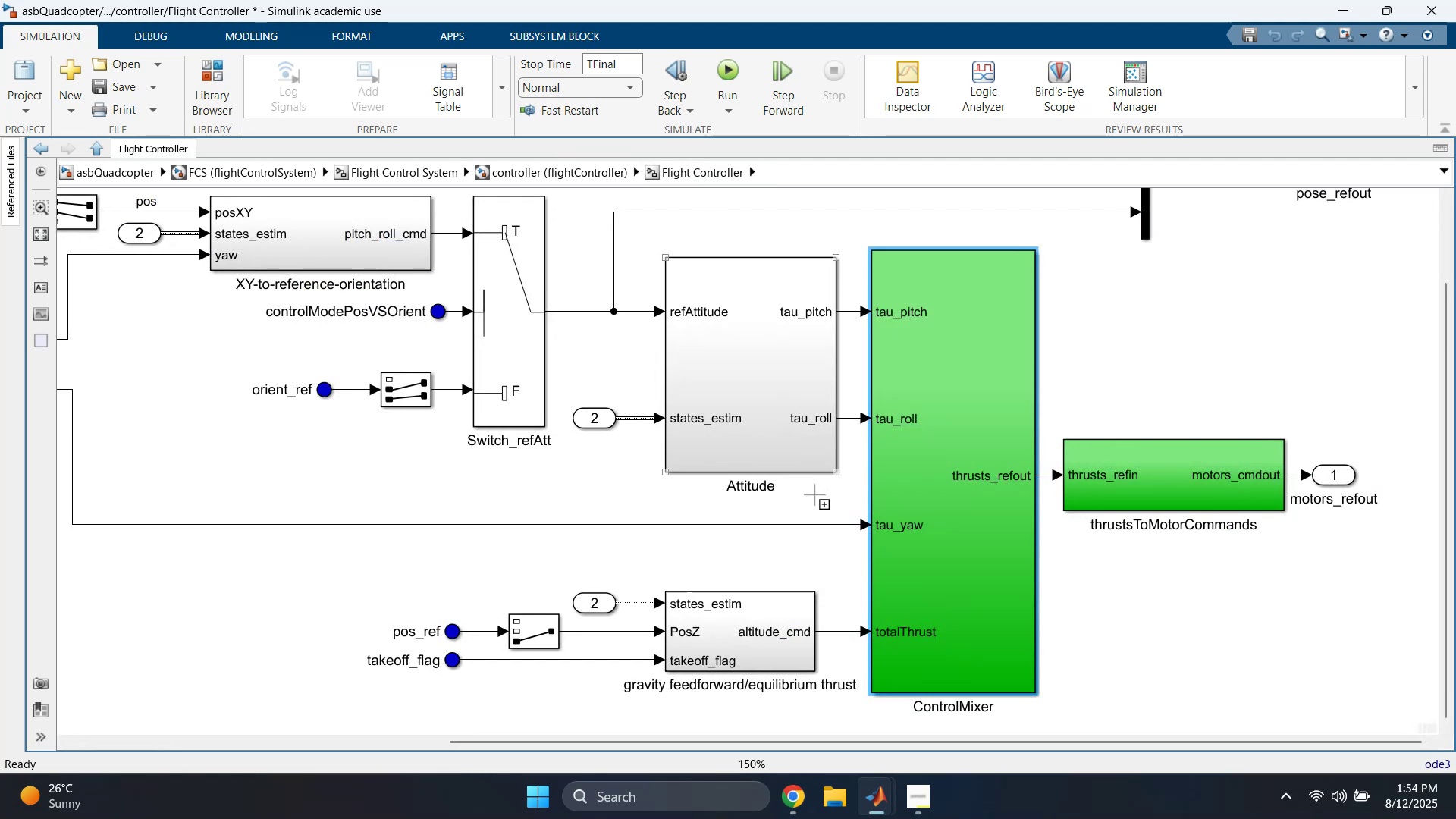 
left_click([1161, 616])
 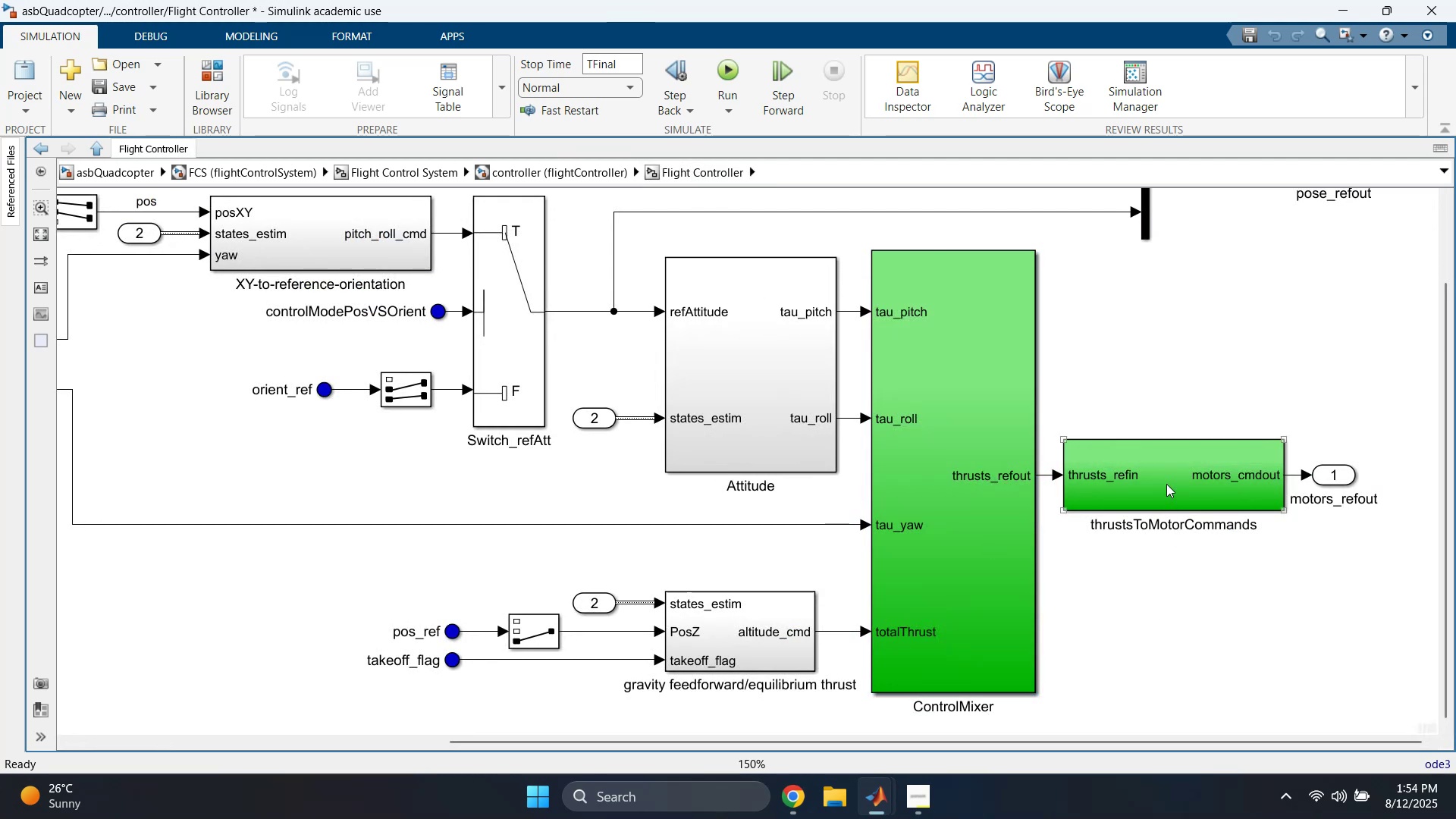 
double_click([1166, 484])
 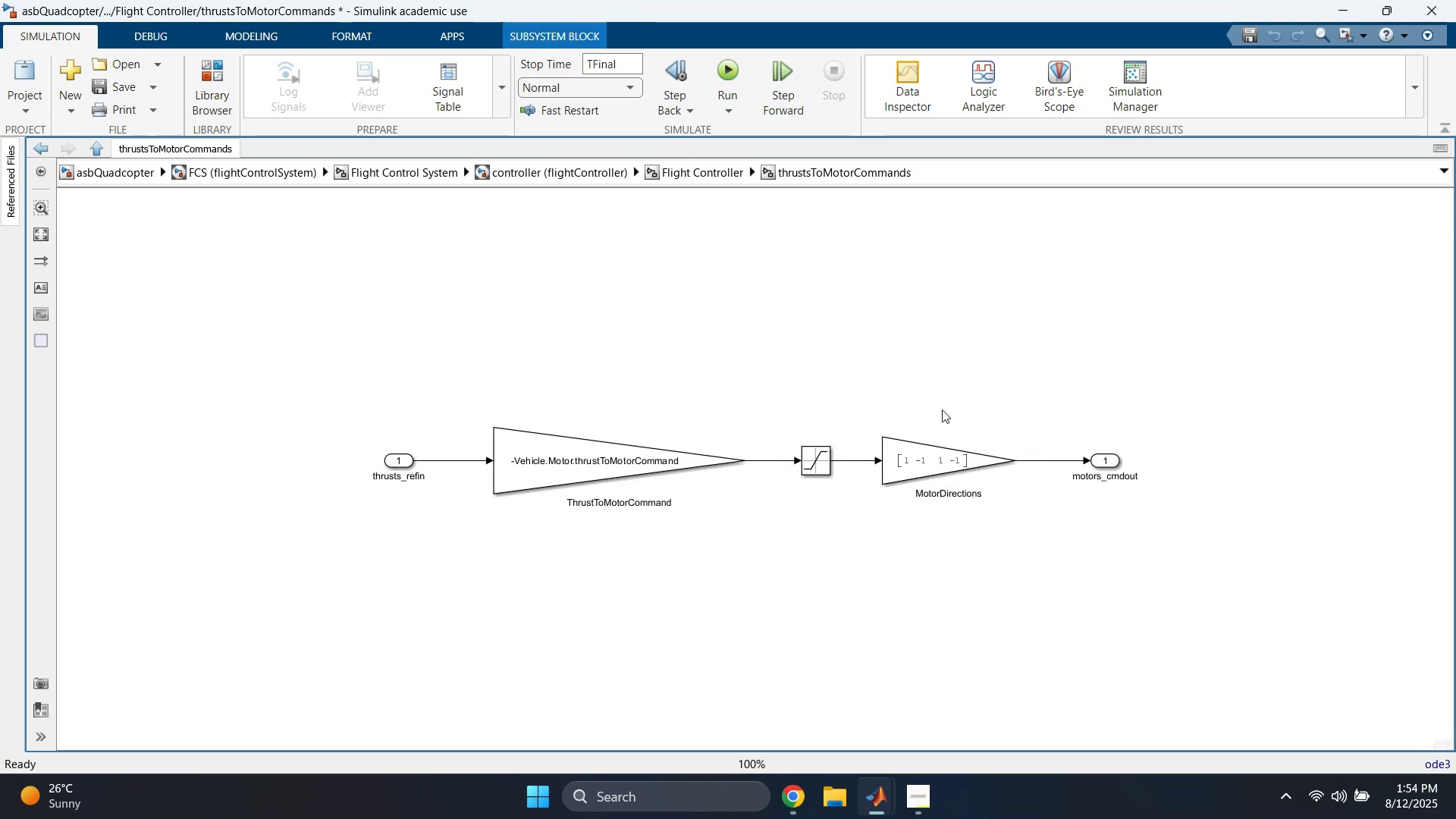 
scroll: coordinate [722, 416], scroll_direction: up, amount: 2.0
 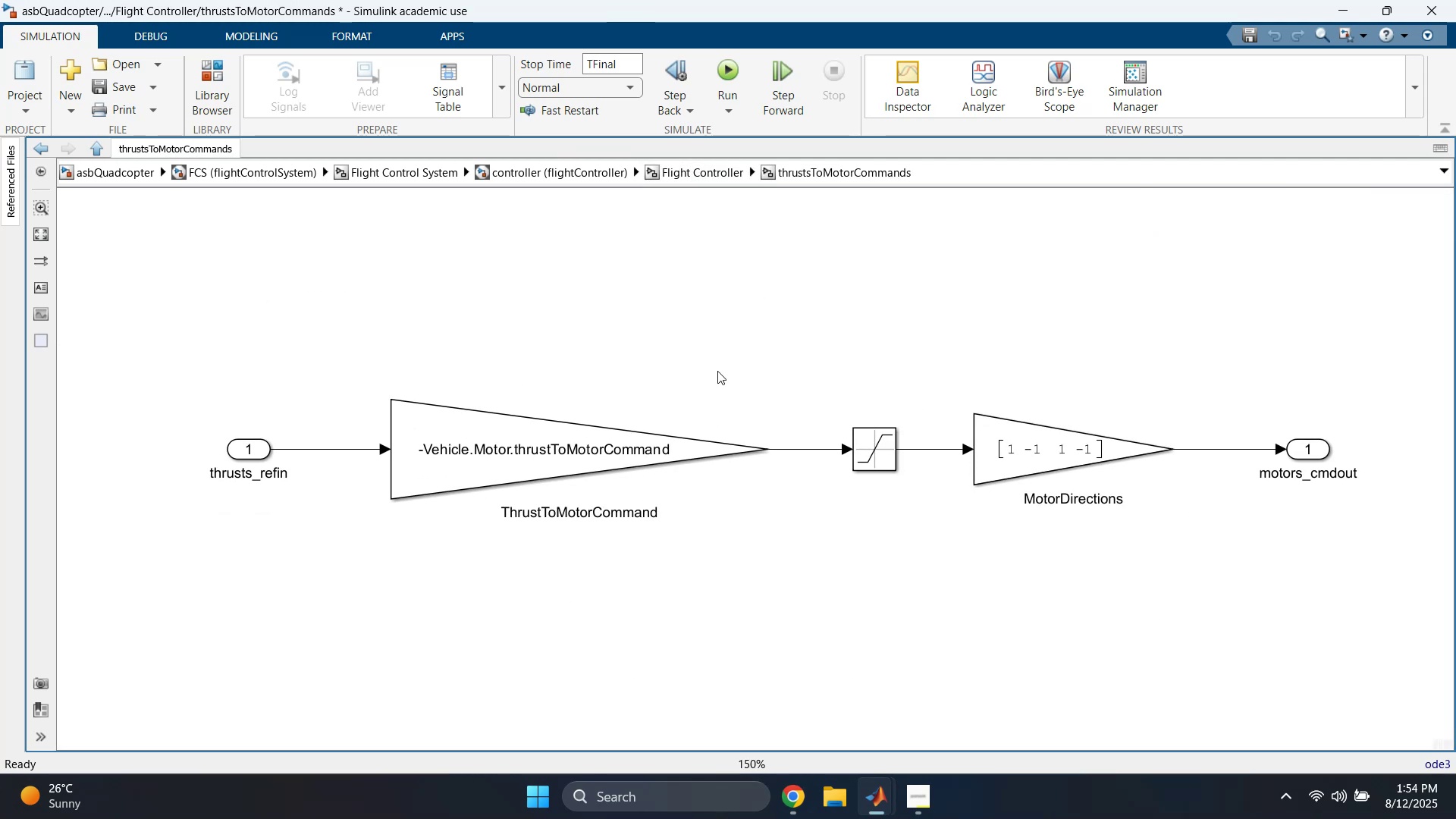 
left_click([717, 162])
 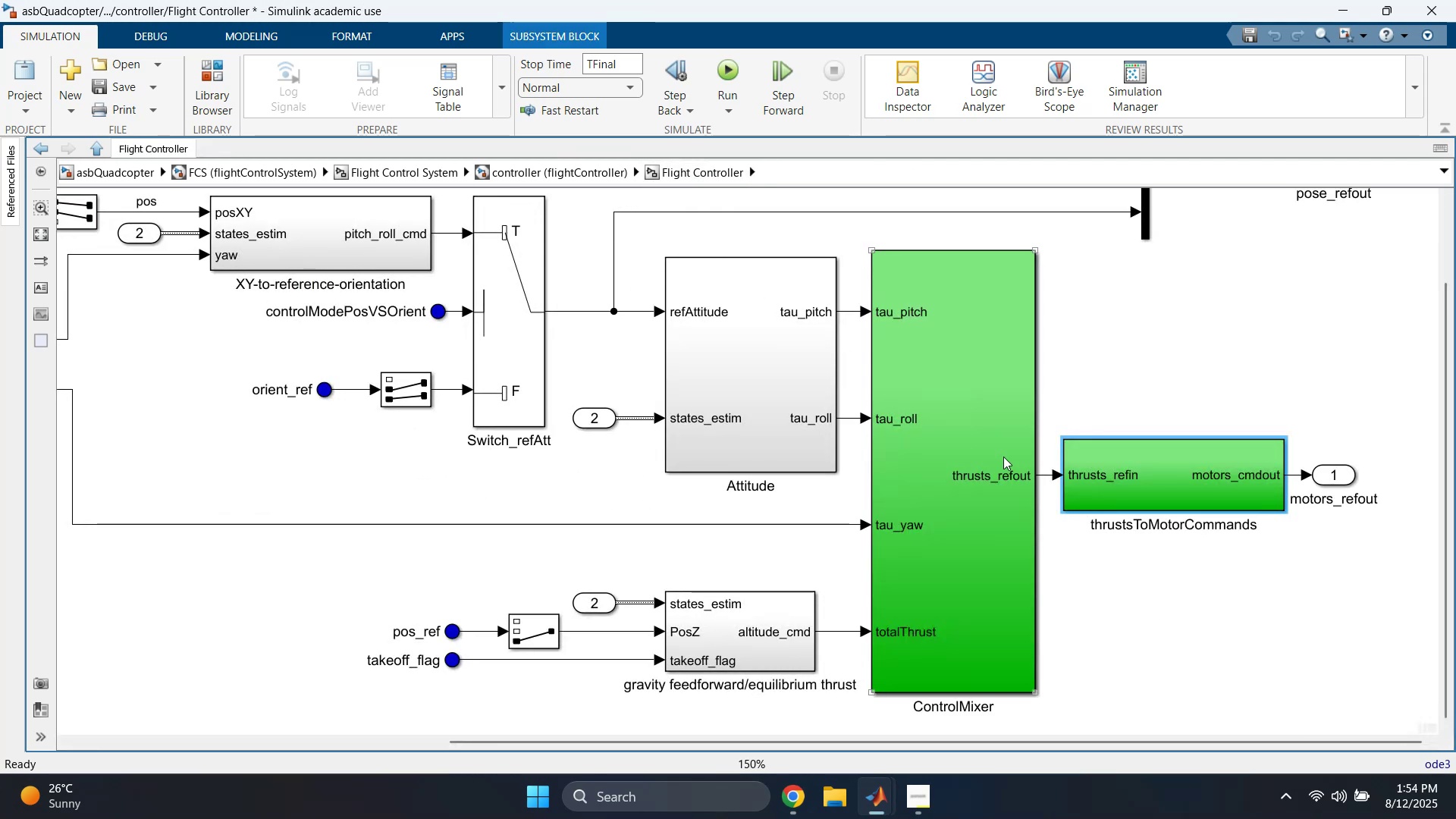 
left_click([1170, 423])
 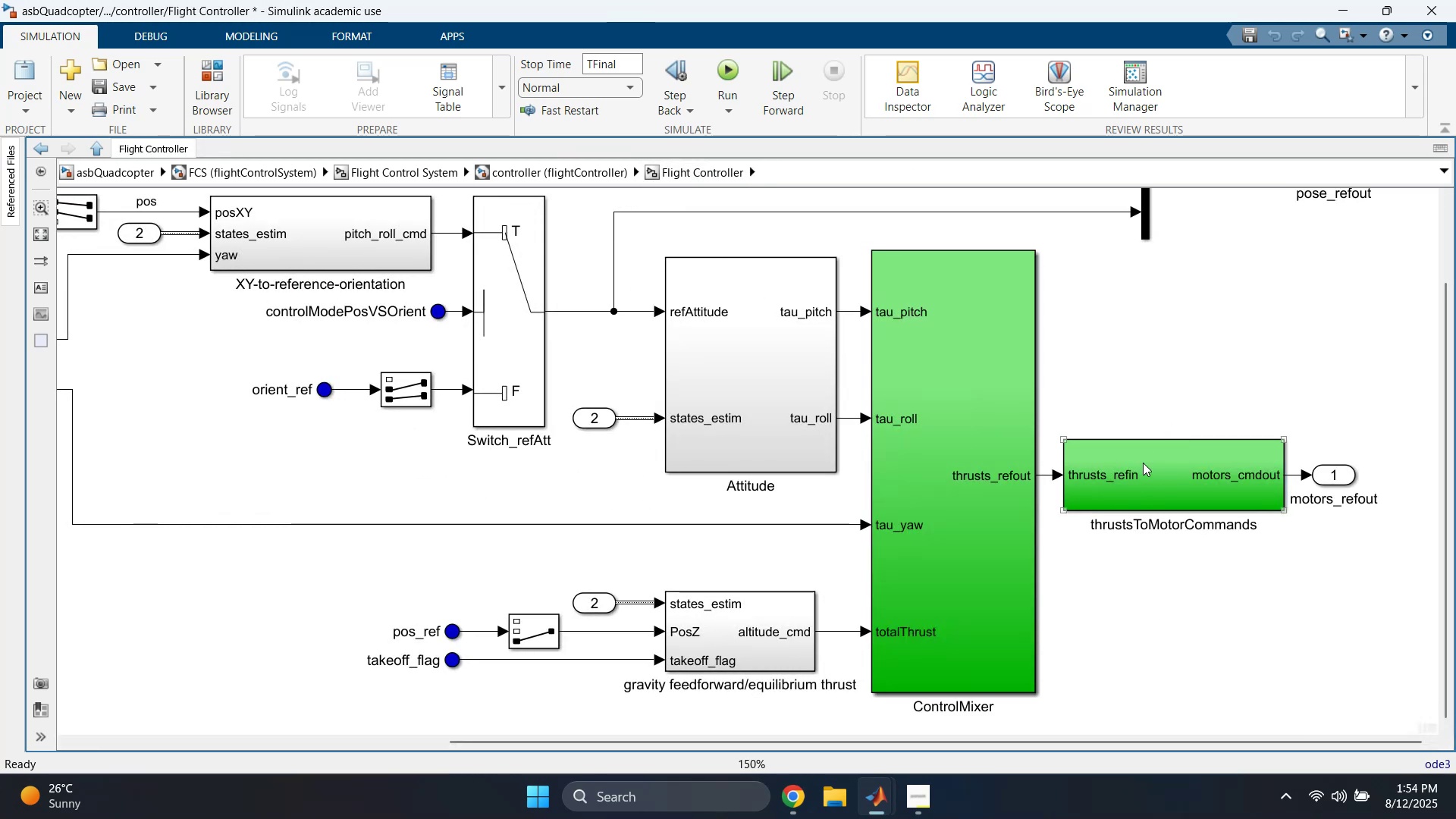 
left_click_drag(start_coordinate=[1153, 397], to_coordinate=[1147, 547])
 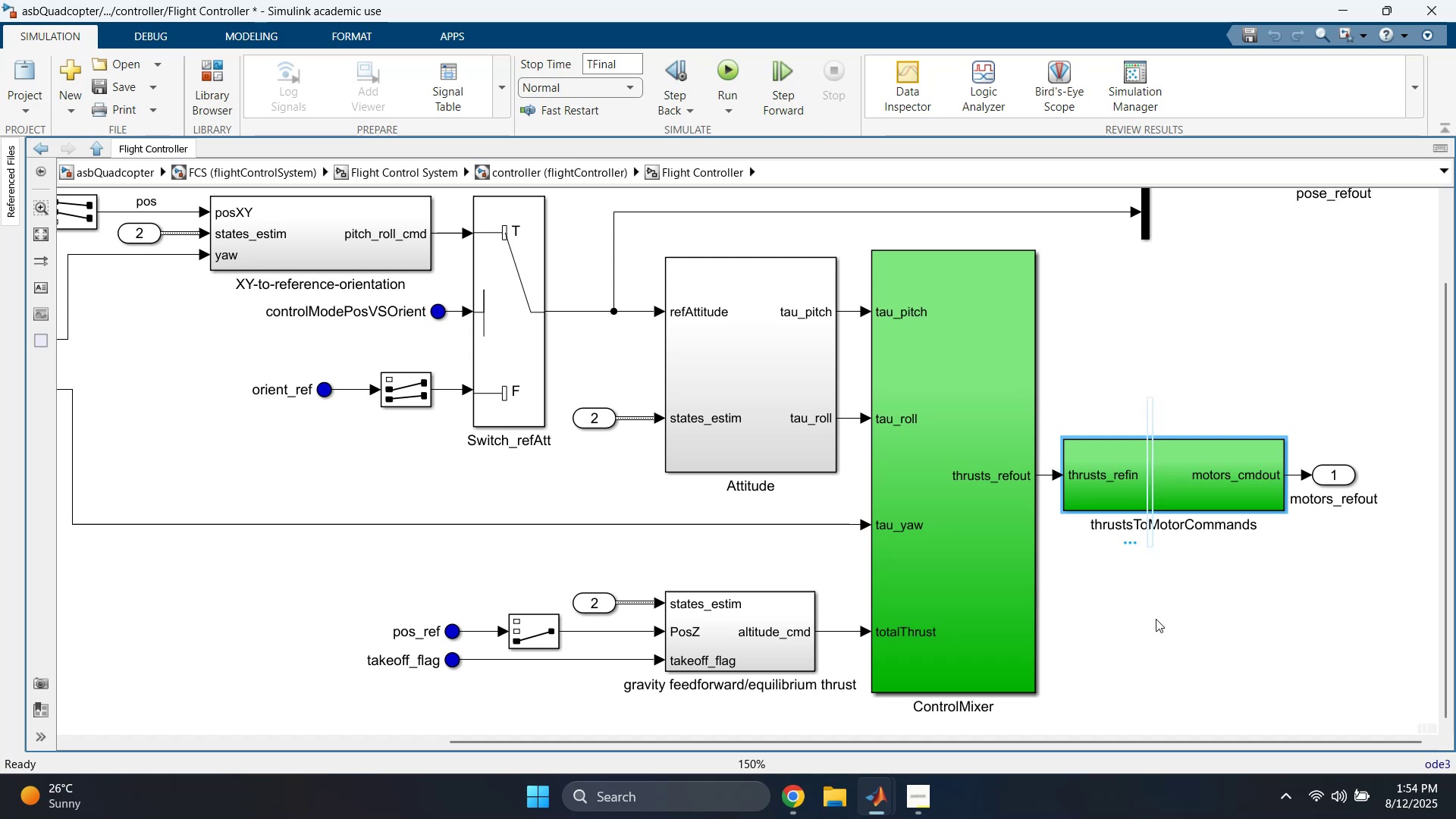 
left_click([1165, 671])
 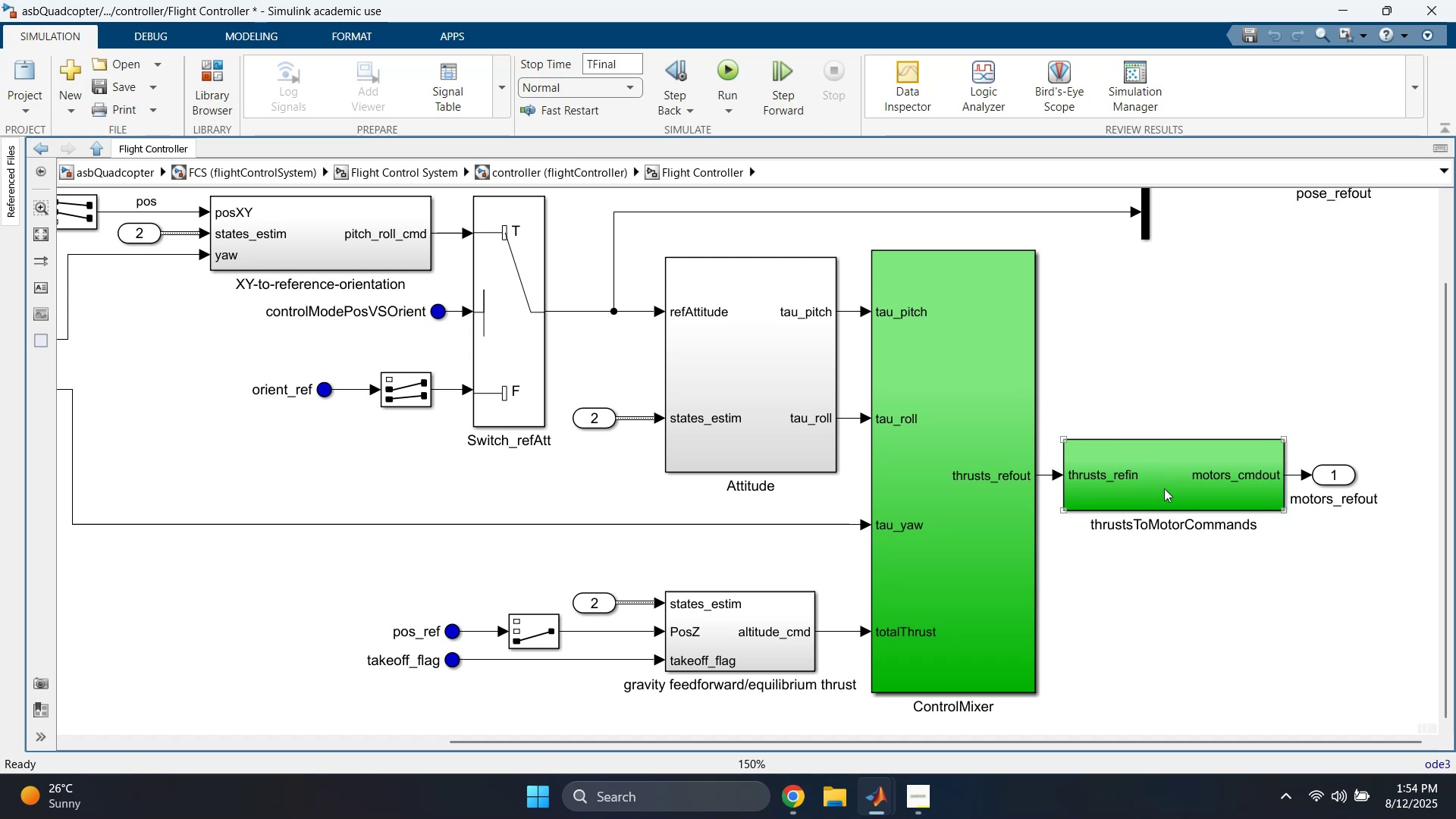 
double_click([1164, 488])
 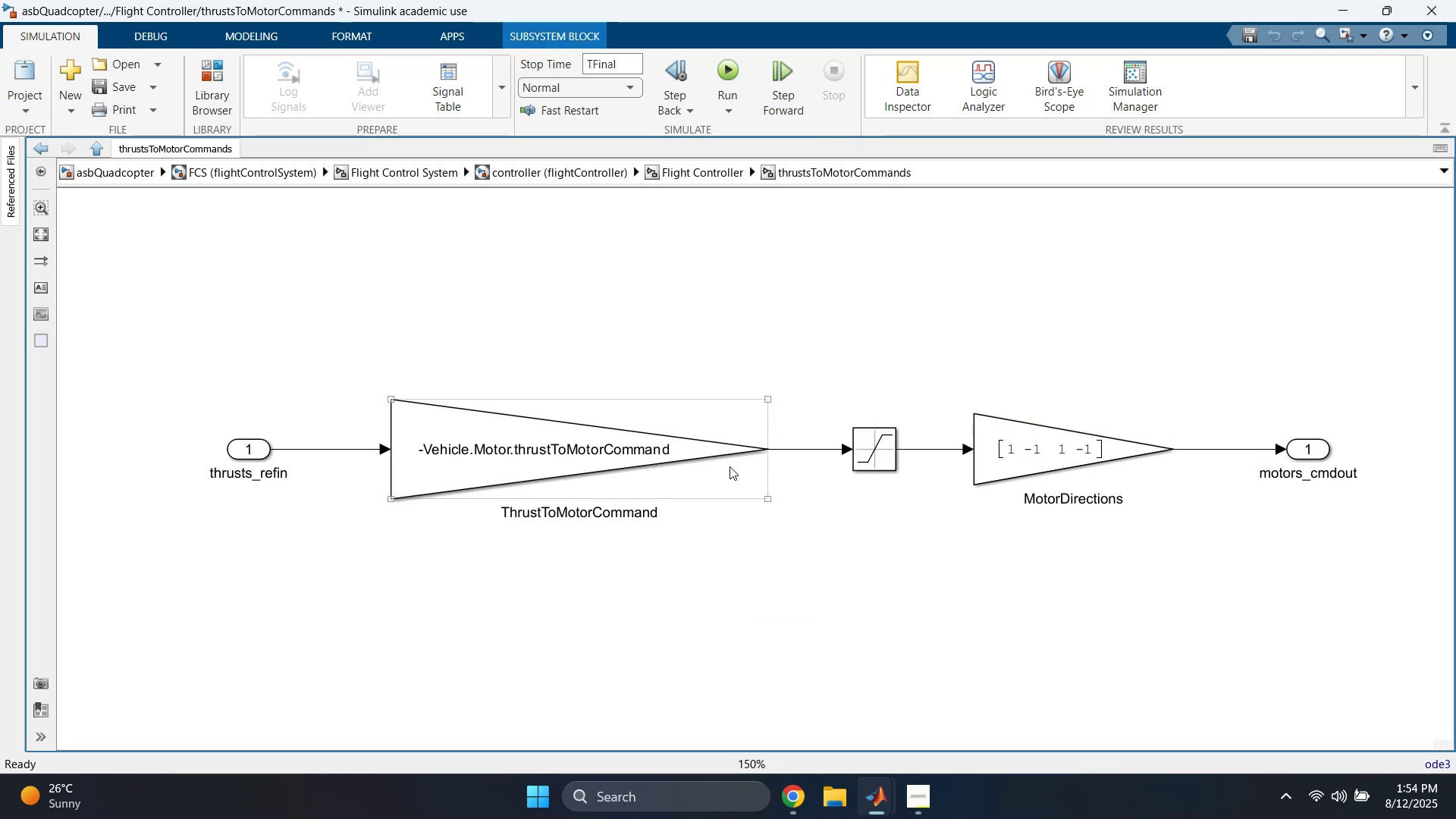 
scroll: coordinate [670, 504], scroll_direction: up, amount: 1.0
 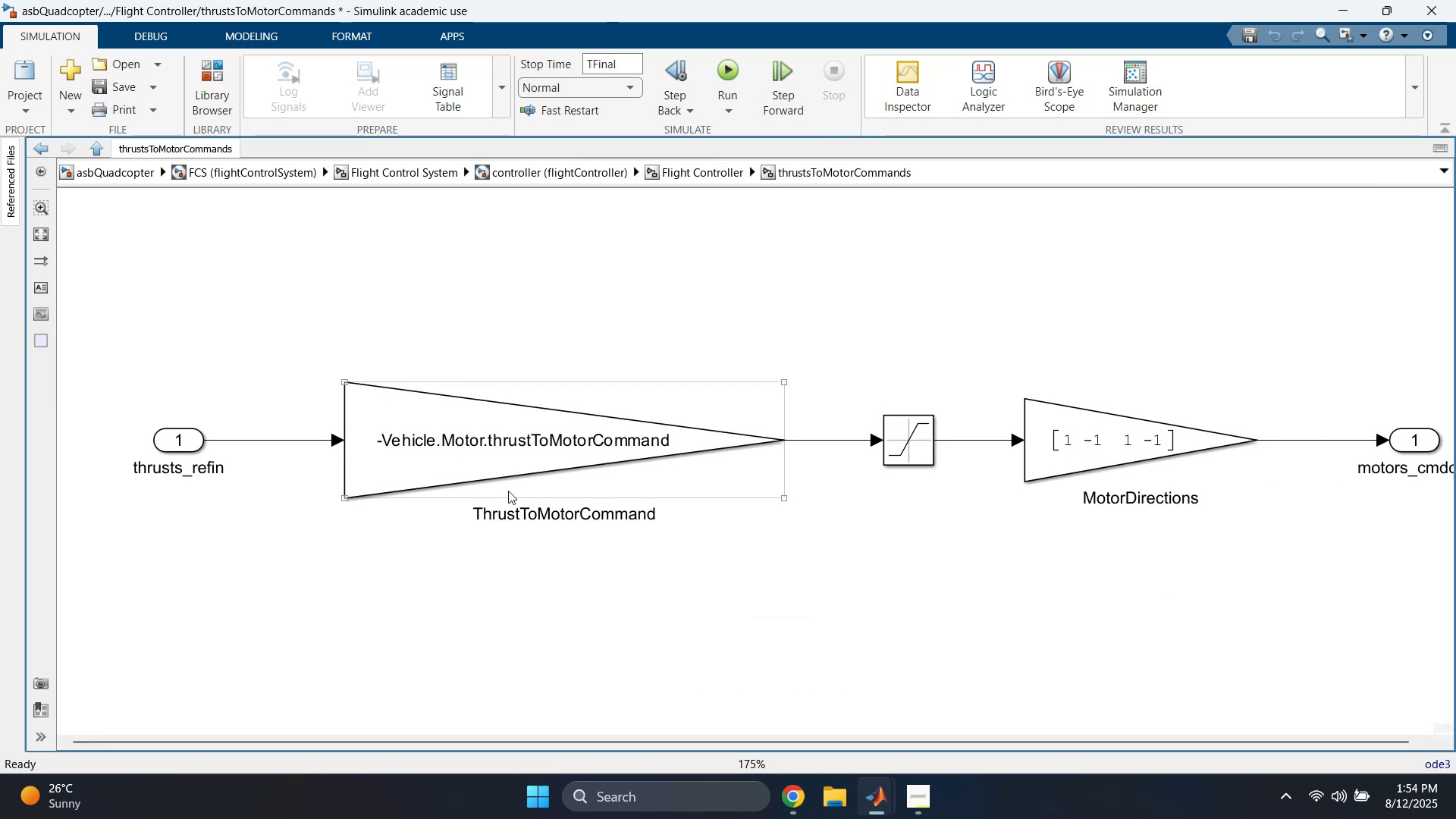 
left_click_drag(start_coordinate=[500, 324], to_coordinate=[494, 476])
 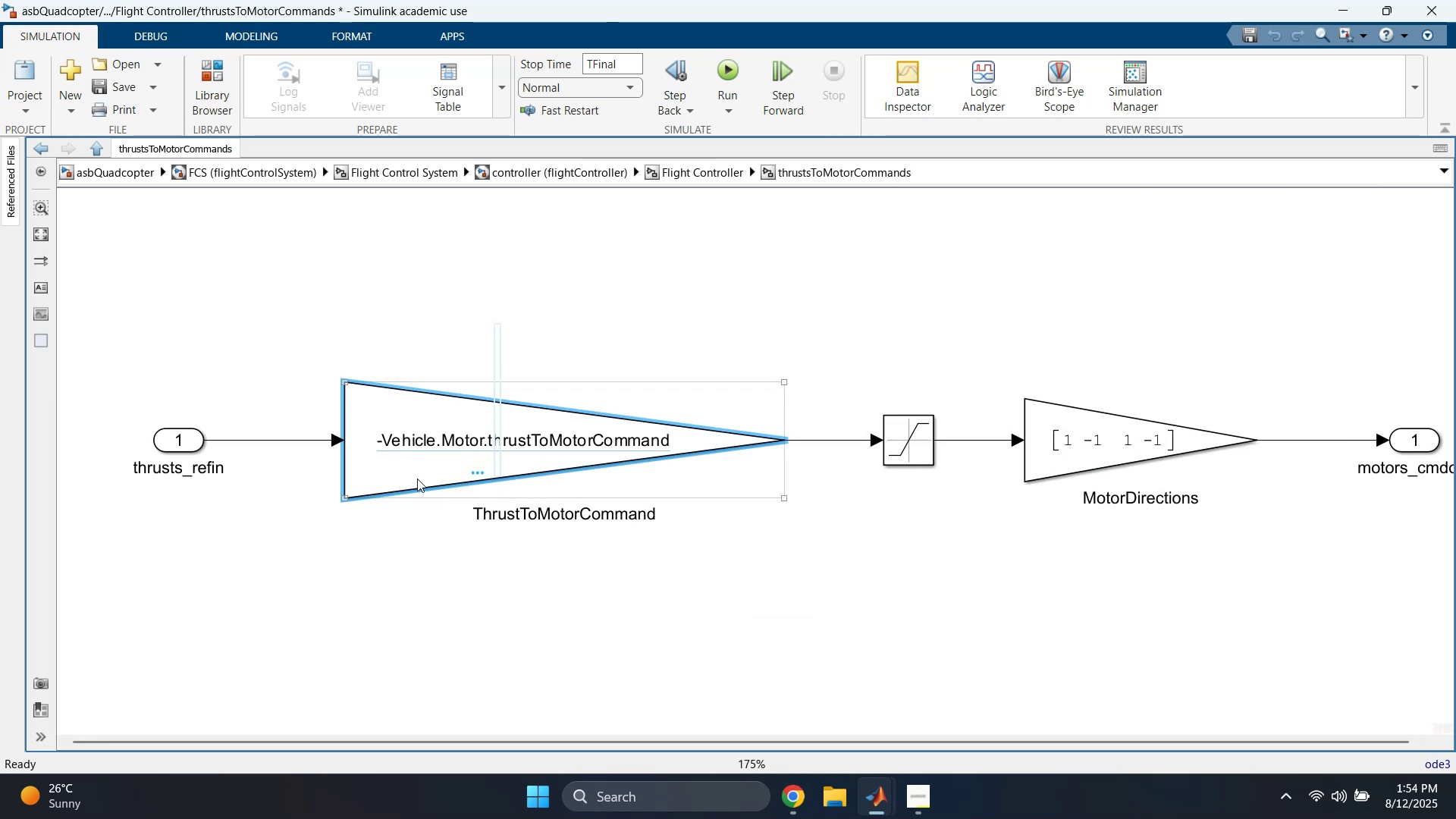 
double_click([416, 477])
 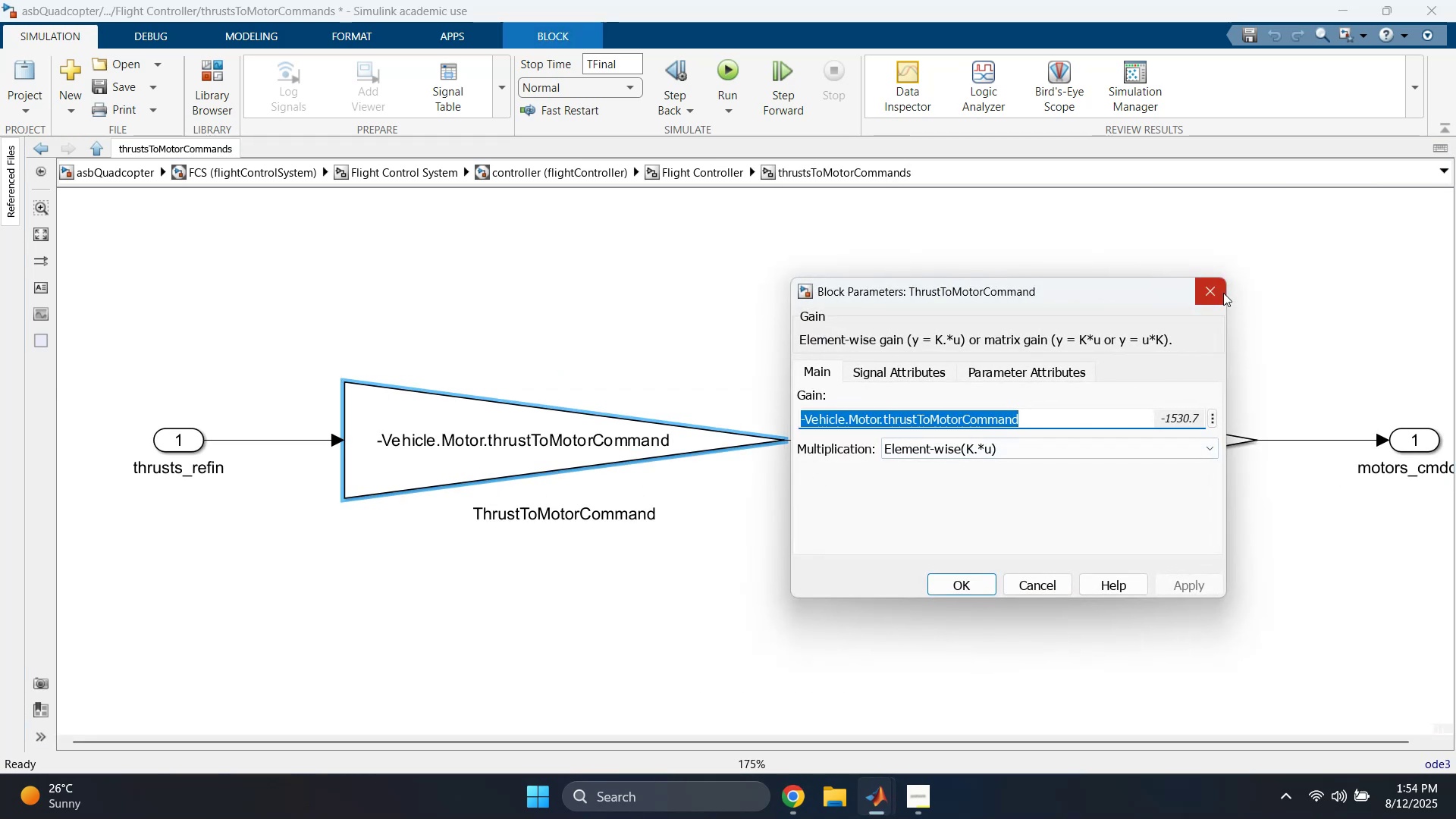 
left_click([1223, 293])
 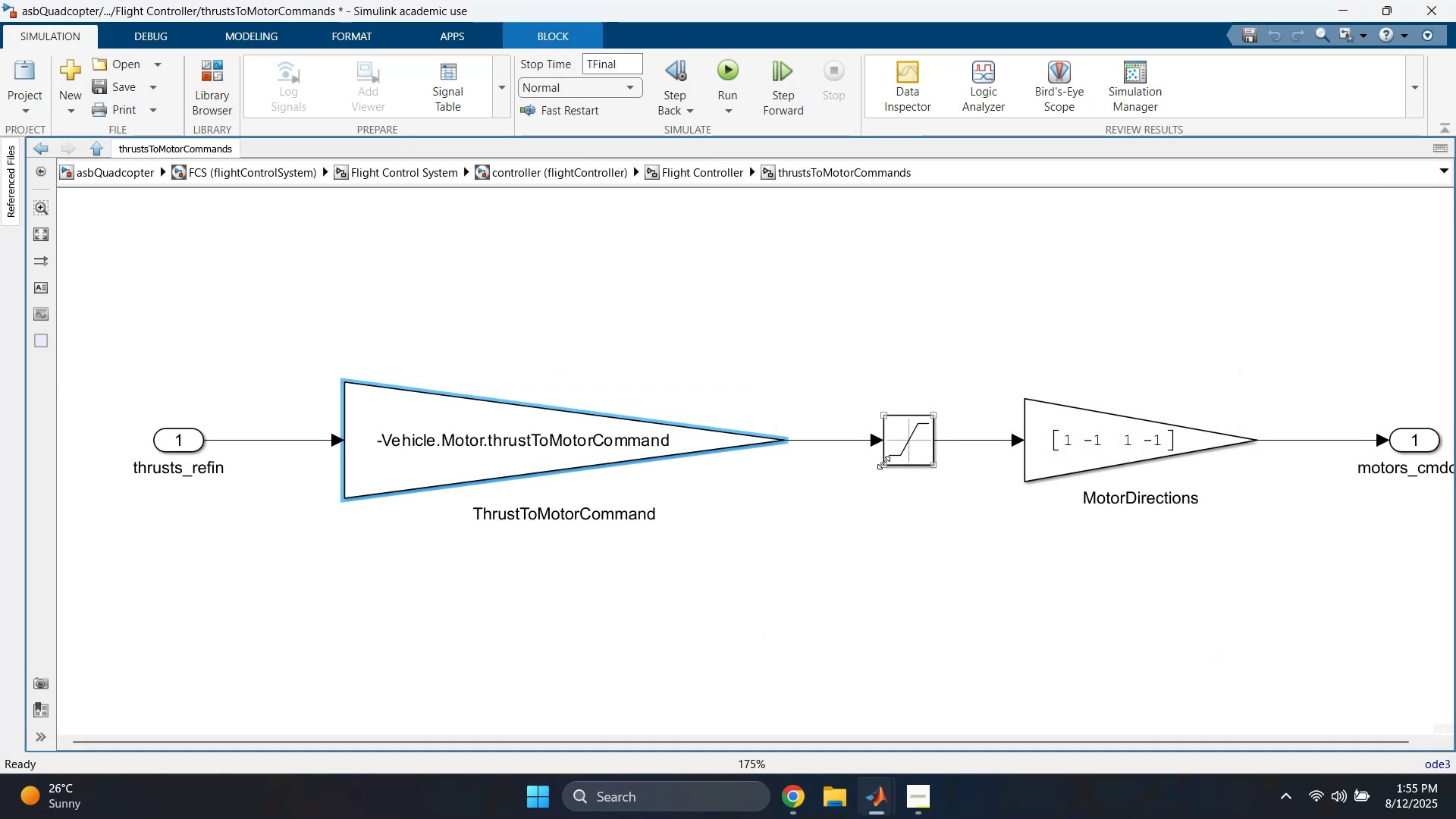 
double_click([912, 453])
 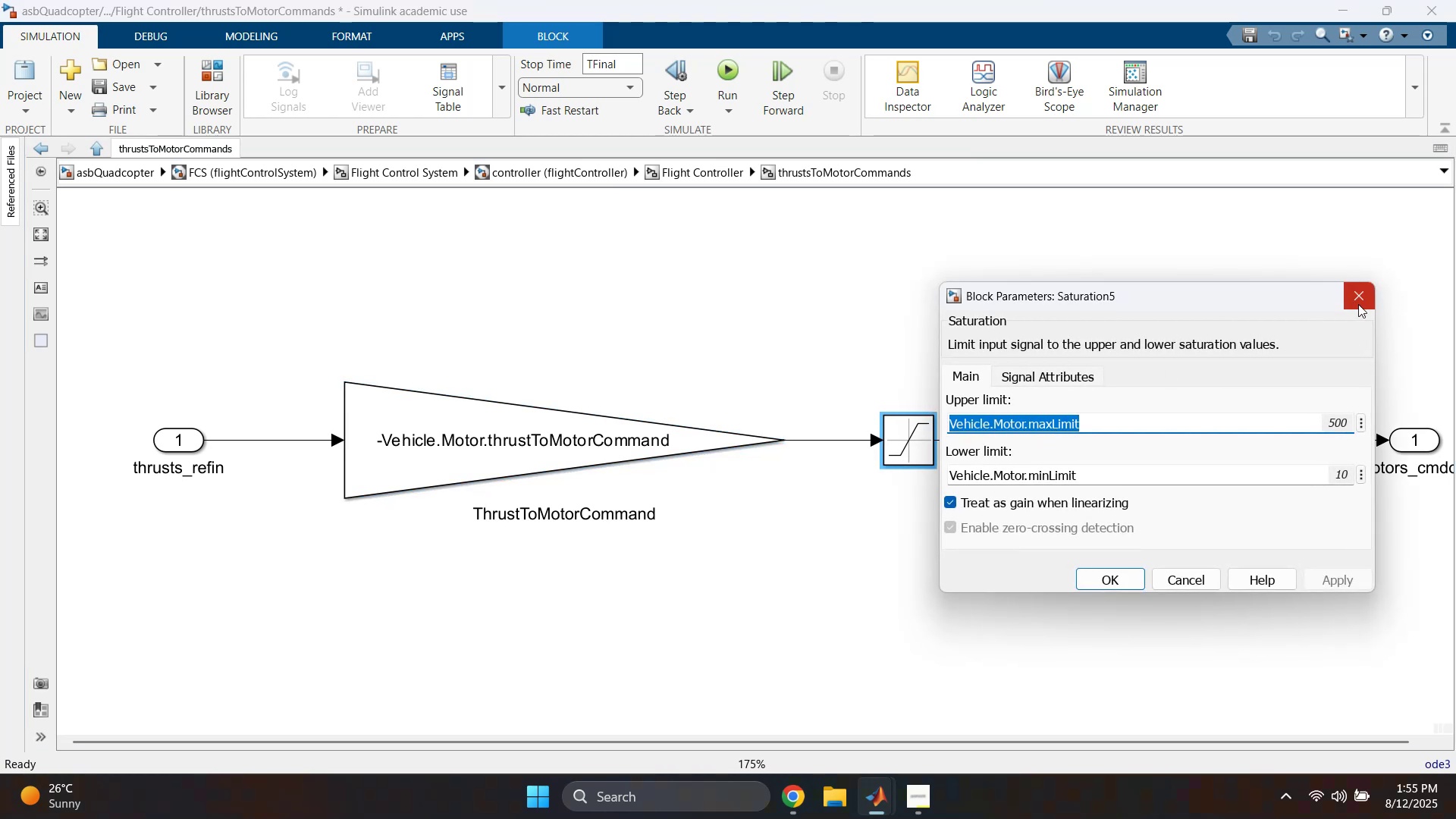 
left_click([1358, 304])
 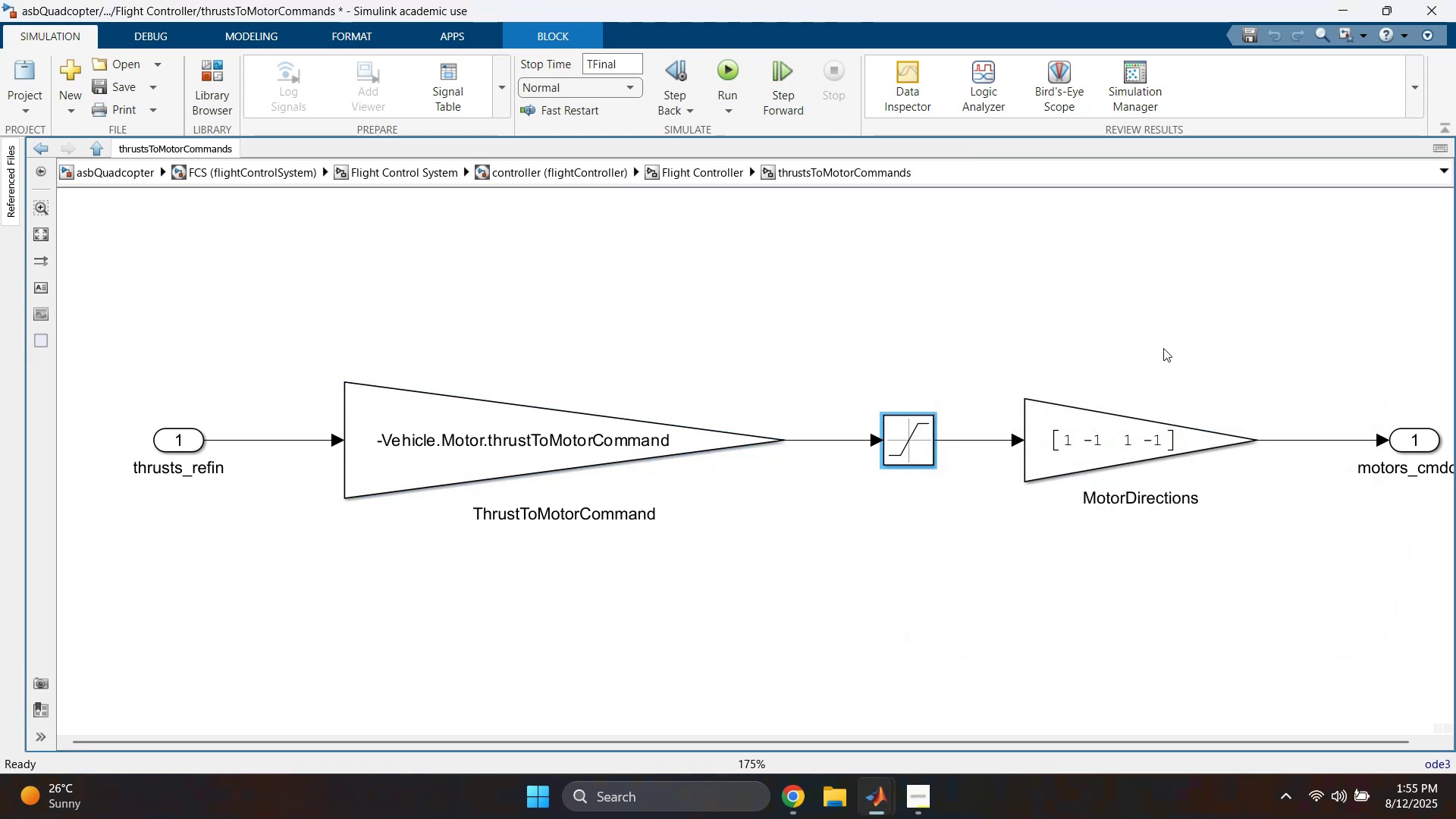 
left_click_drag(start_coordinate=[1112, 340], to_coordinate=[1090, 502])
 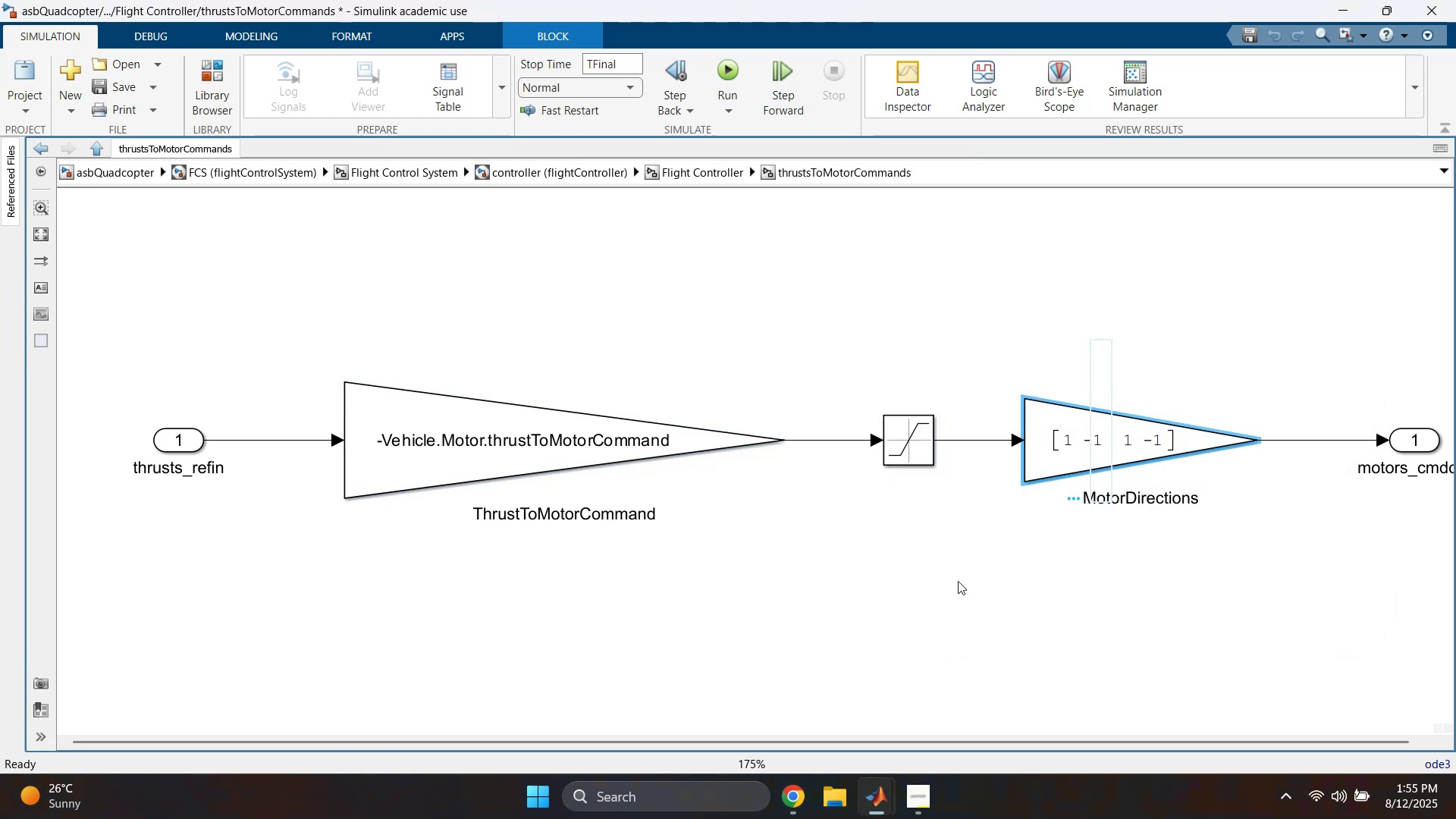 
left_click([871, 590])
 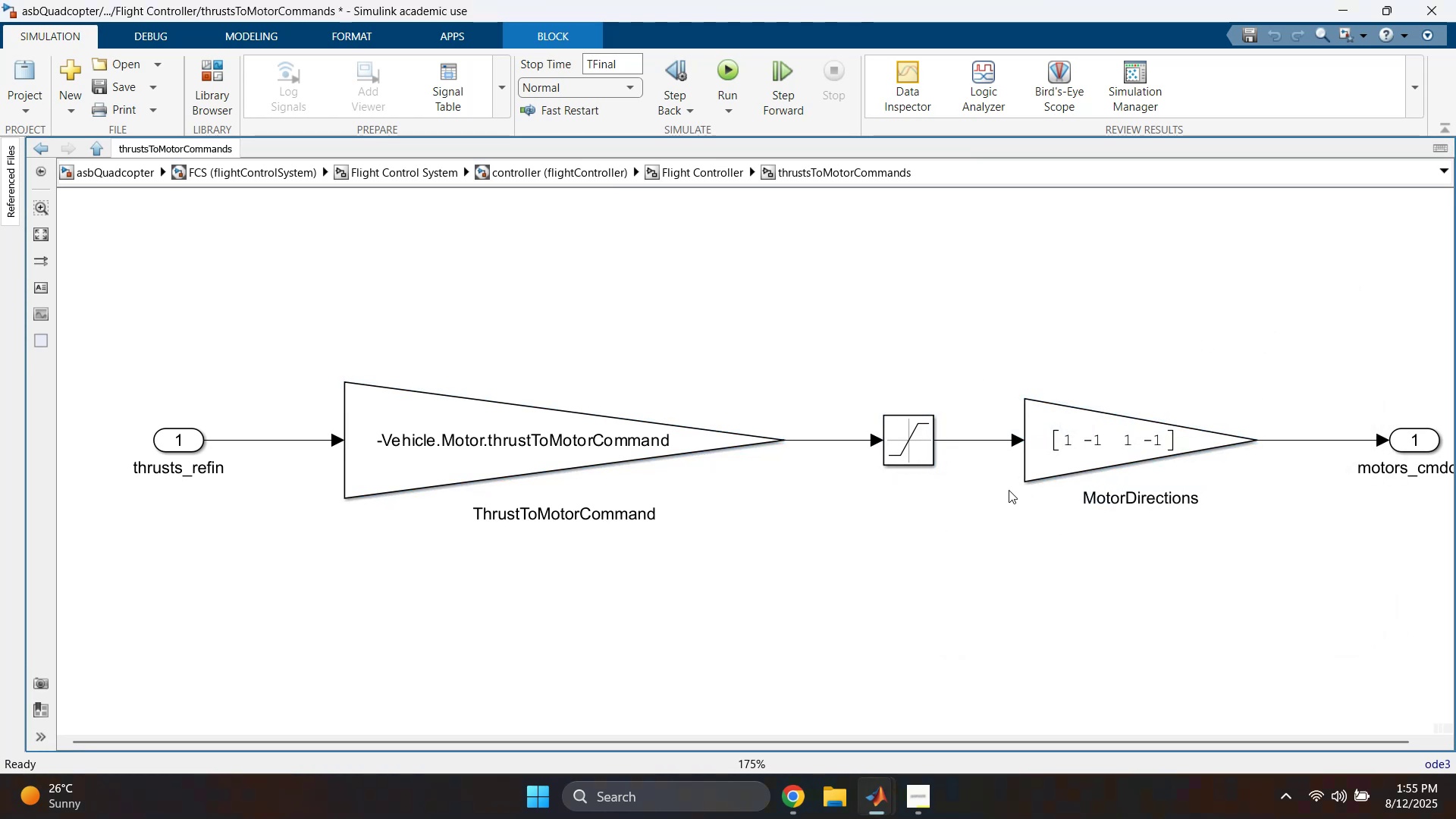 
left_click_drag(start_coordinate=[1115, 356], to_coordinate=[1073, 531])
 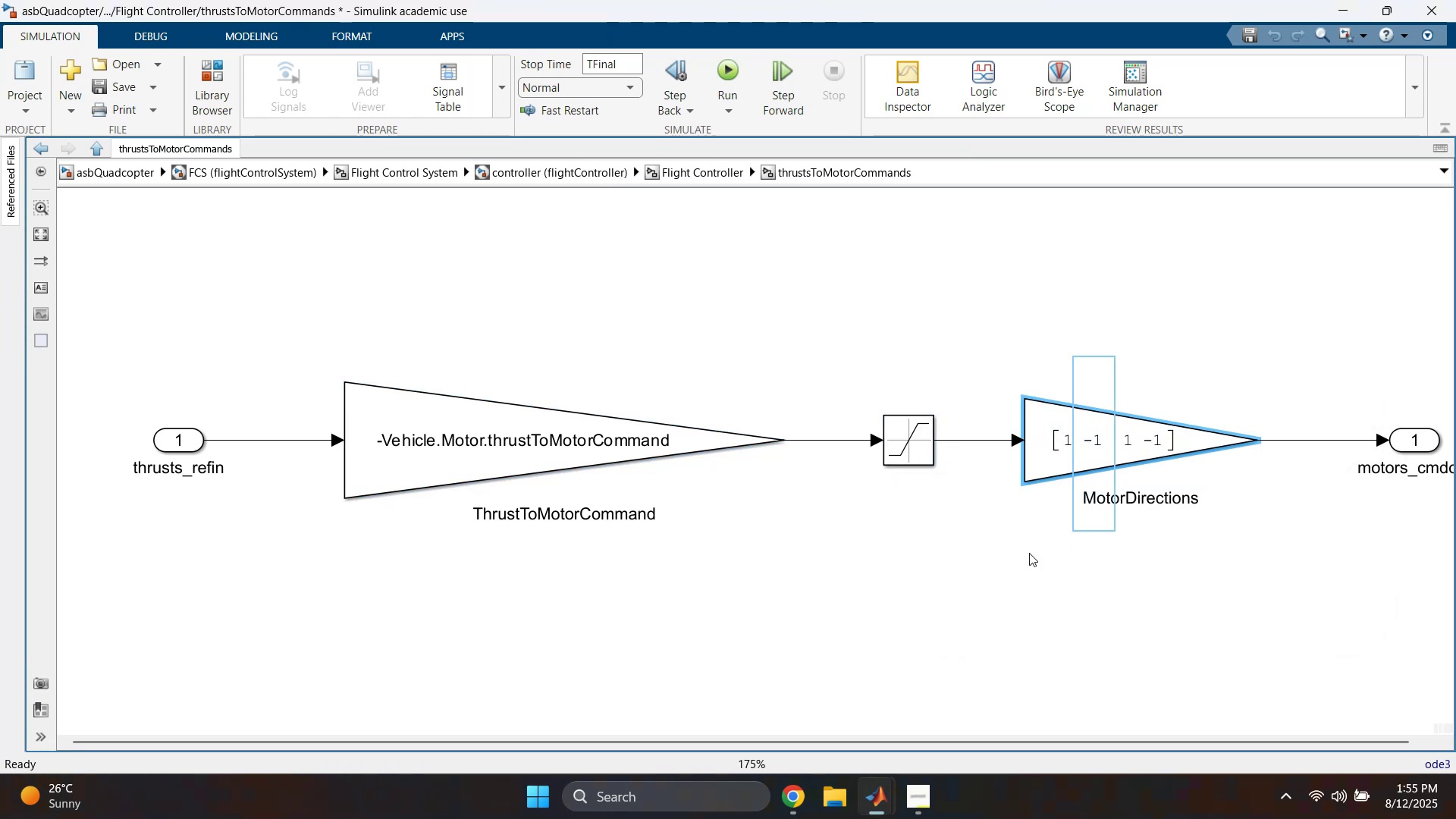 
left_click([924, 596])
 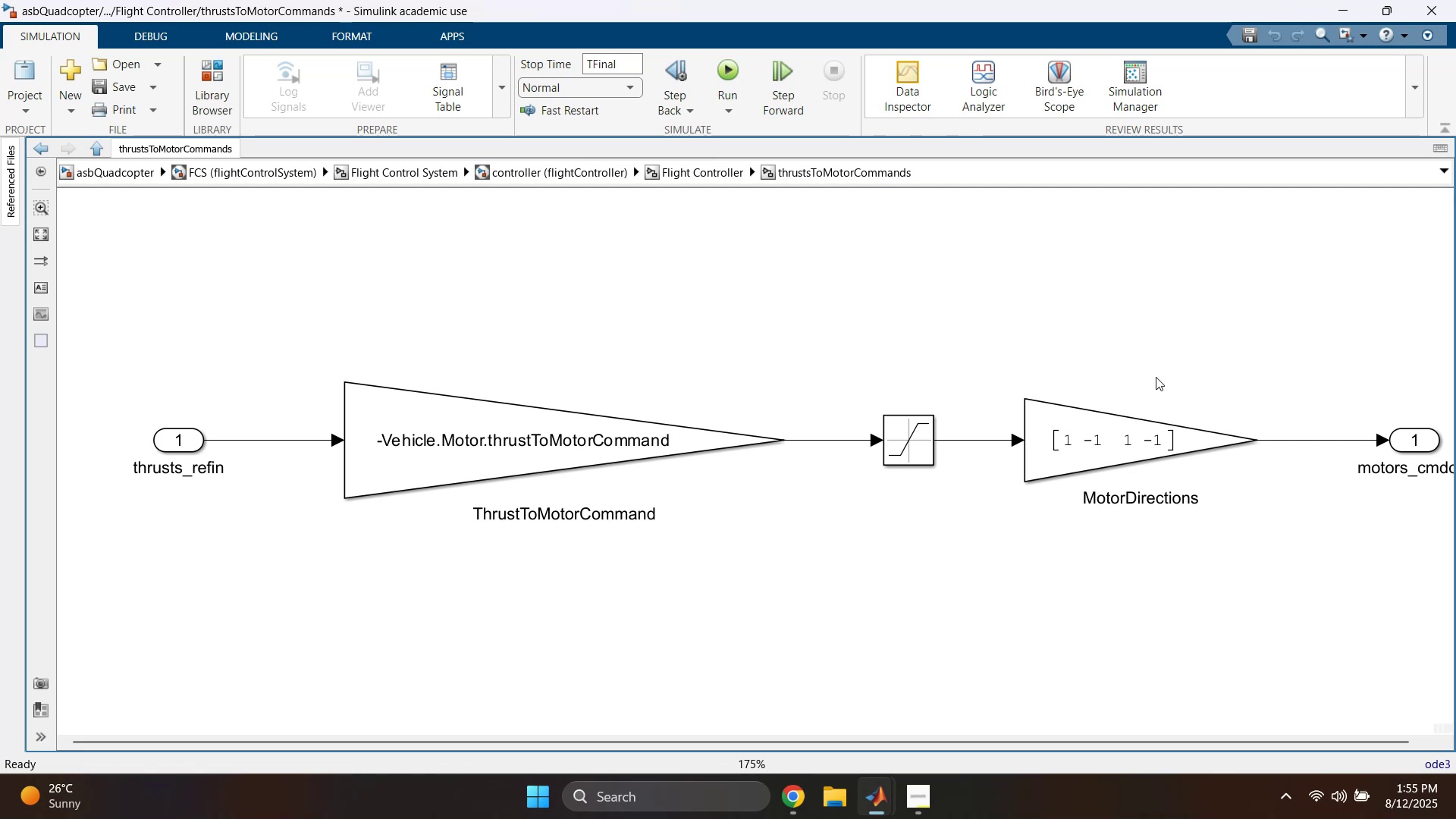 
left_click_drag(start_coordinate=[1144, 381], to_coordinate=[1078, 545])
 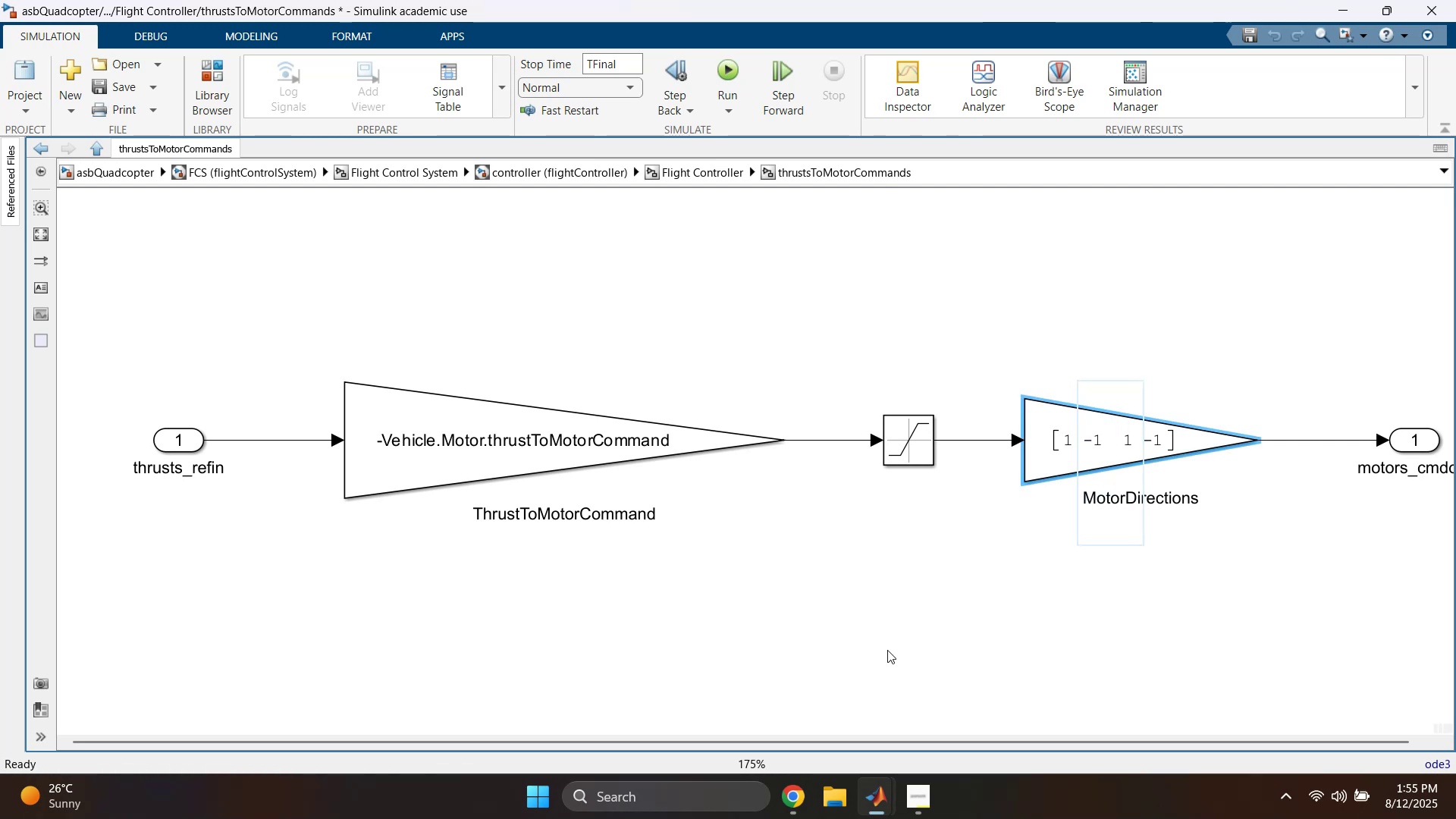 
left_click([830, 663])
 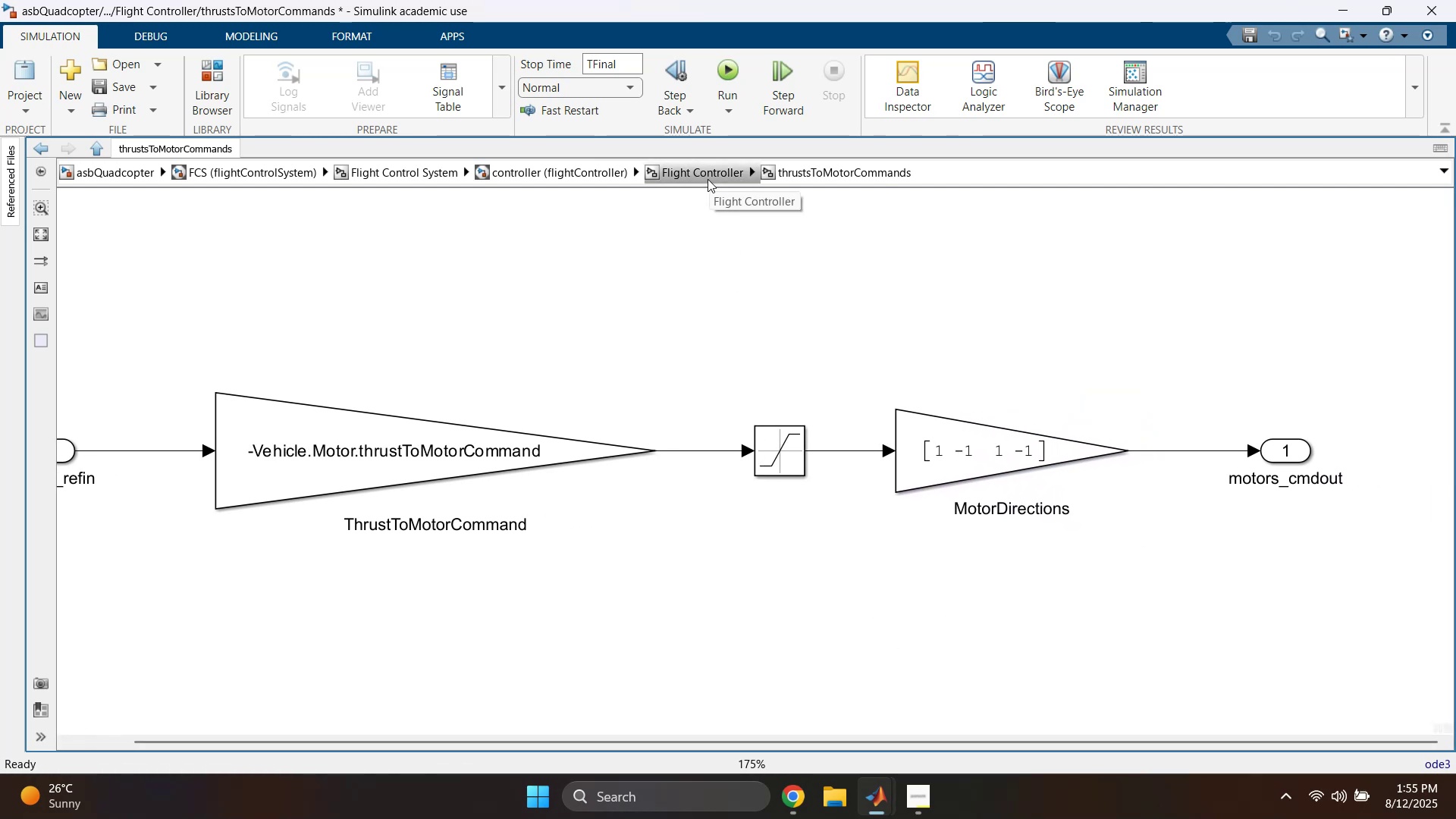 
wait(10.49)
 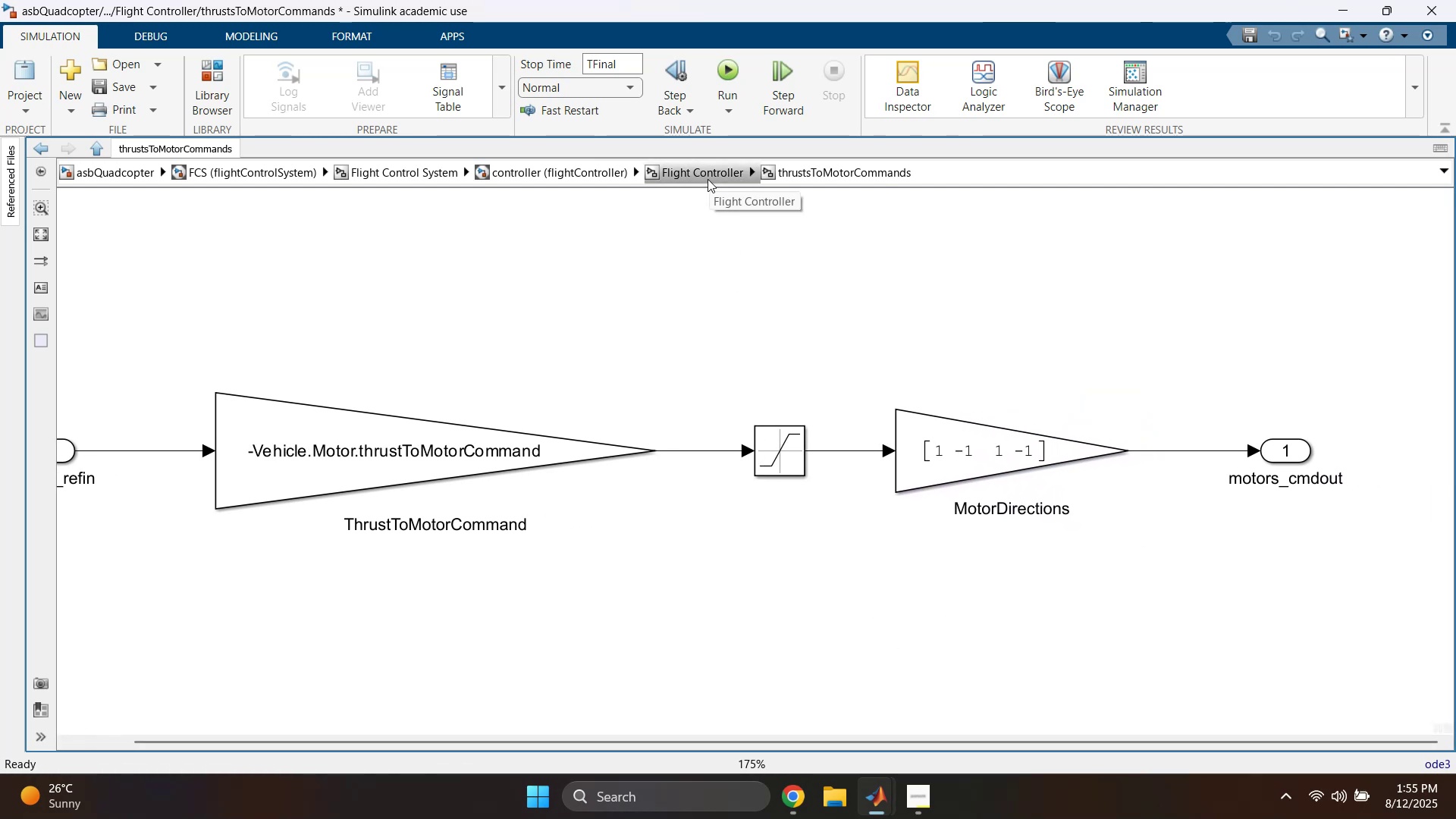 
left_click([708, 179])
 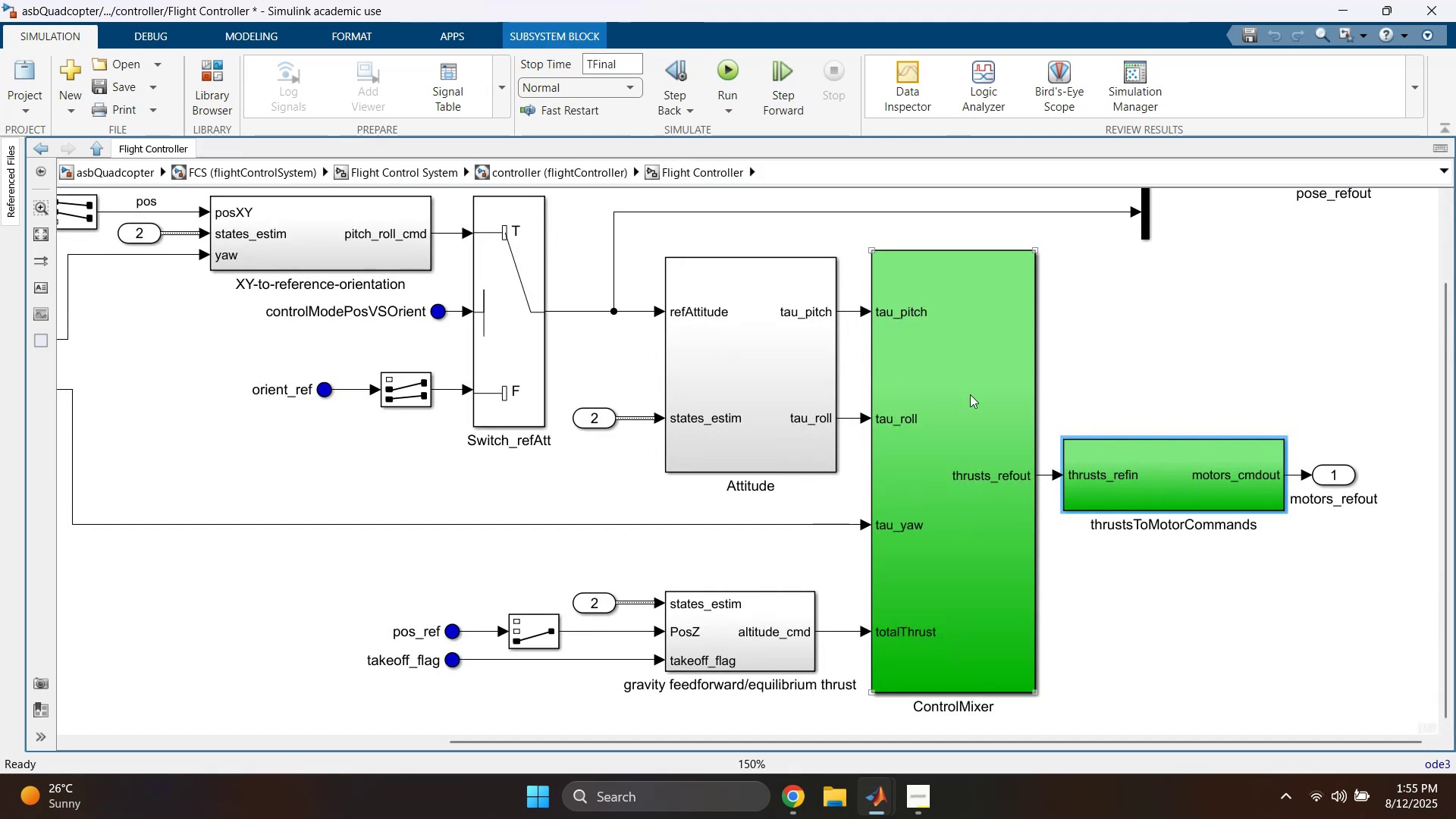 
left_click([1180, 359])
 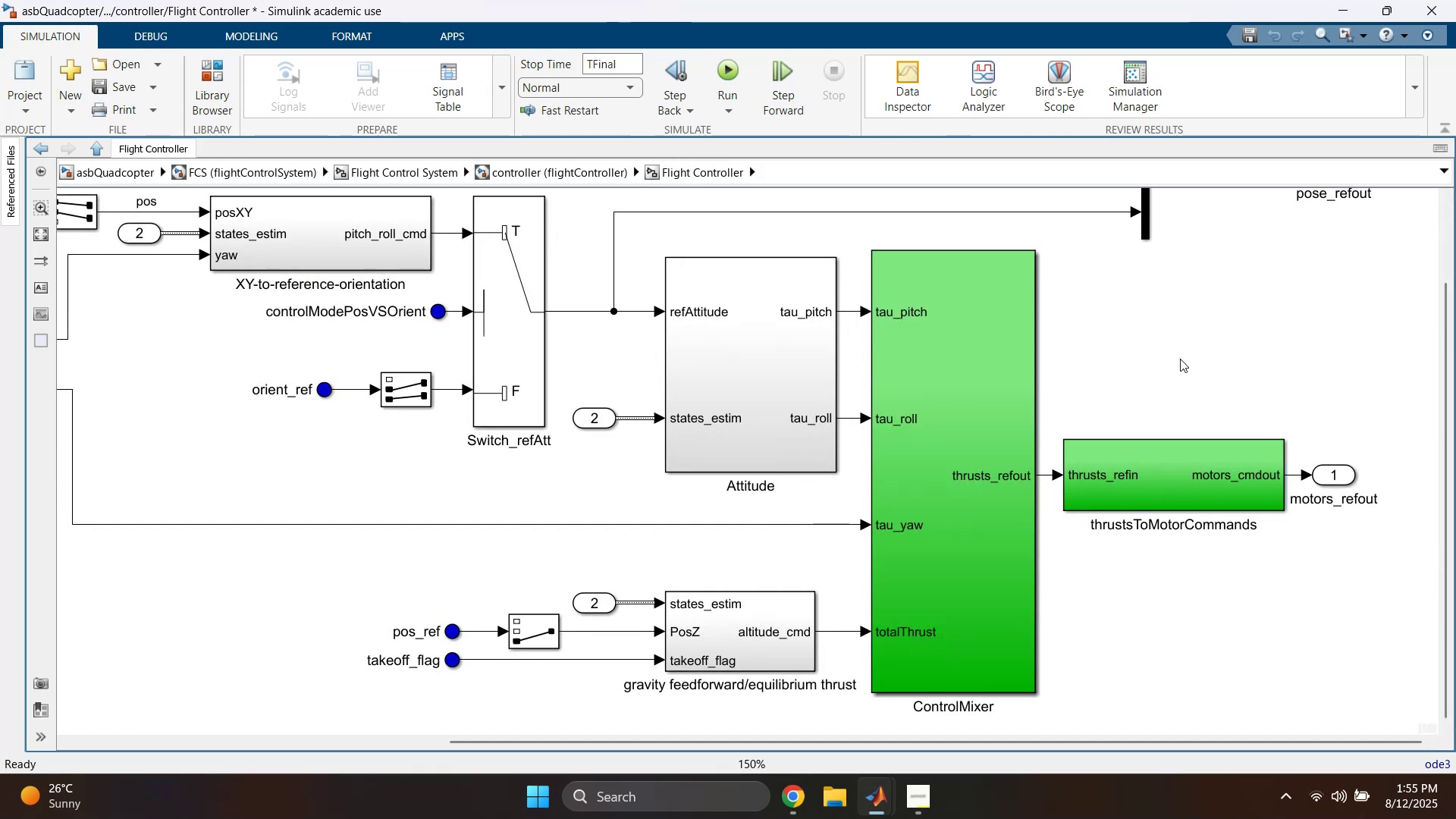 
scroll: coordinate [1180, 359], scroll_direction: down, amount: 1.0
 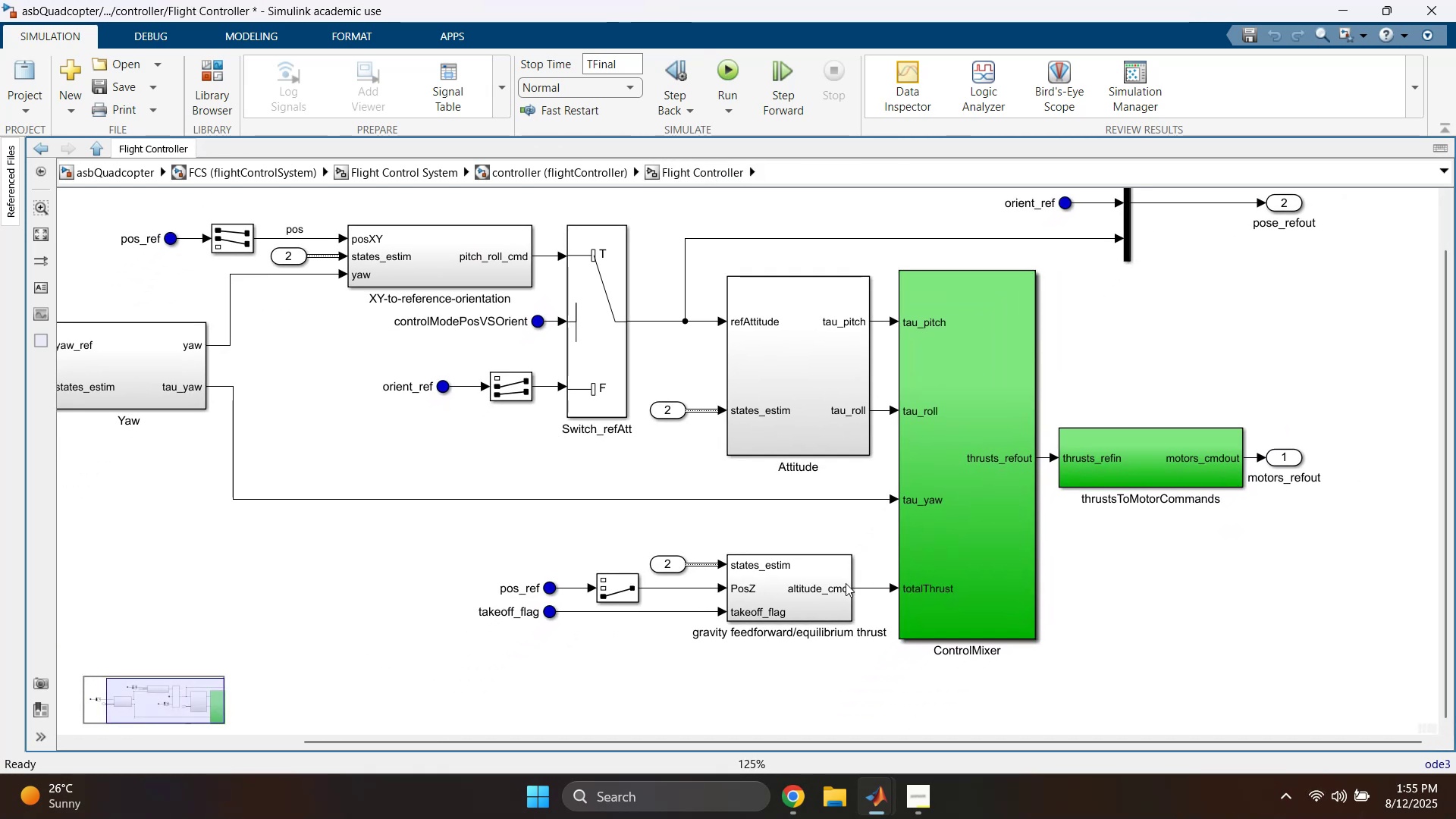 
double_click([808, 401])
 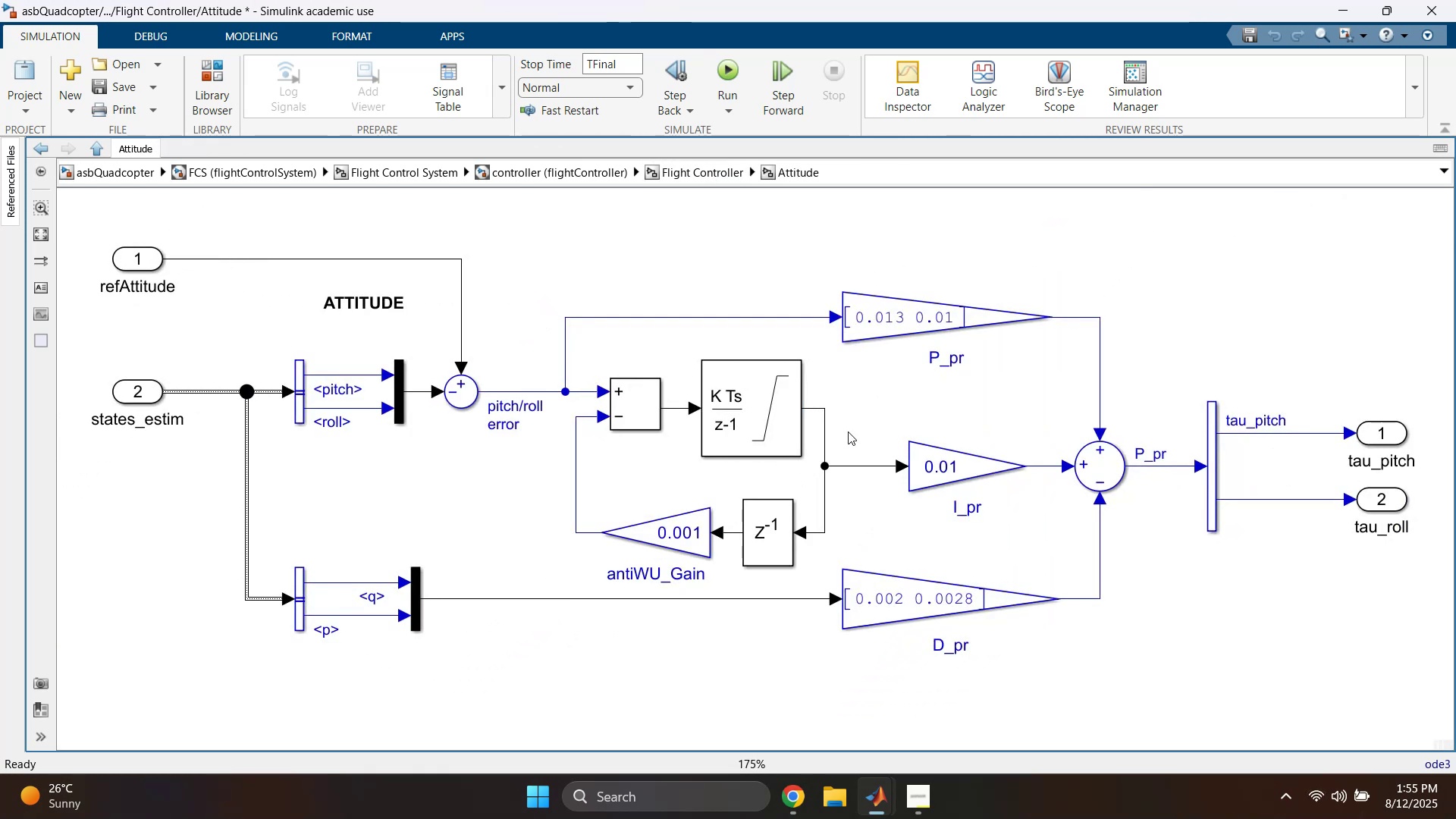 
scroll: coordinate [714, 440], scroll_direction: down, amount: 1.0
 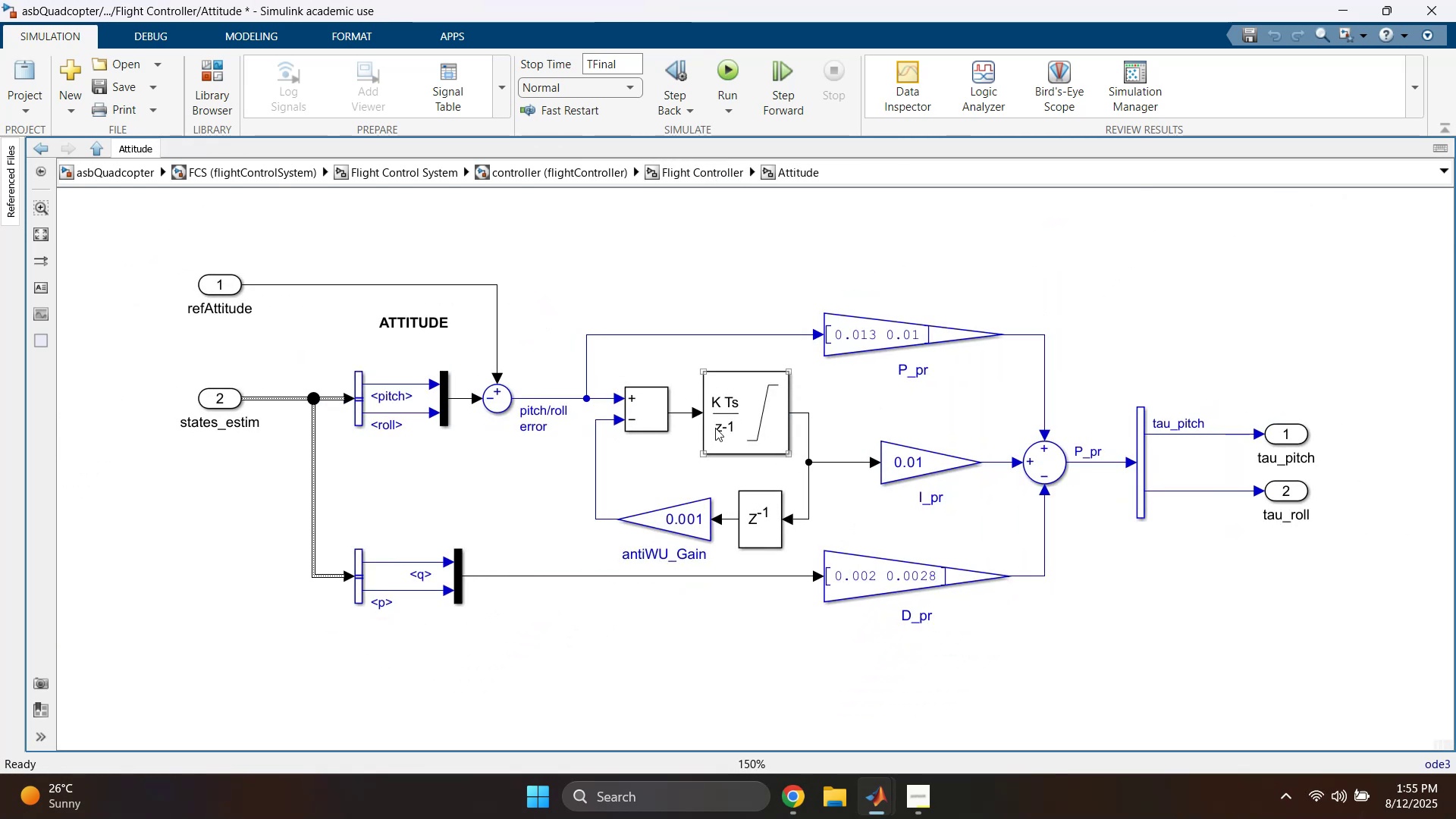 
scroll: coordinate [642, 344], scroll_direction: up, amount: 3.0
 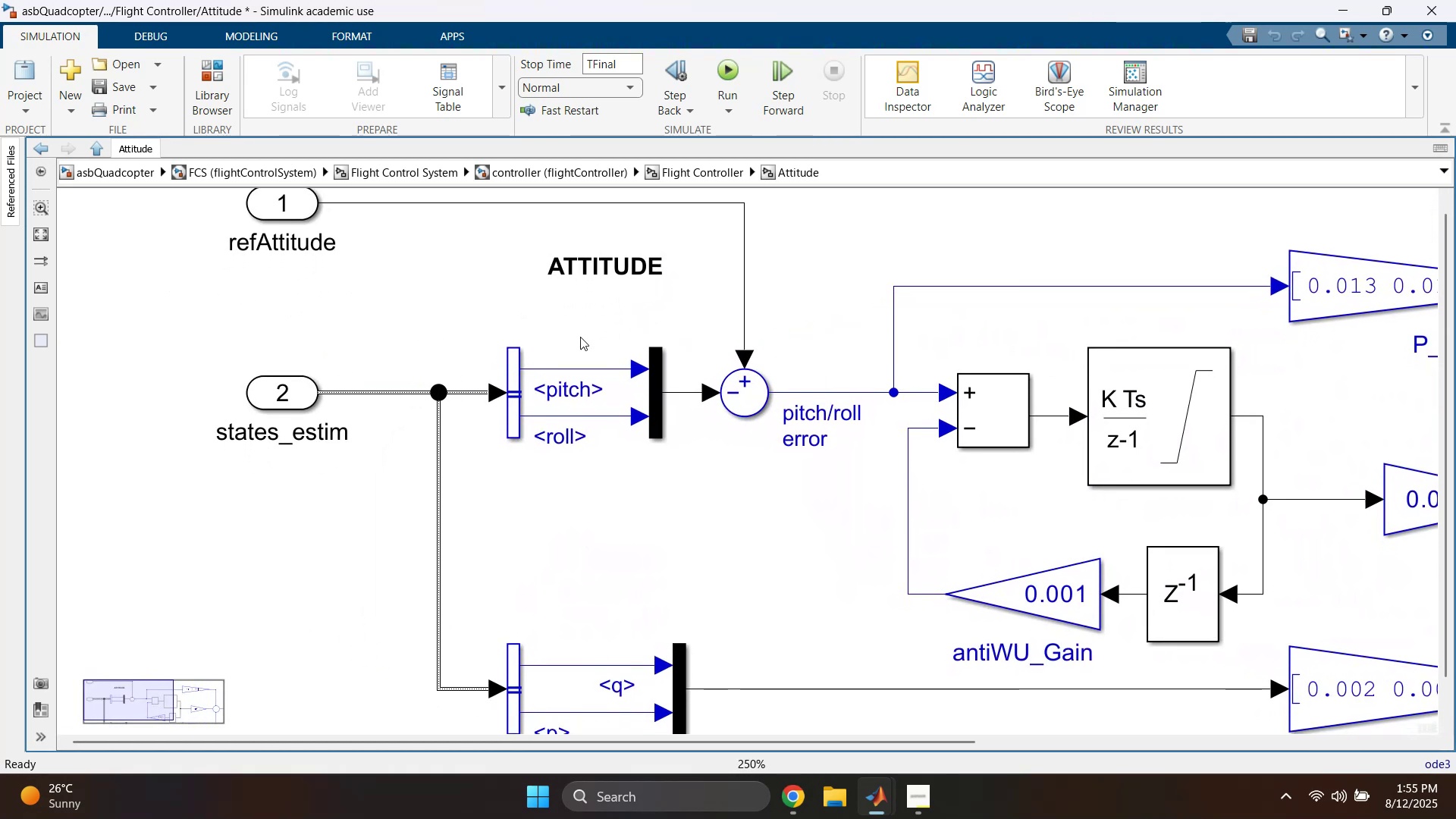 
scroll: coordinate [402, 300], scroll_direction: down, amount: 1.0
 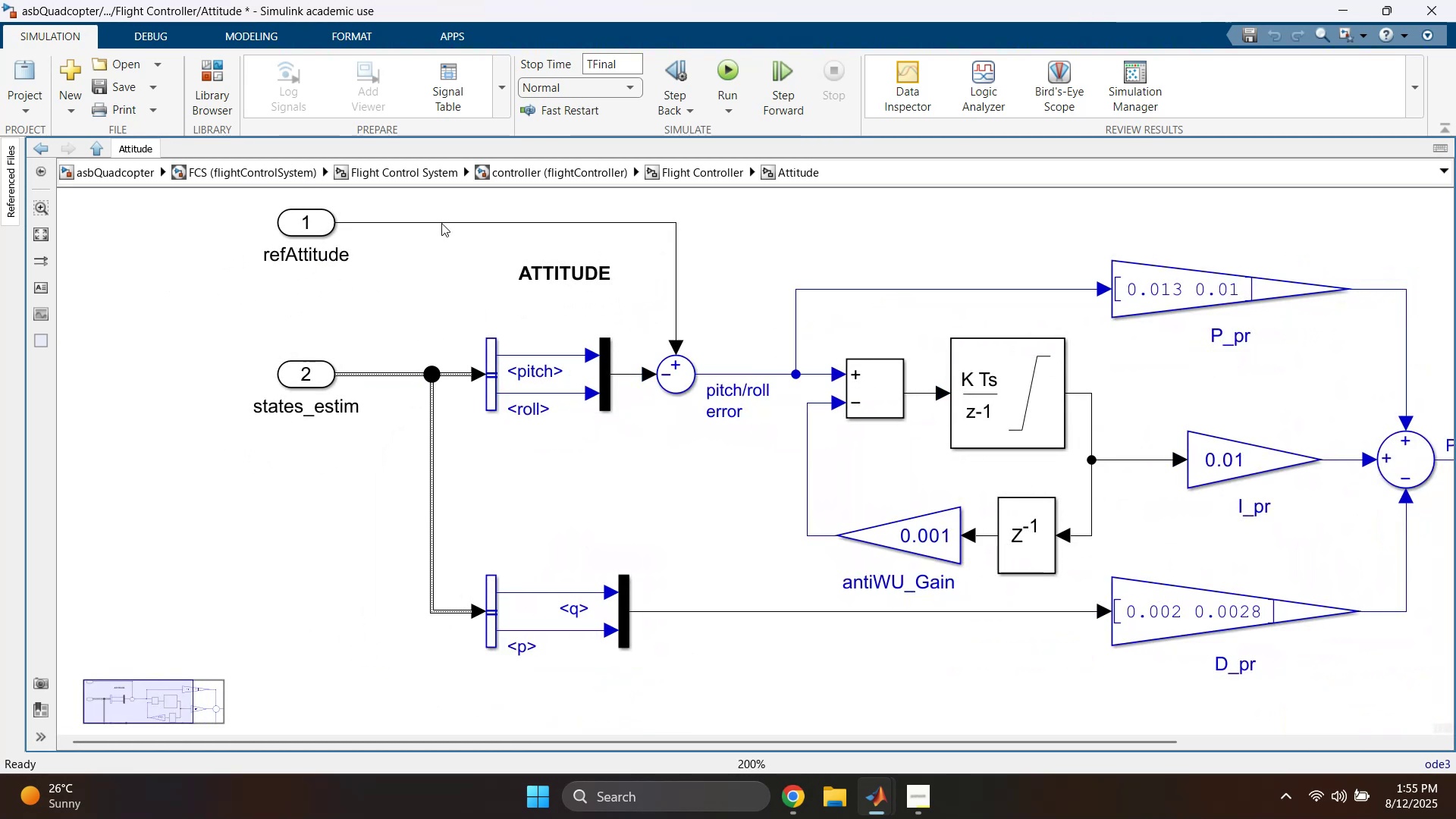 
left_click_drag(start_coordinate=[410, 207], to_coordinate=[823, 624])
 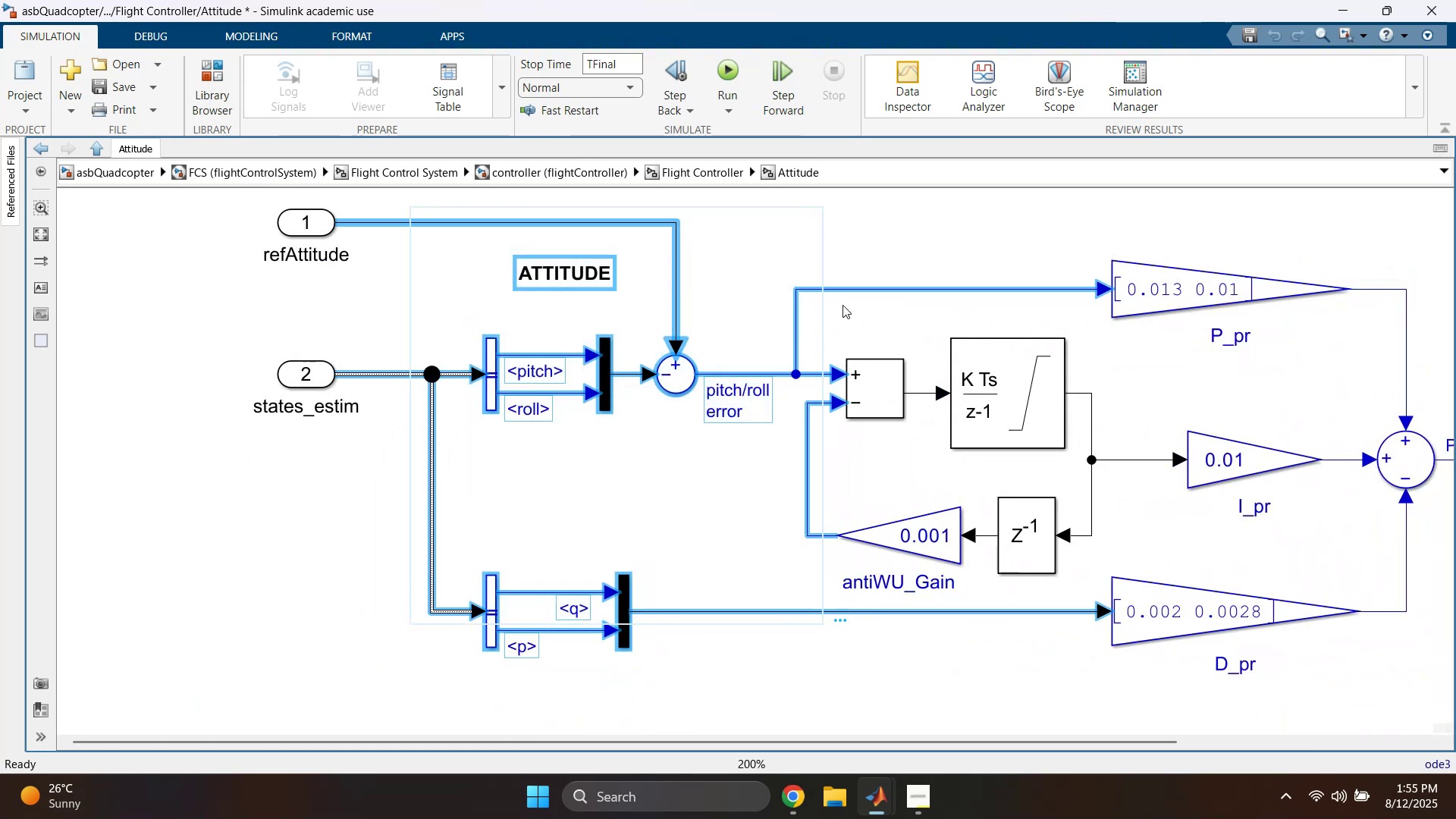 
left_click([925, 237])
 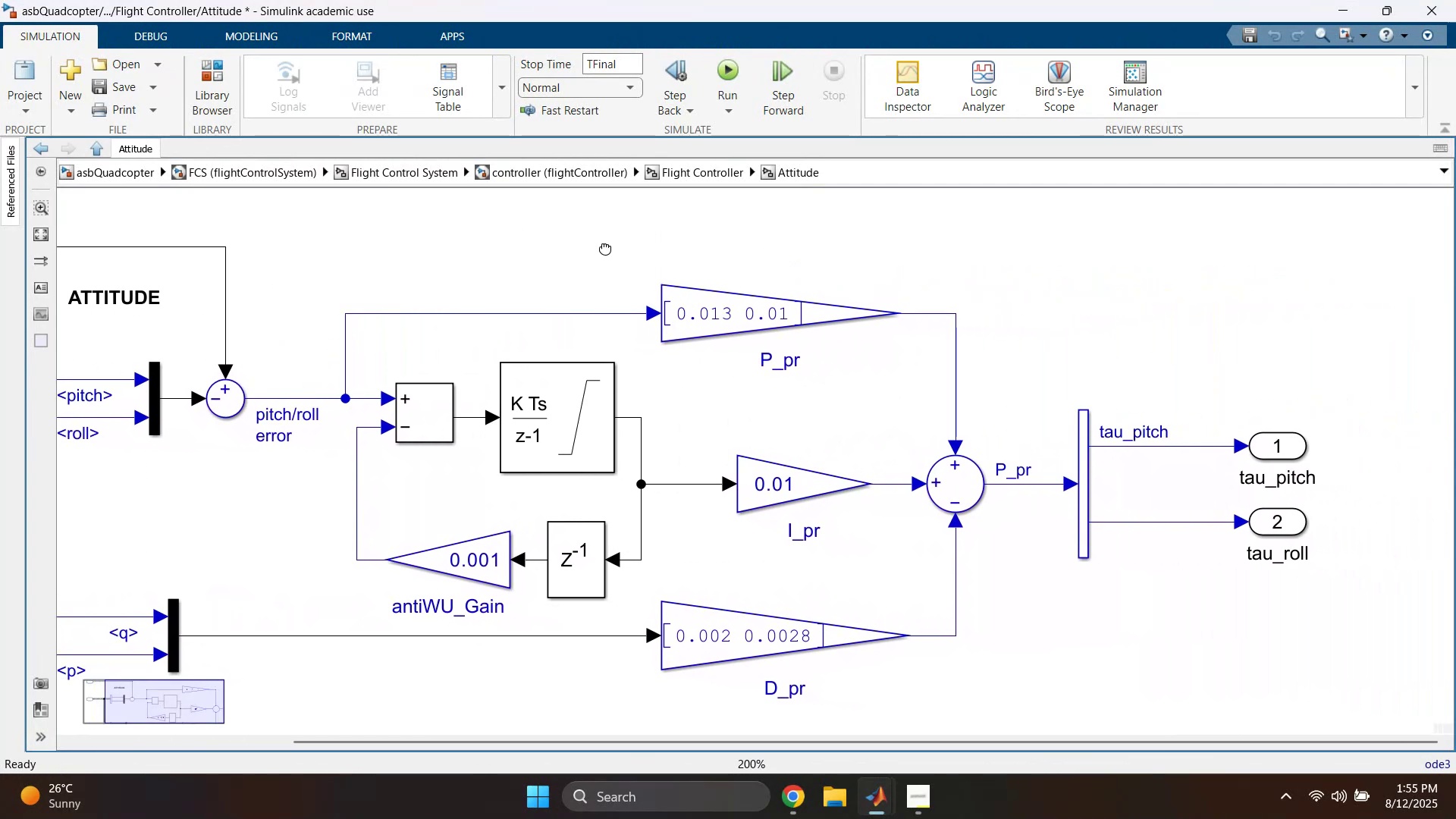 
left_click([679, 169])
 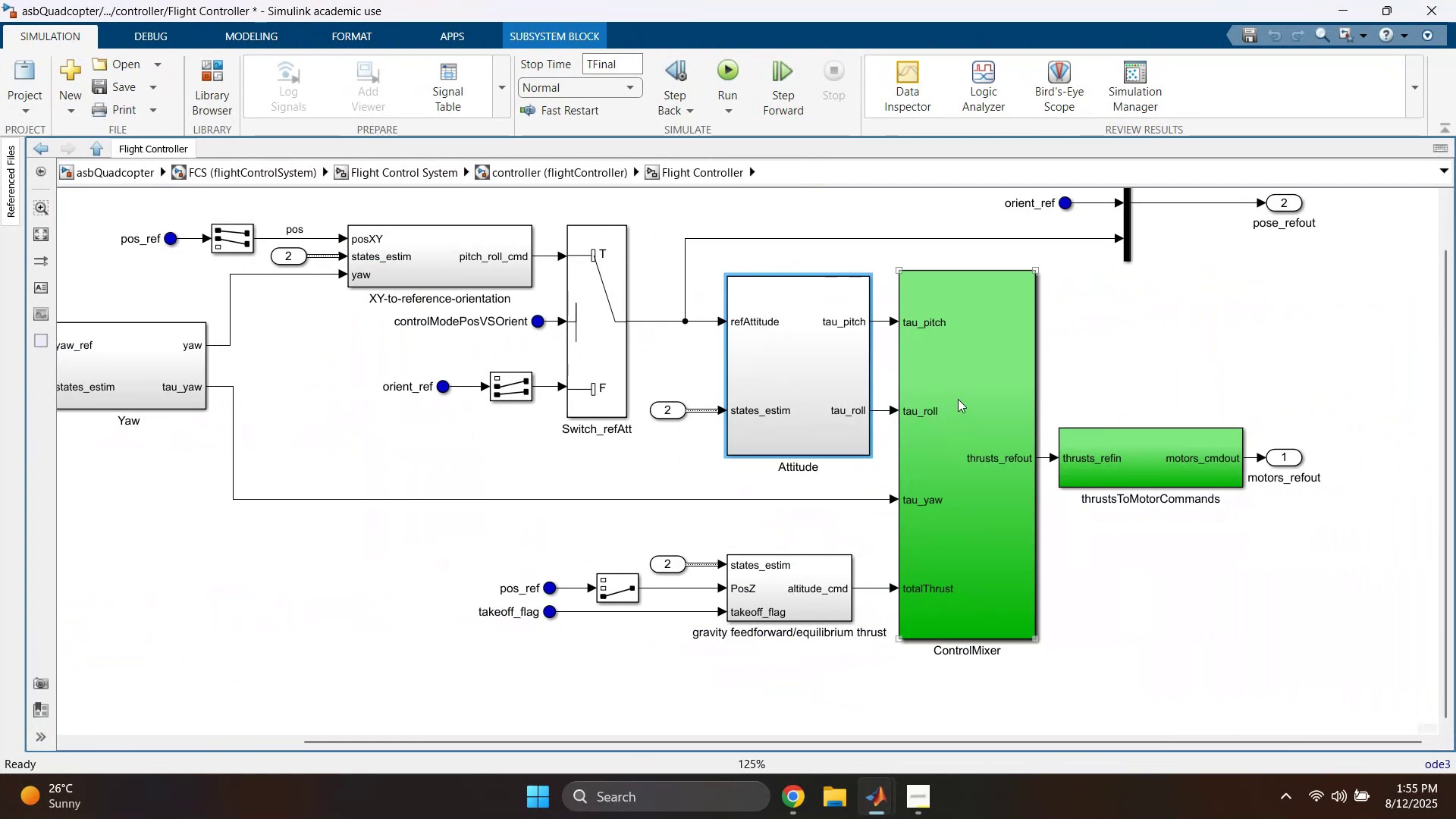 
double_click([958, 399])
 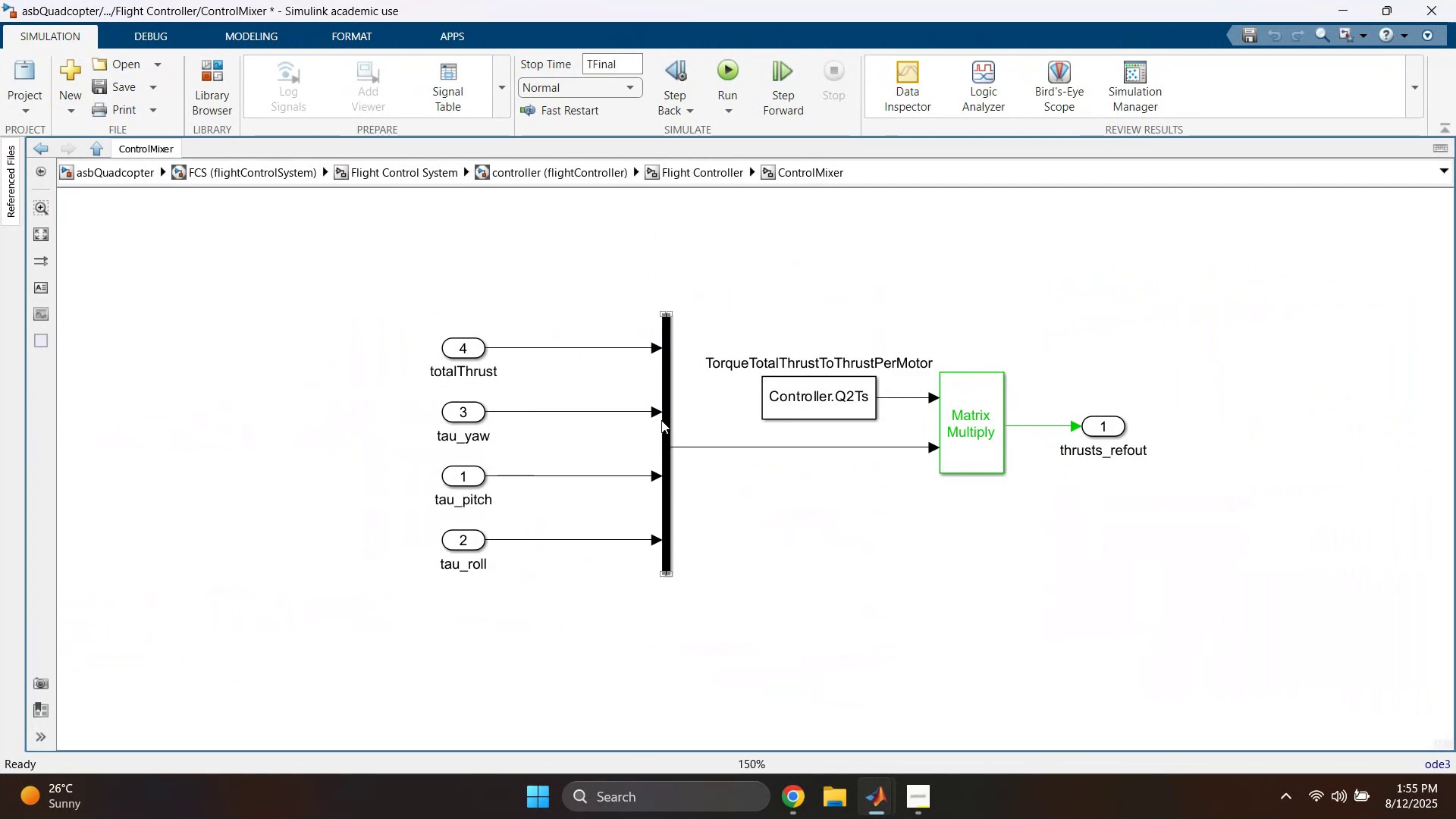 
scroll: coordinate [720, 384], scroll_direction: up, amount: 1.0
 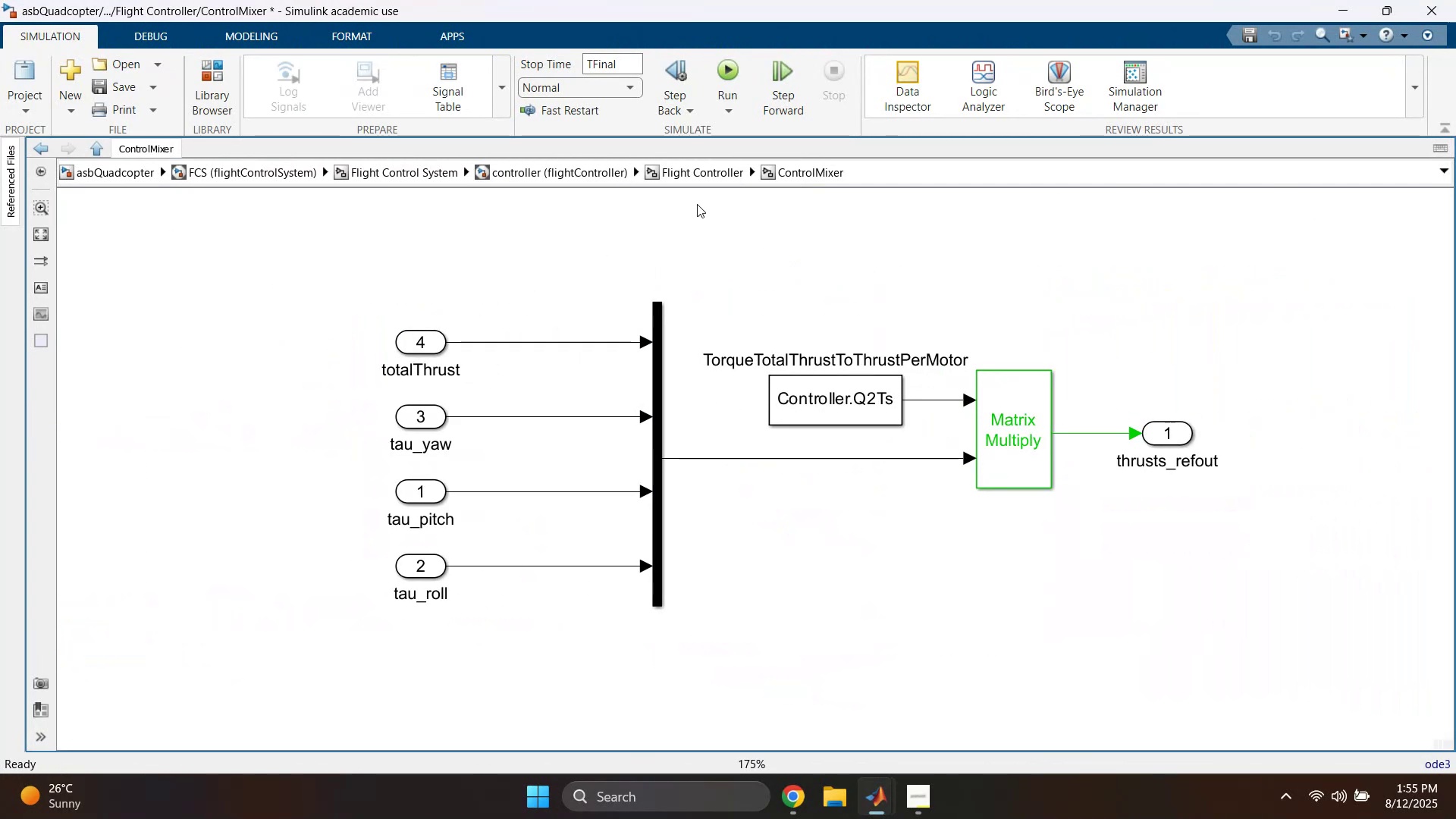 
left_click([701, 180])
 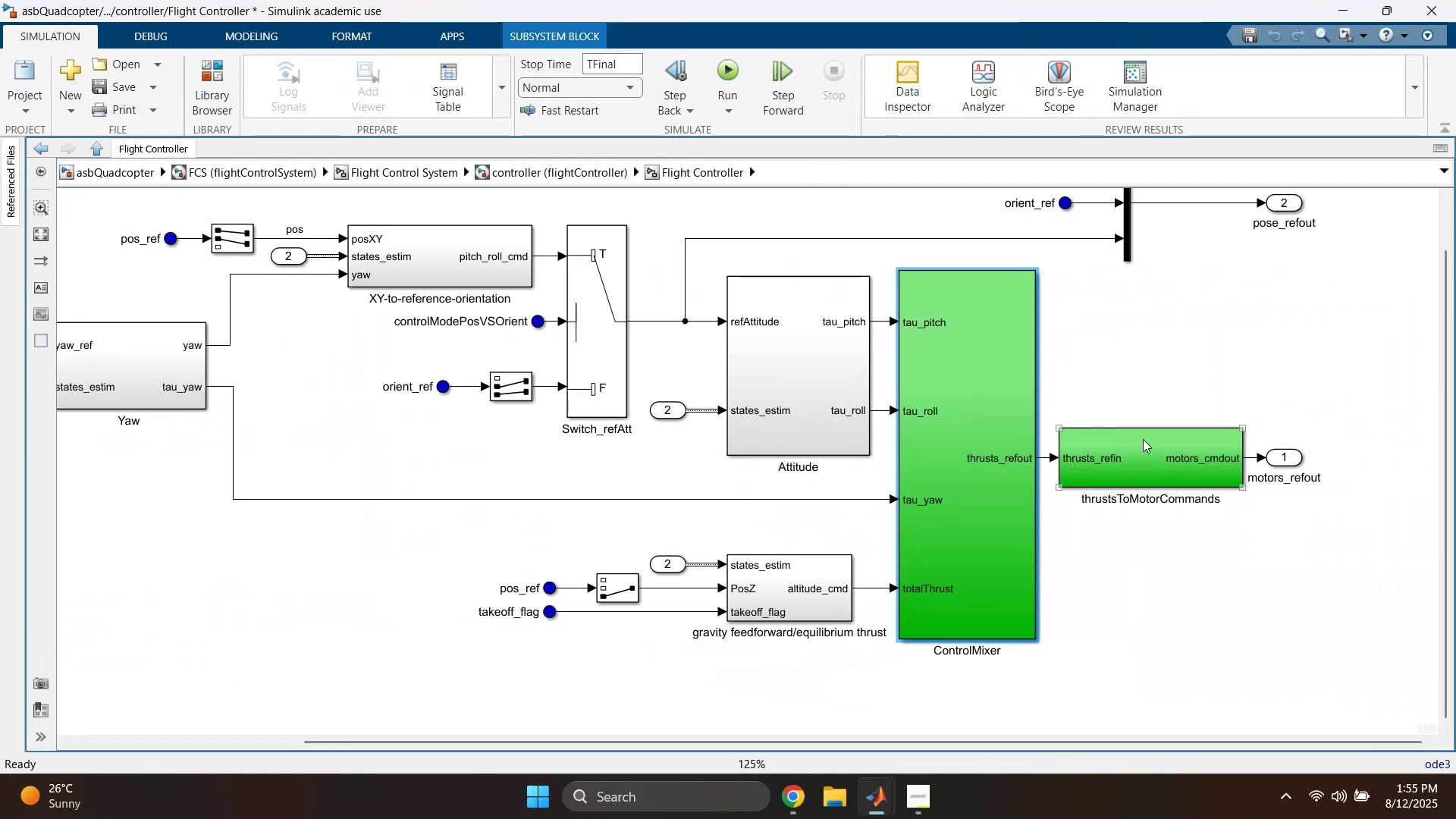 
double_click([1152, 443])
 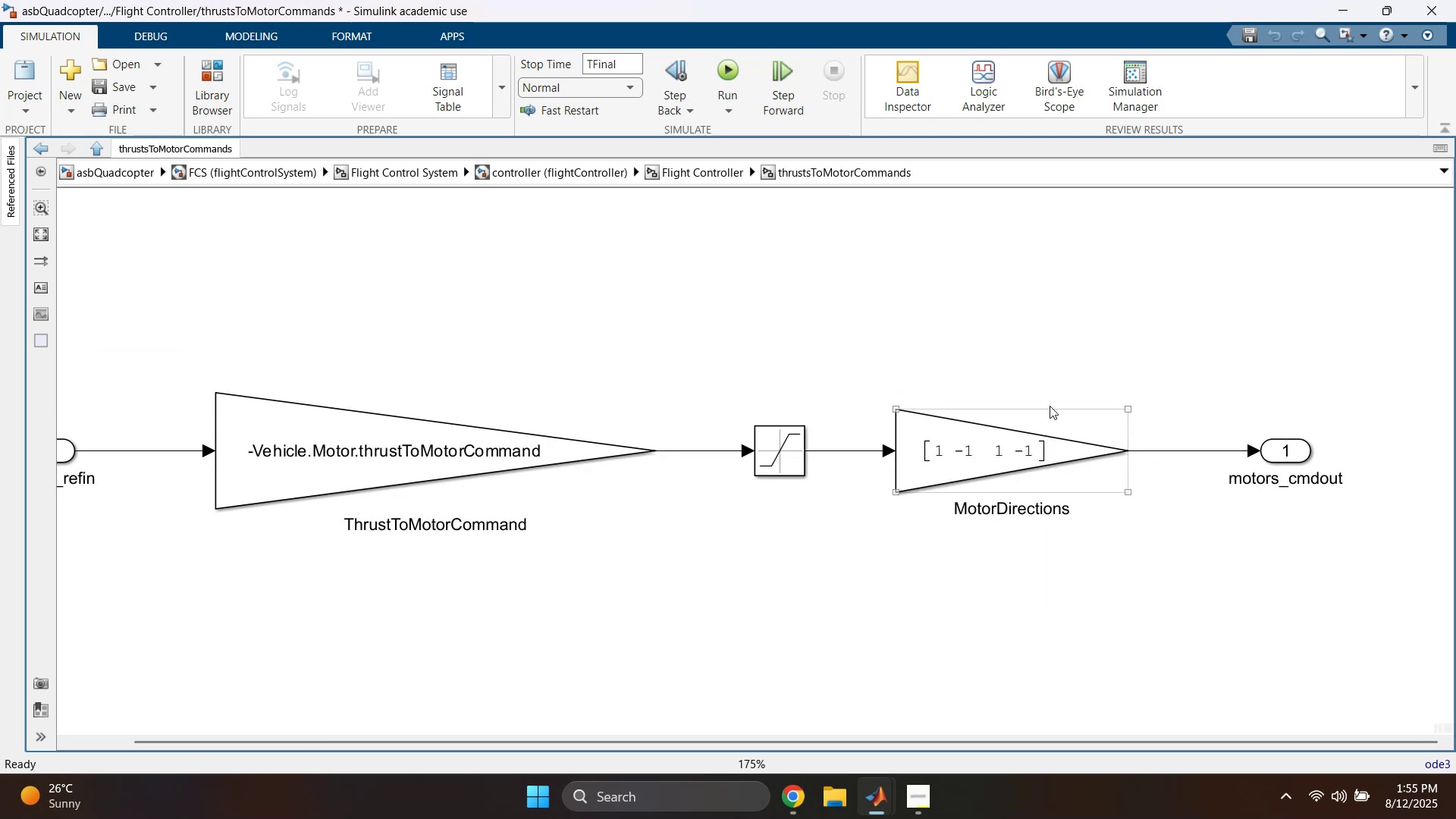 
scroll: coordinate [773, 331], scroll_direction: down, amount: 1.0
 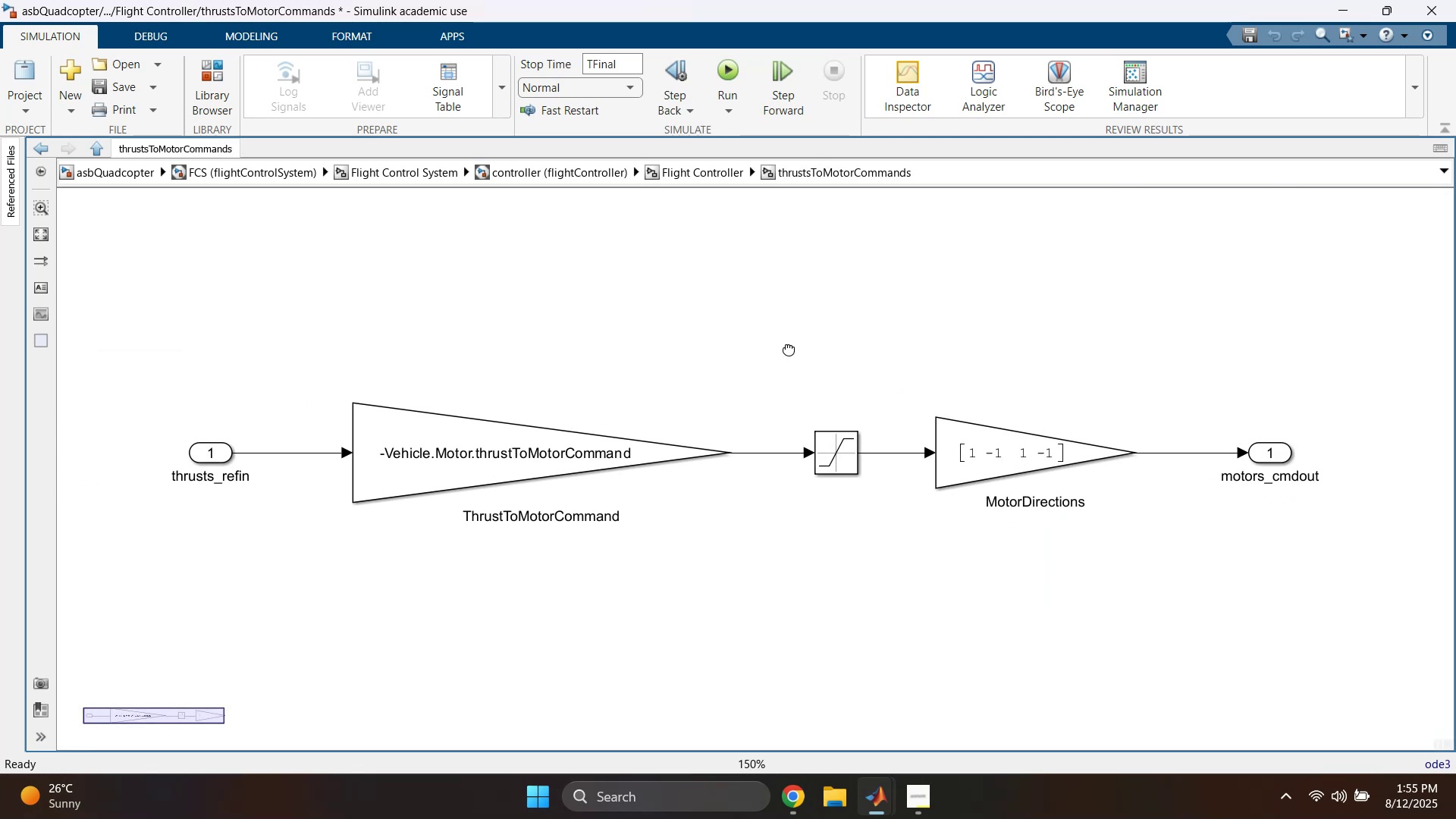 
scroll: coordinate [789, 348], scroll_direction: up, amount: 1.0
 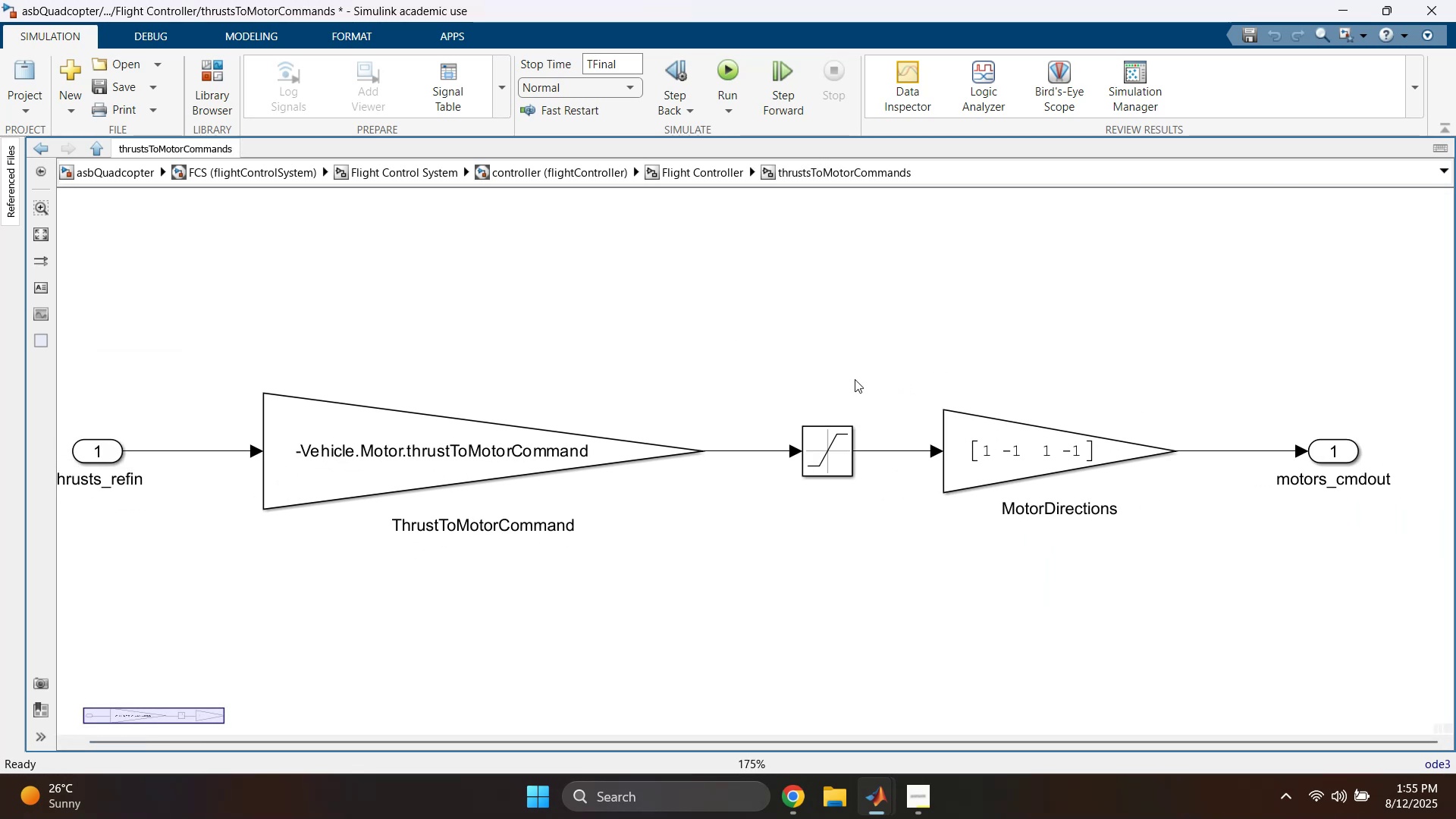 
wait(11.51)
 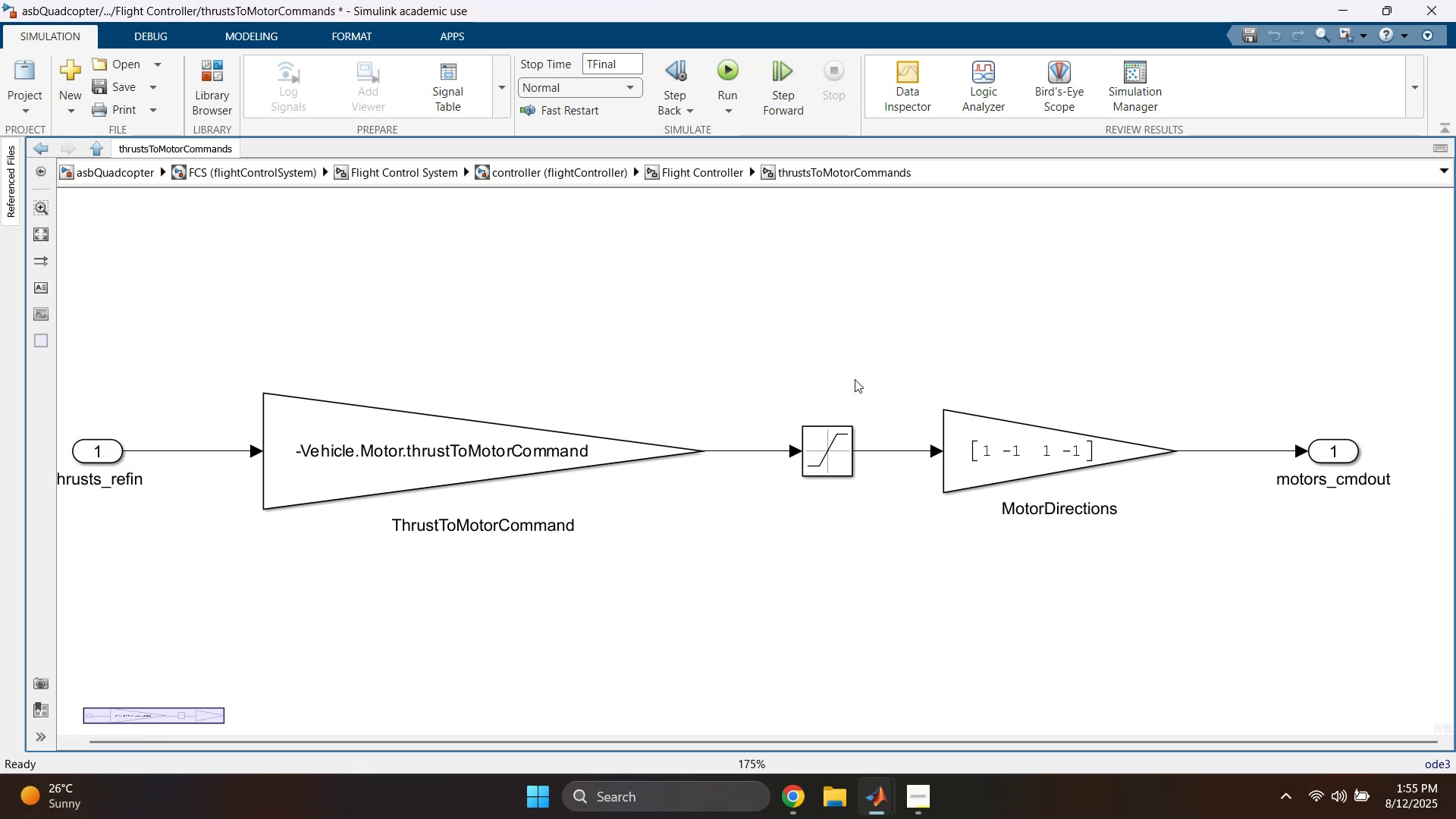 
double_click([702, 179])
 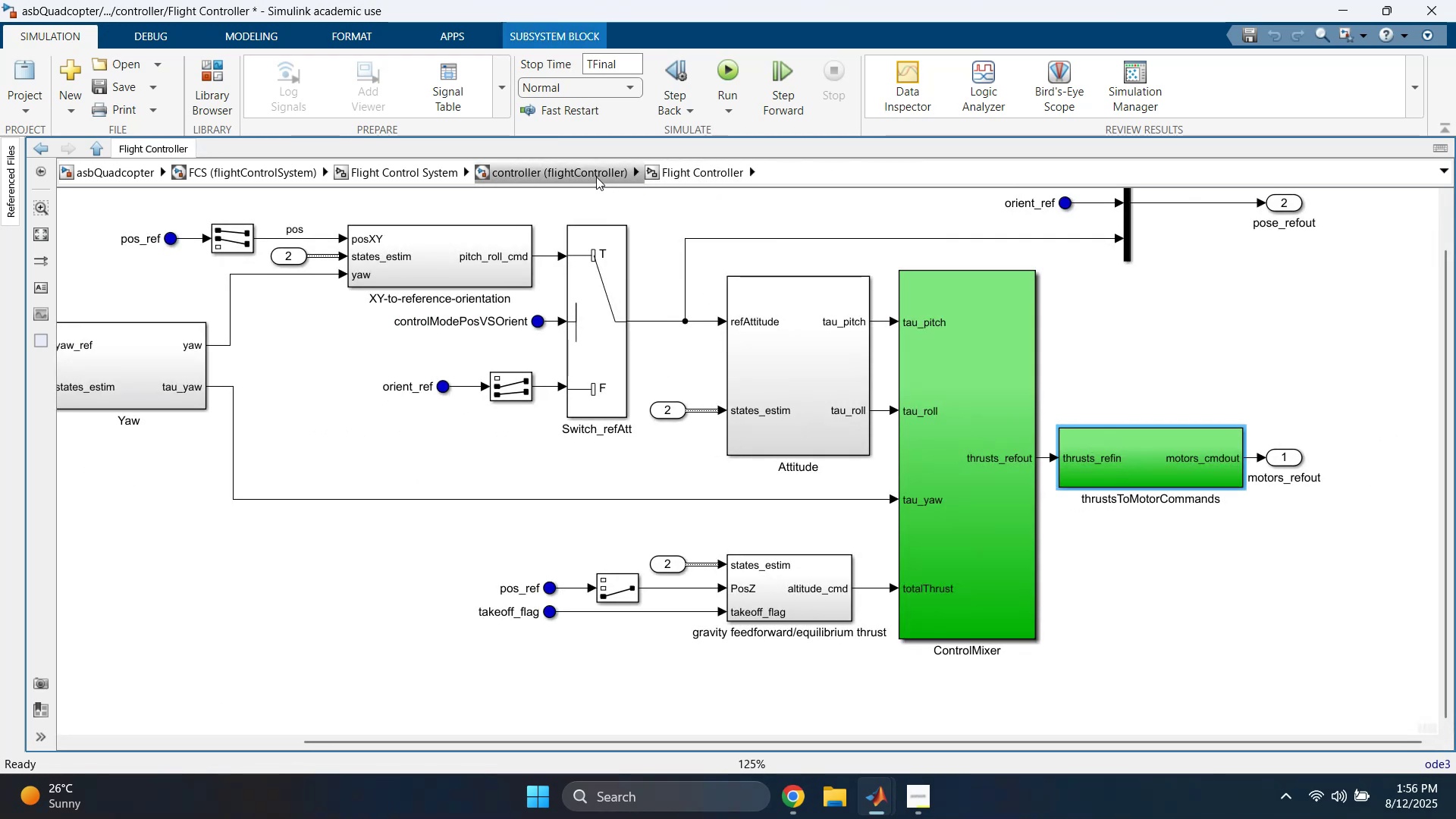 
left_click([596, 177])
 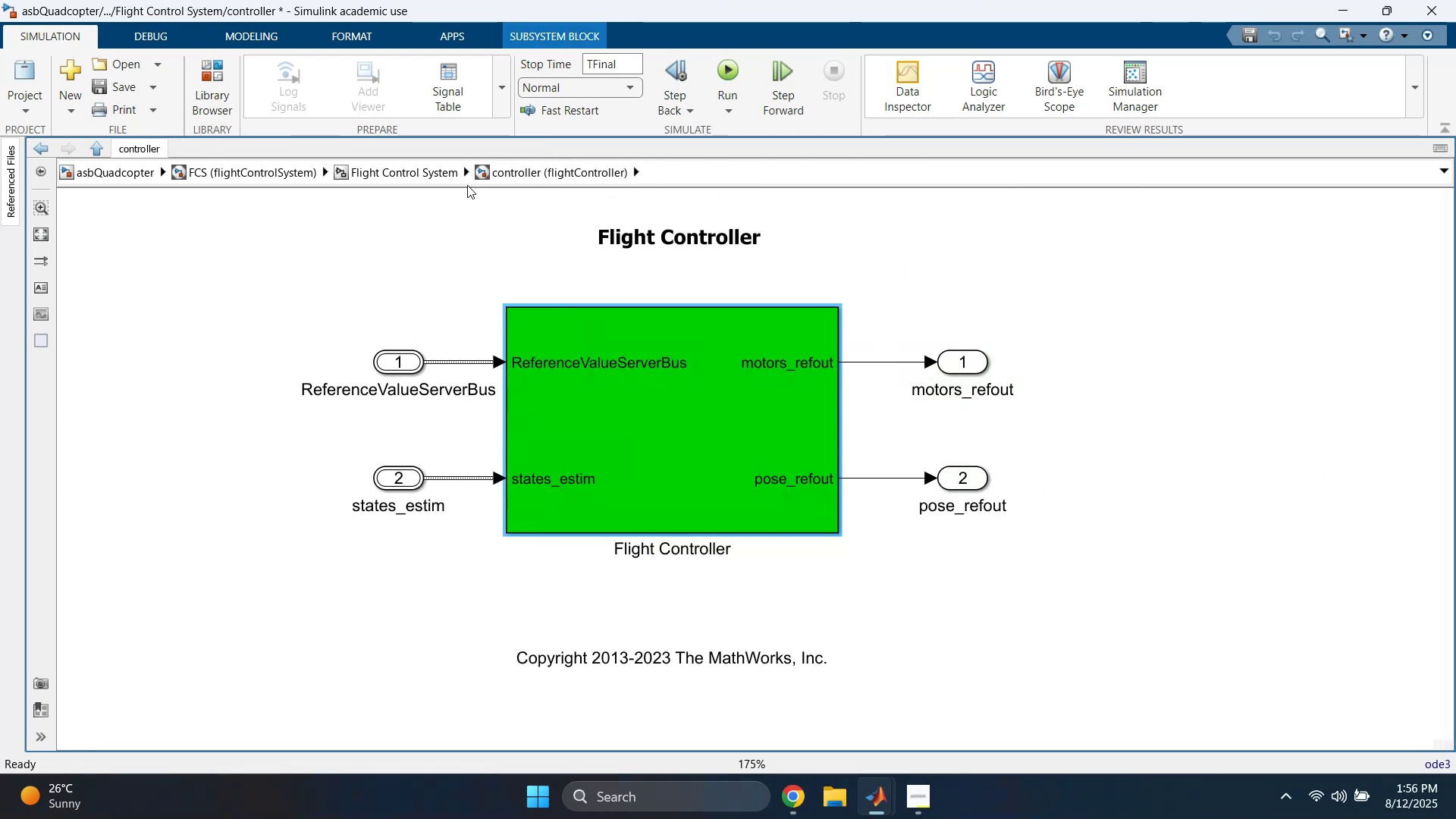 
left_click([416, 179])
 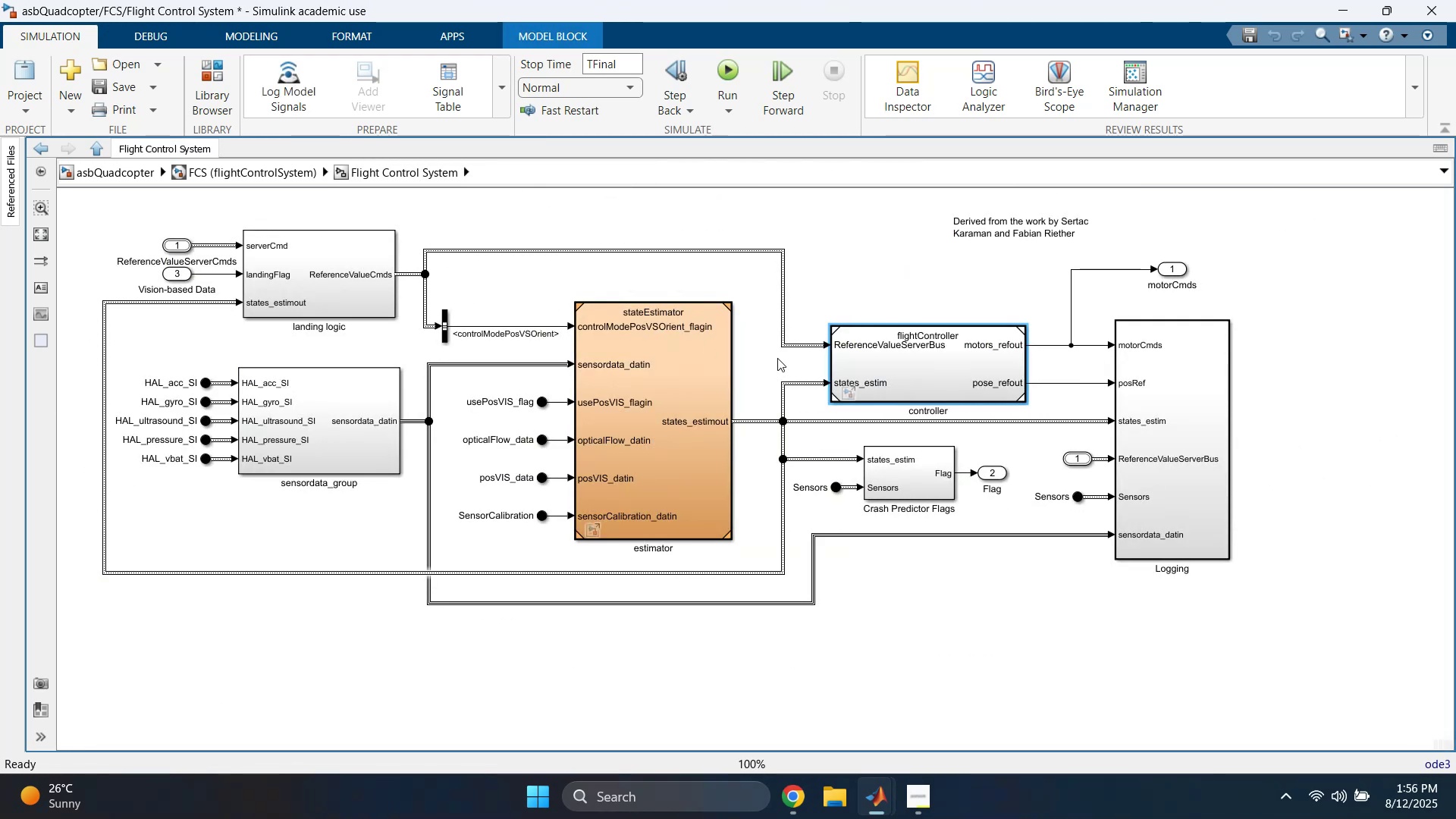 
scroll: coordinate [1220, 414], scroll_direction: up, amount: 2.0
 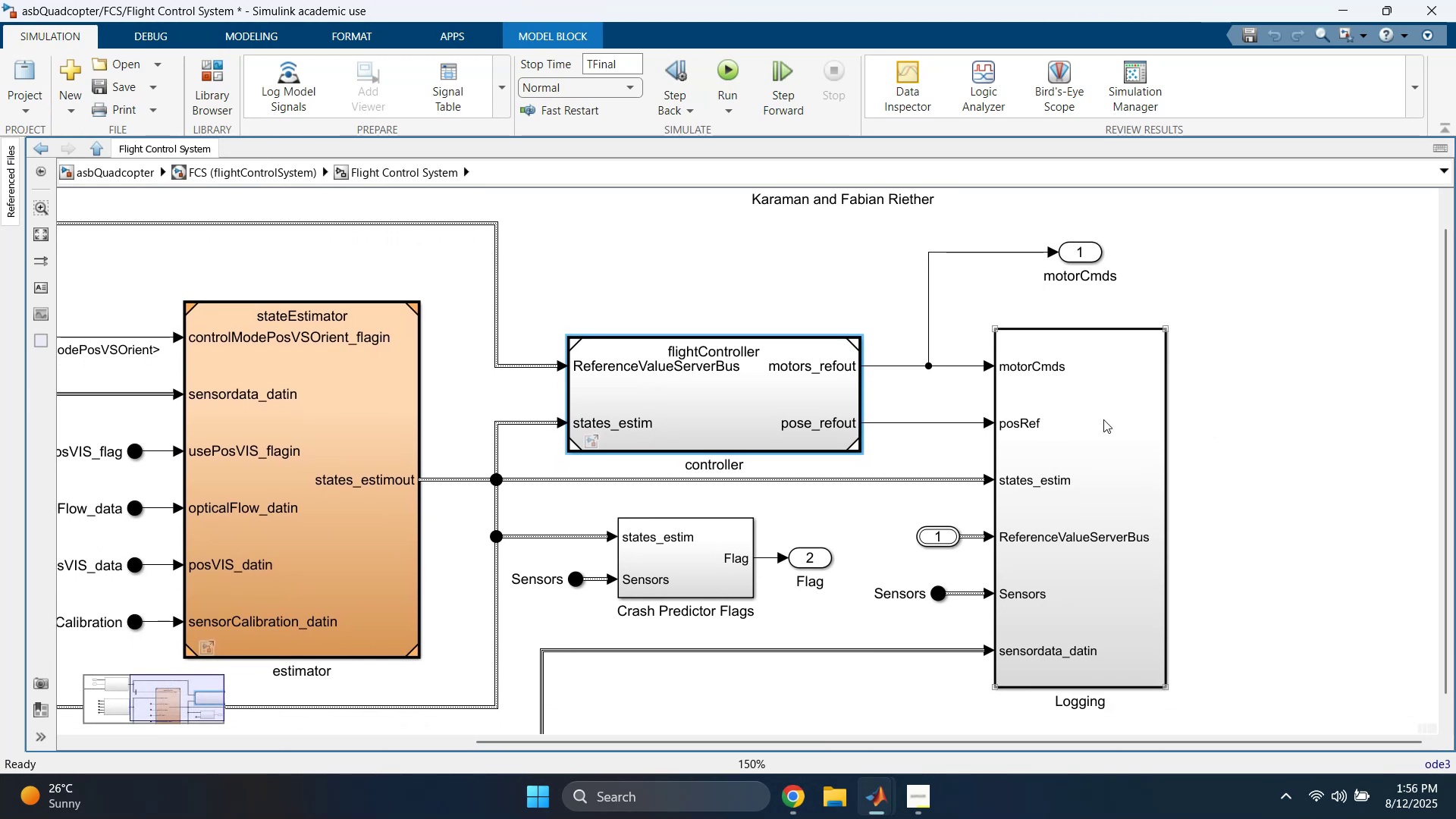 
wait(7.16)
 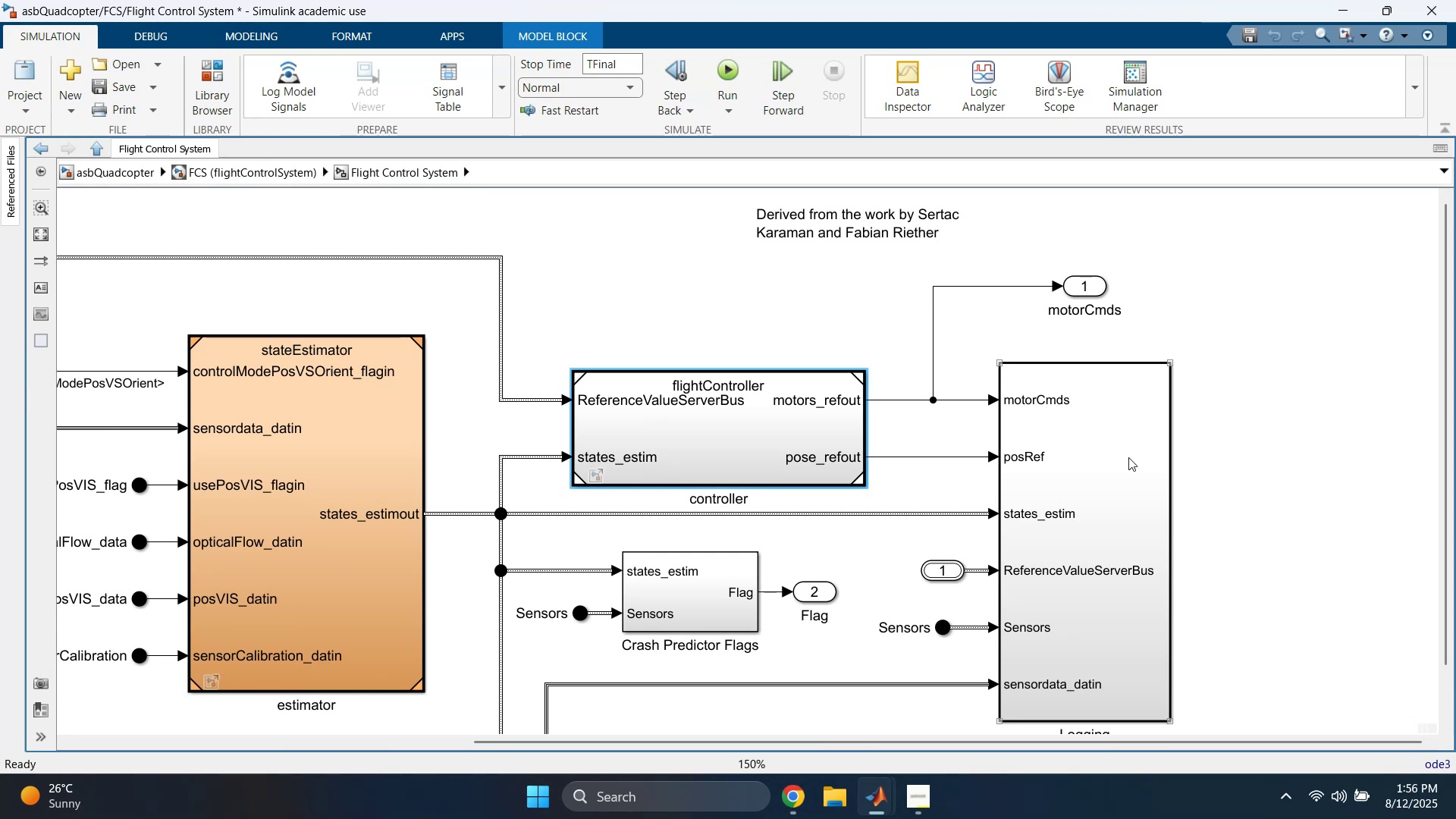 
double_click([684, 569])
 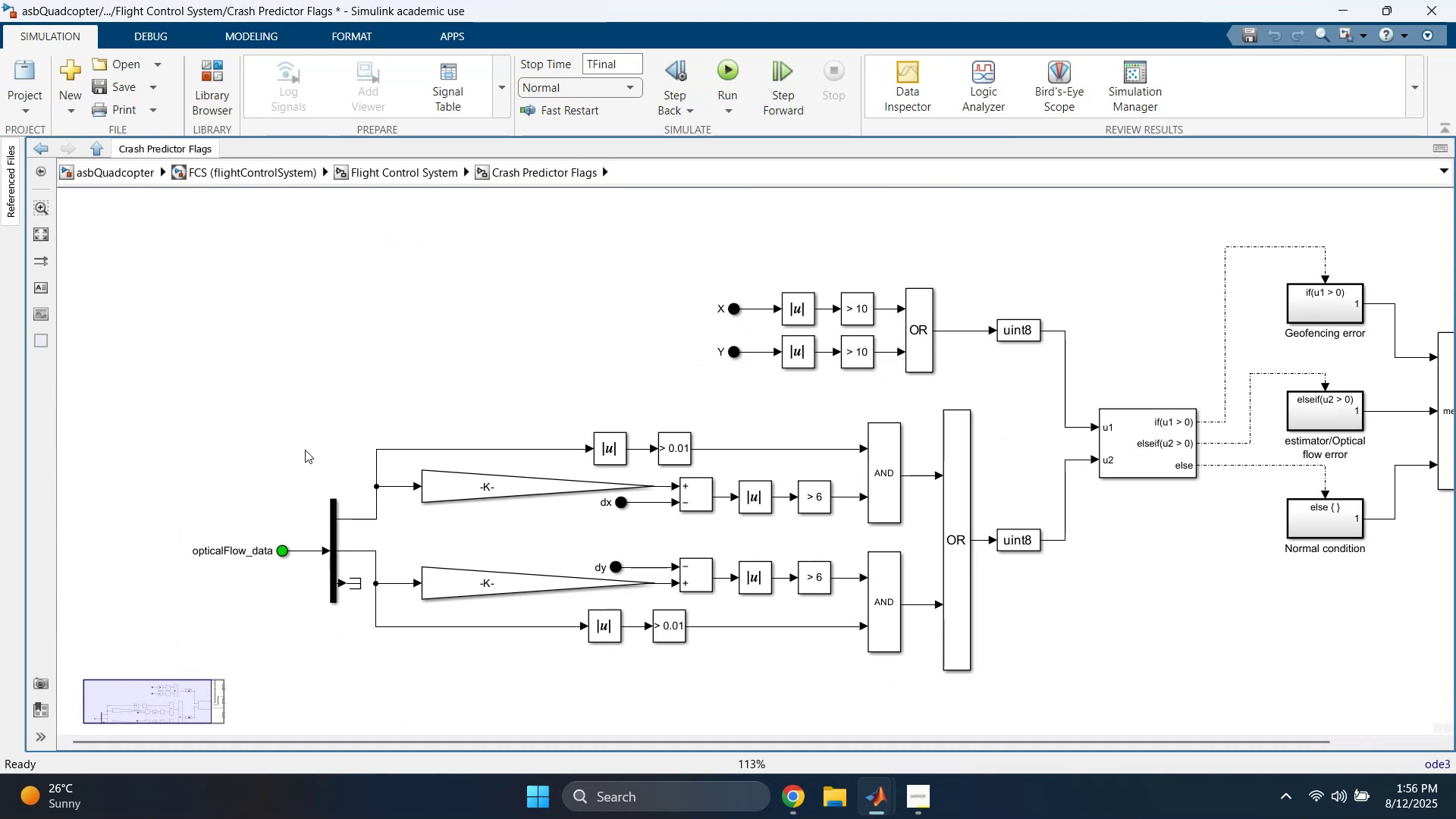 
left_click([418, 193])
 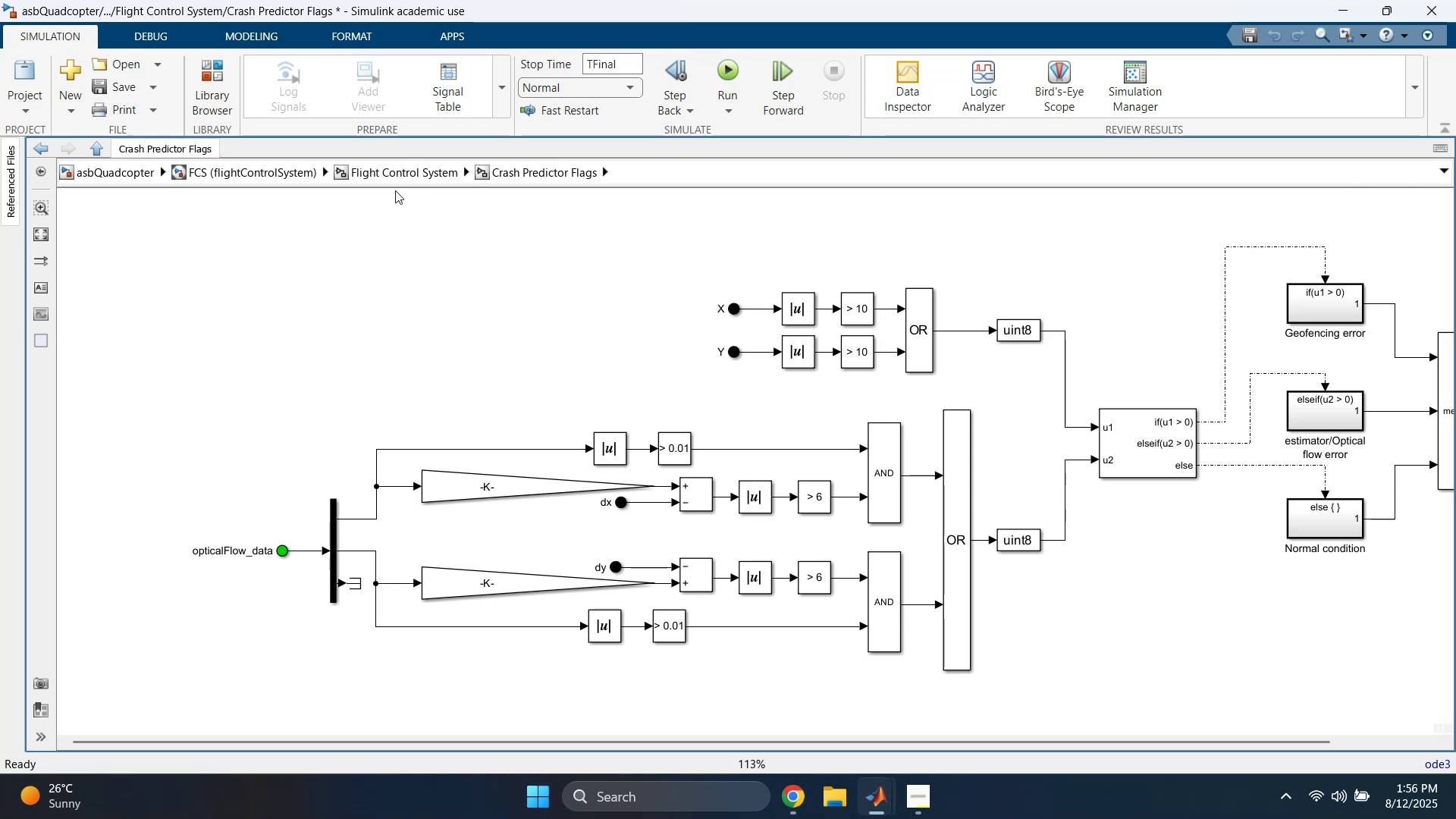 
left_click([391, 177])
 